 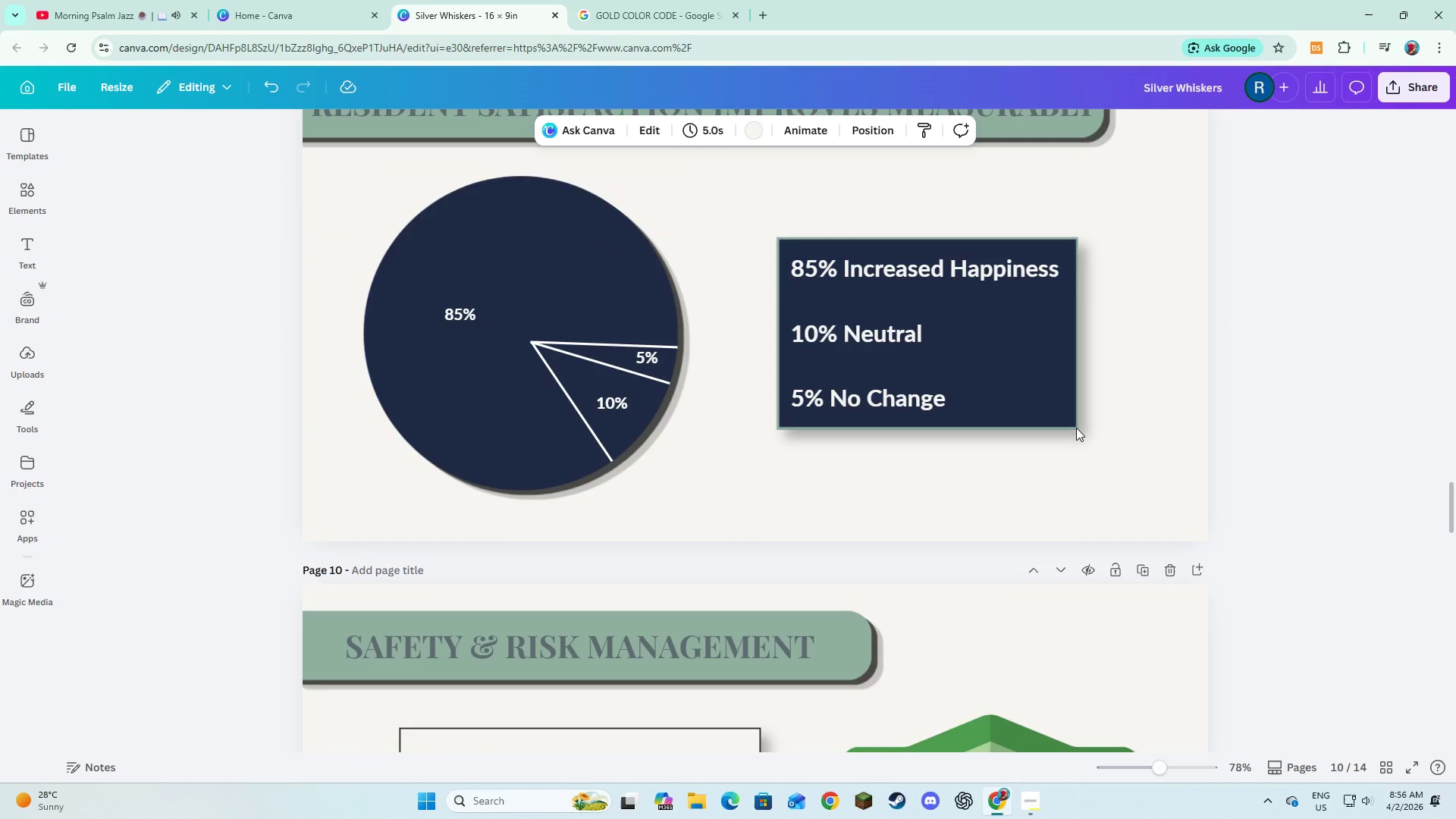 
scroll: coordinate [1169, 369], scroll_direction: up, amount: 16.0
 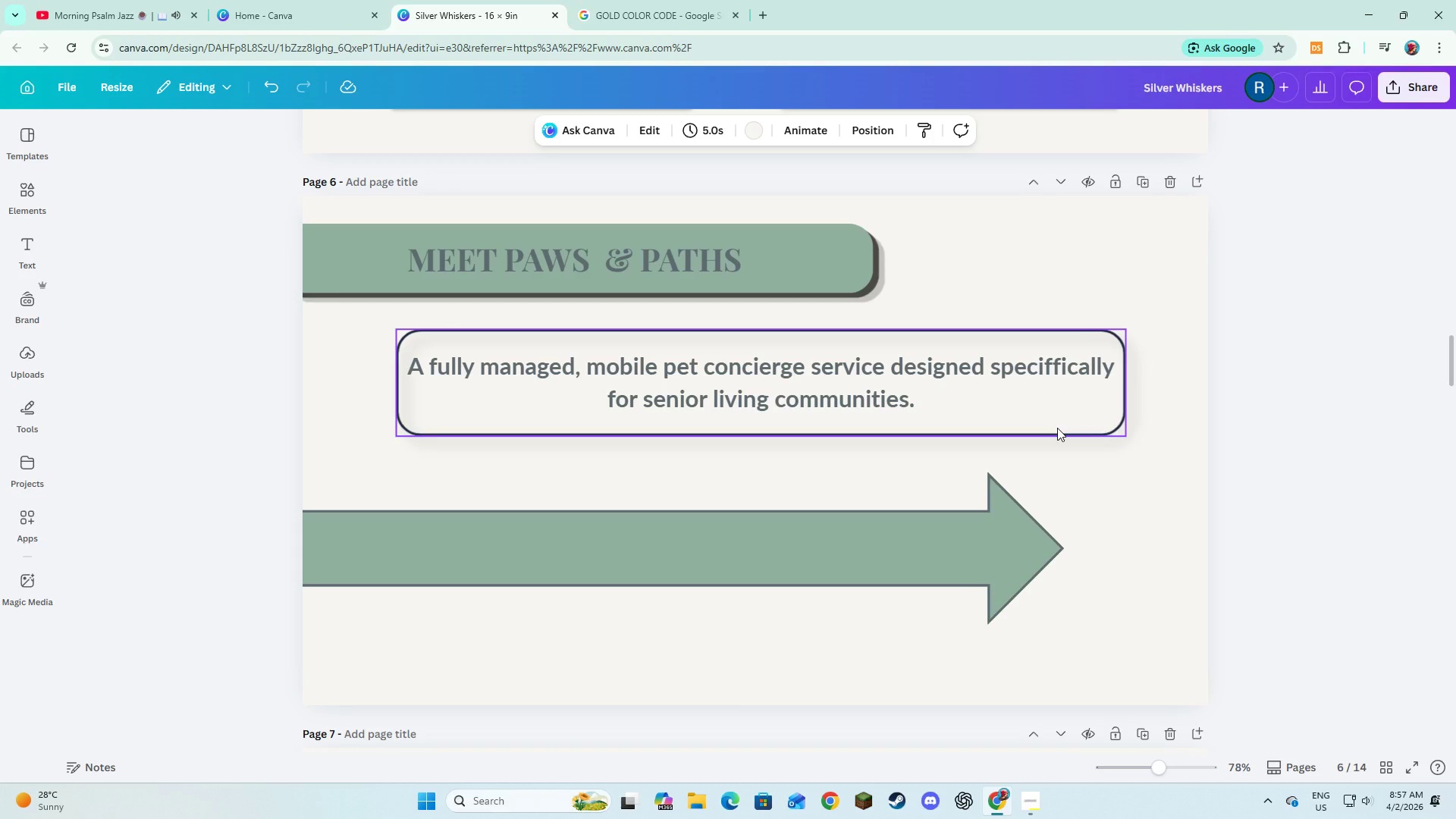 
wait(47.72)
 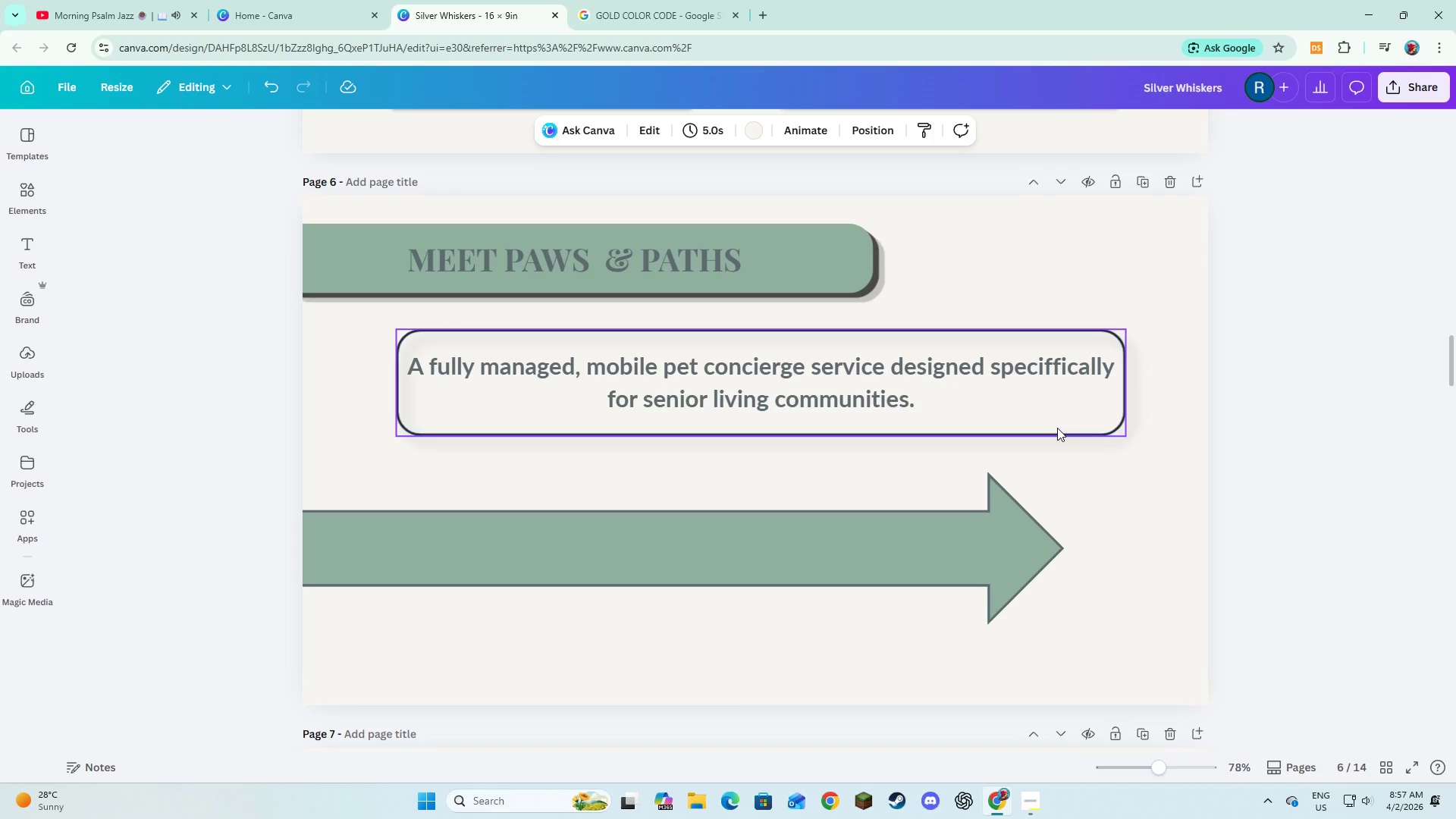 
left_click([1034, 534])
 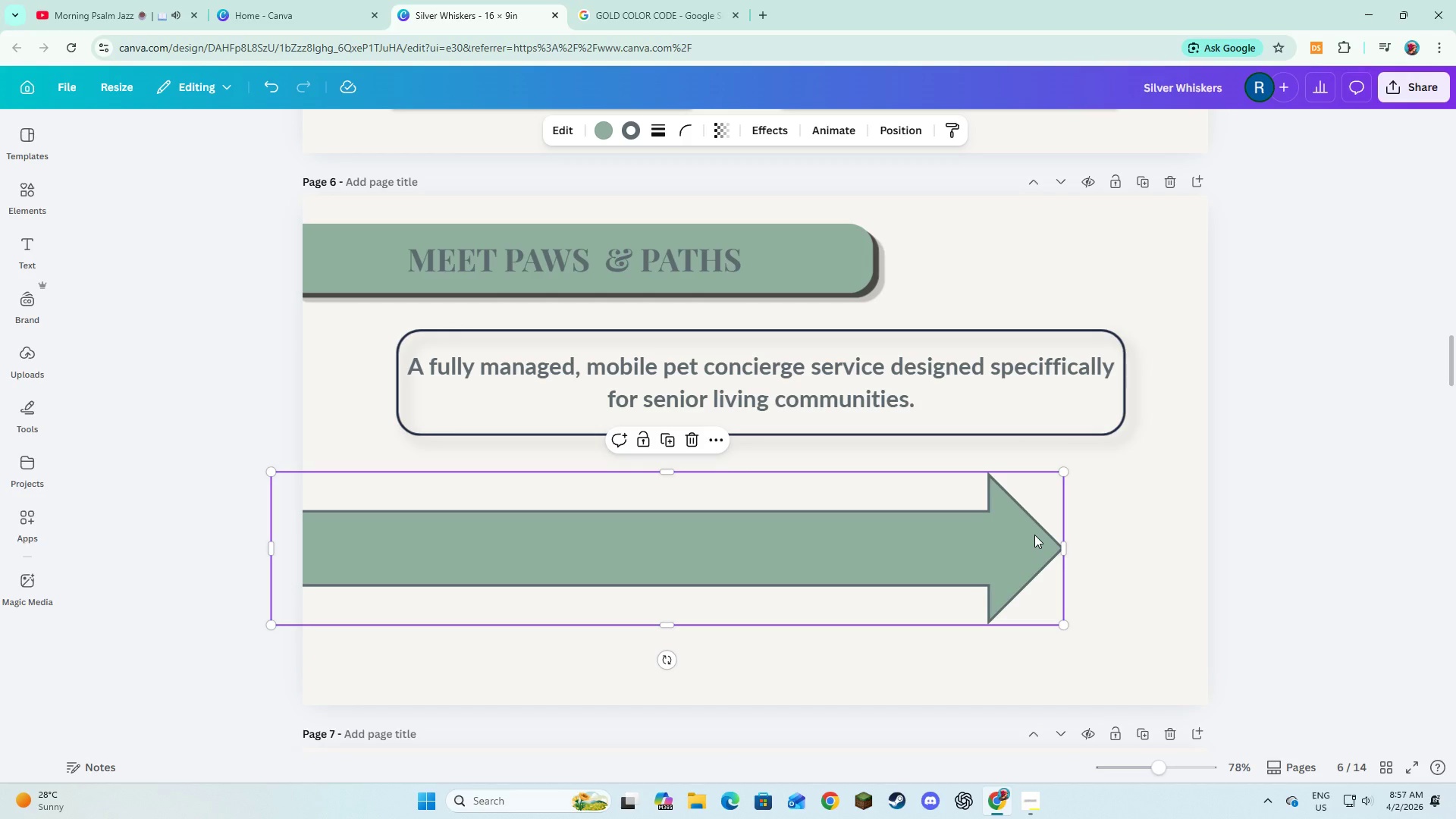 
wait(13.47)
 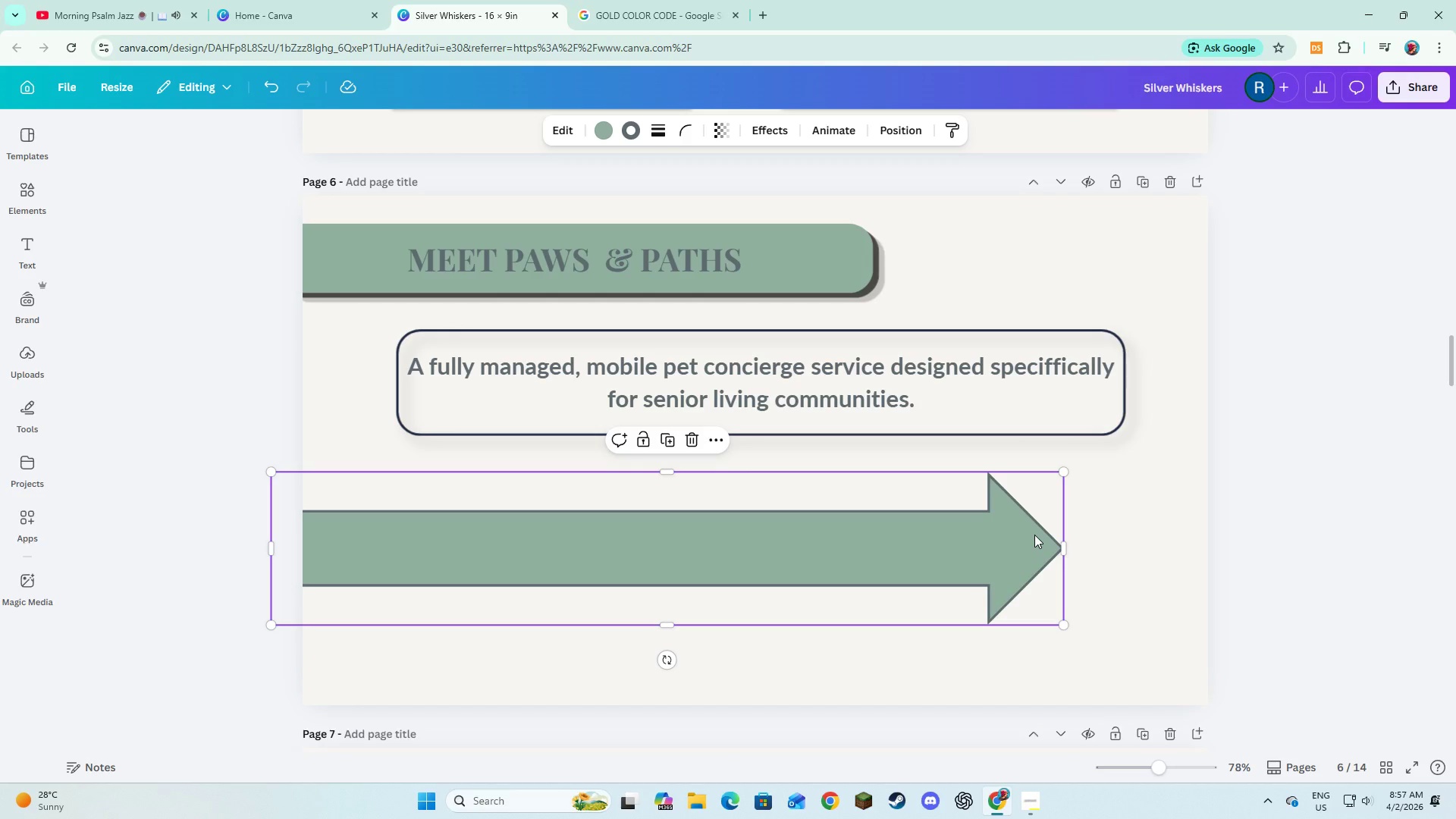 
key(Alt+Backspace)
 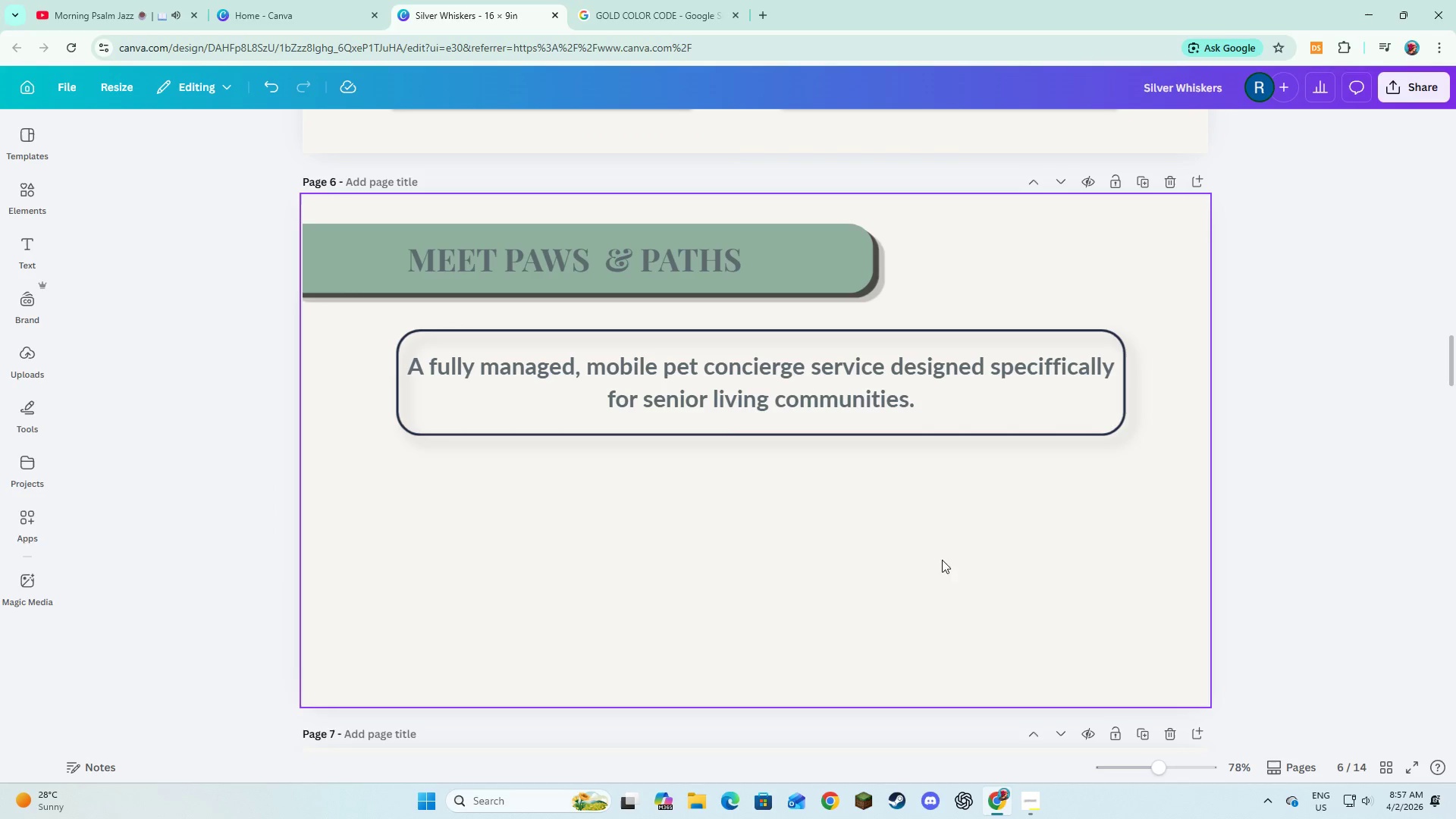 
left_click([939, 567])
 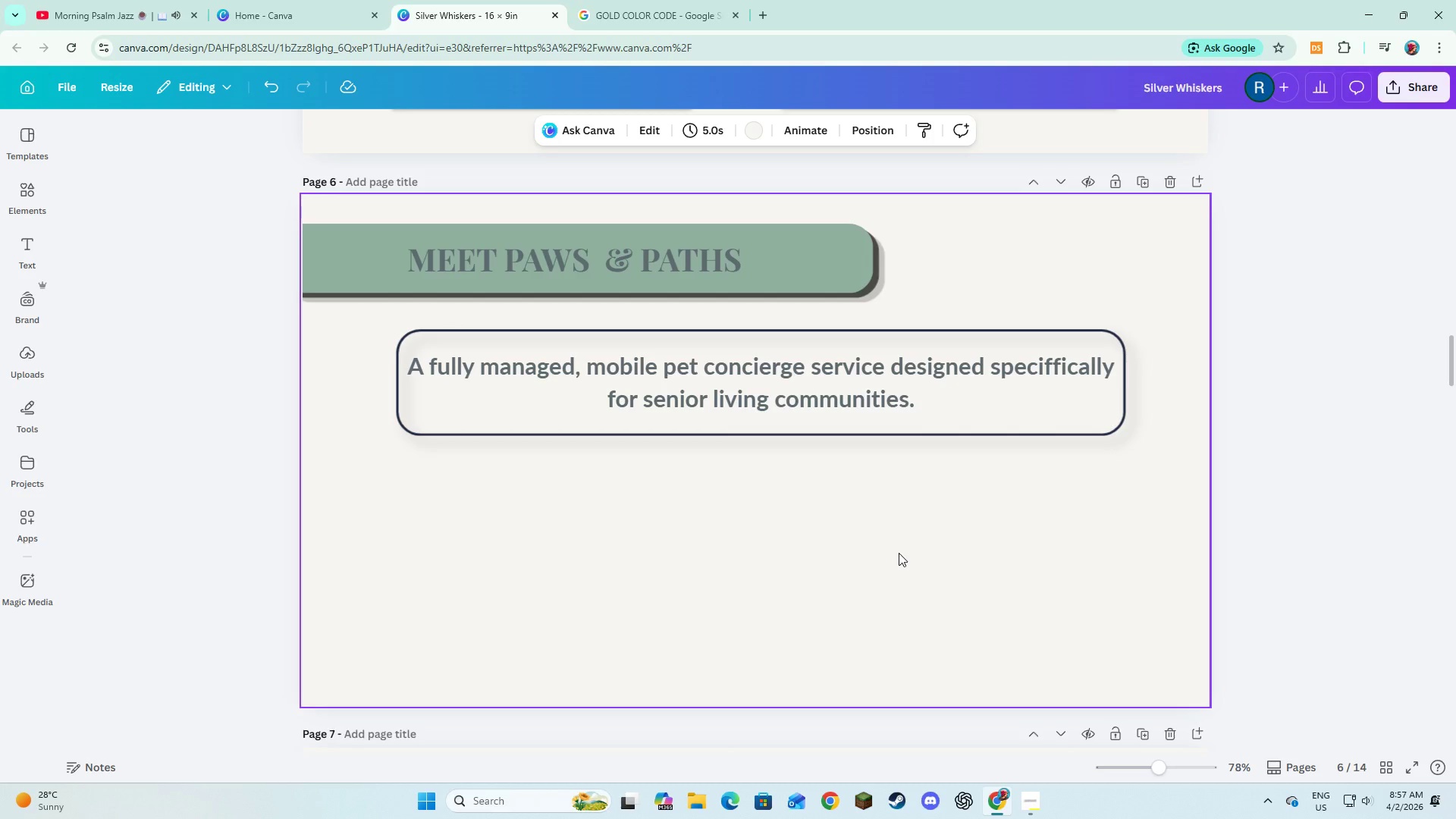 
wait(21.12)
 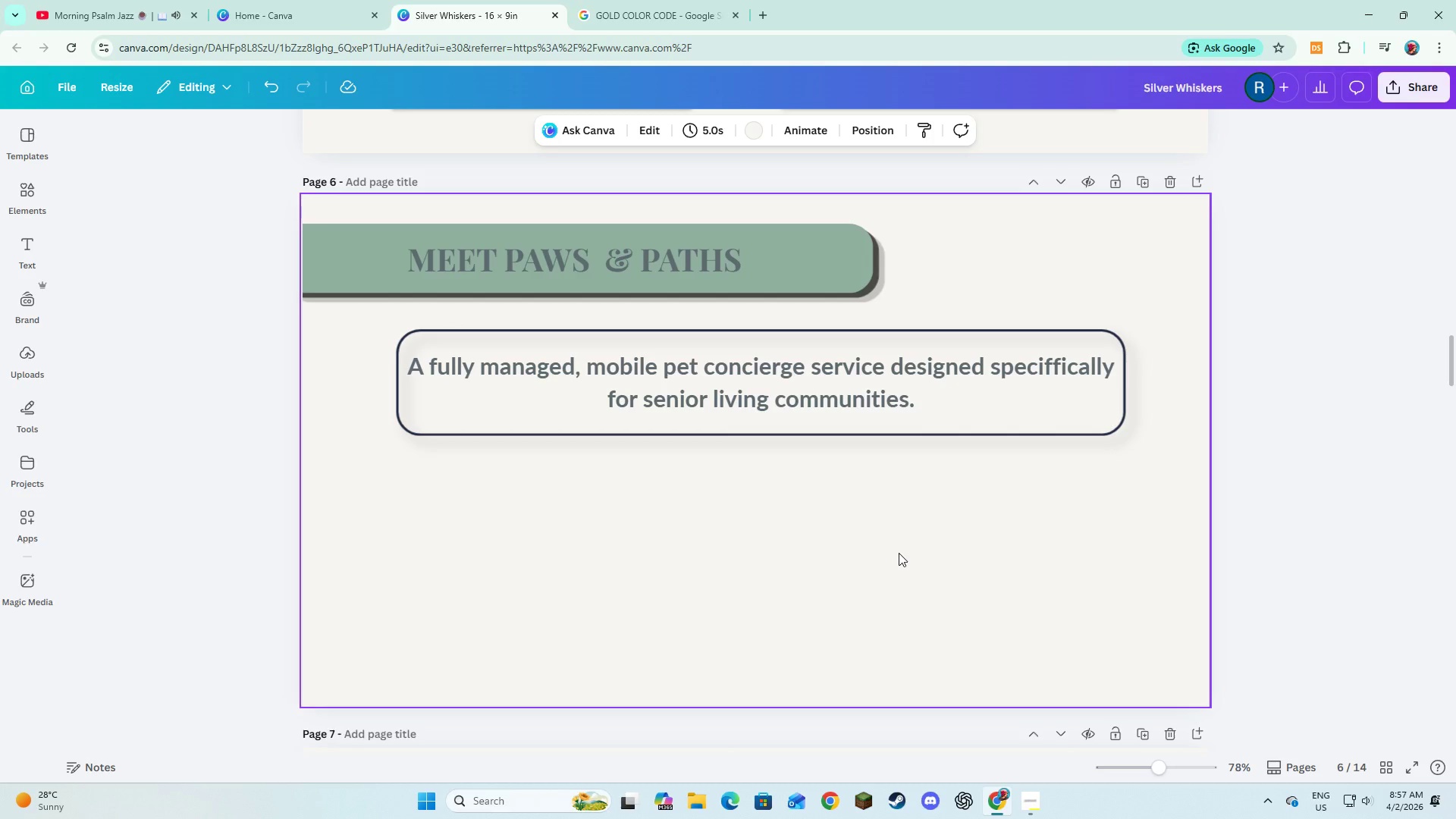 
left_click([29, 198])
 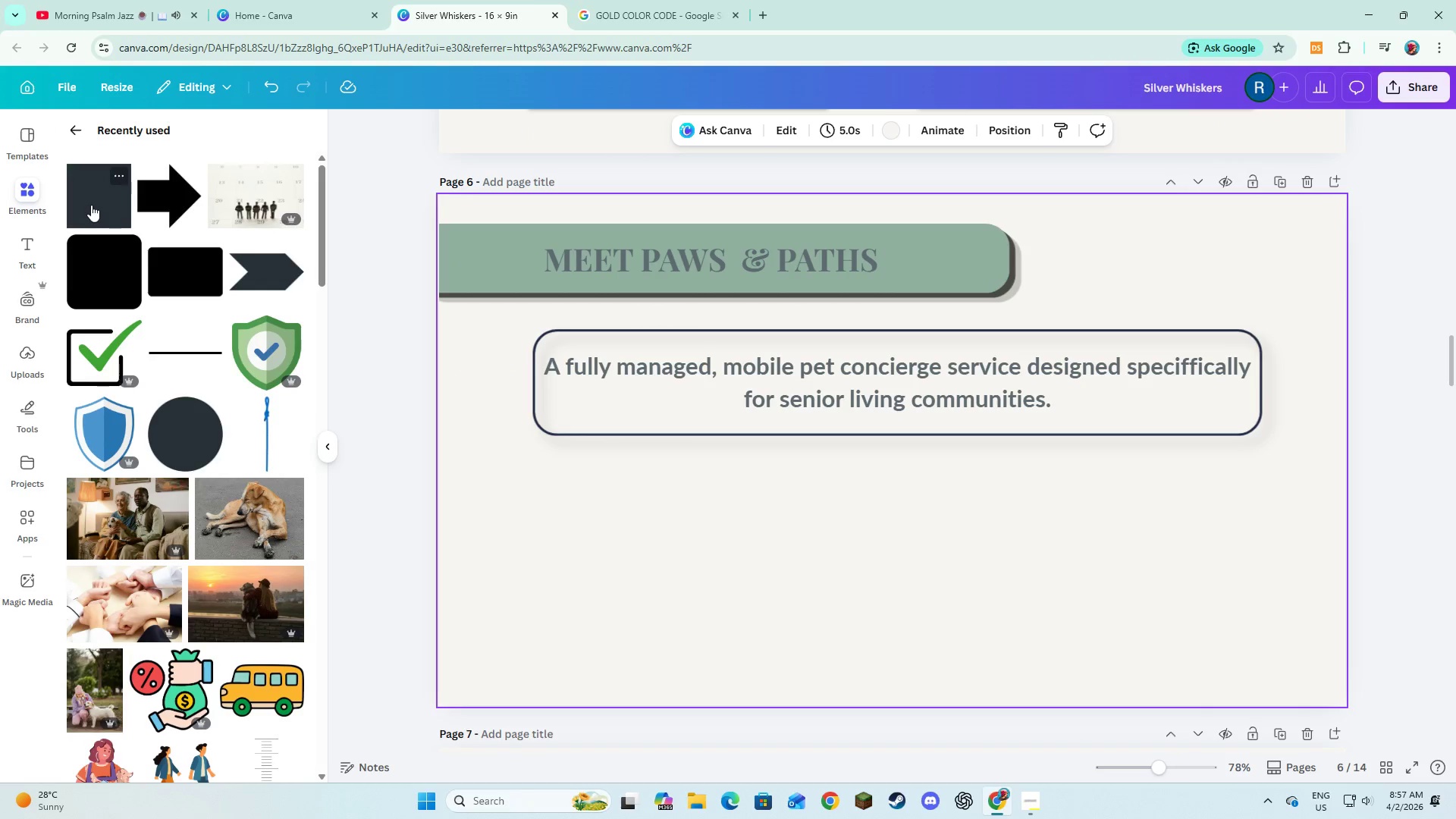 
left_click([190, 281])
 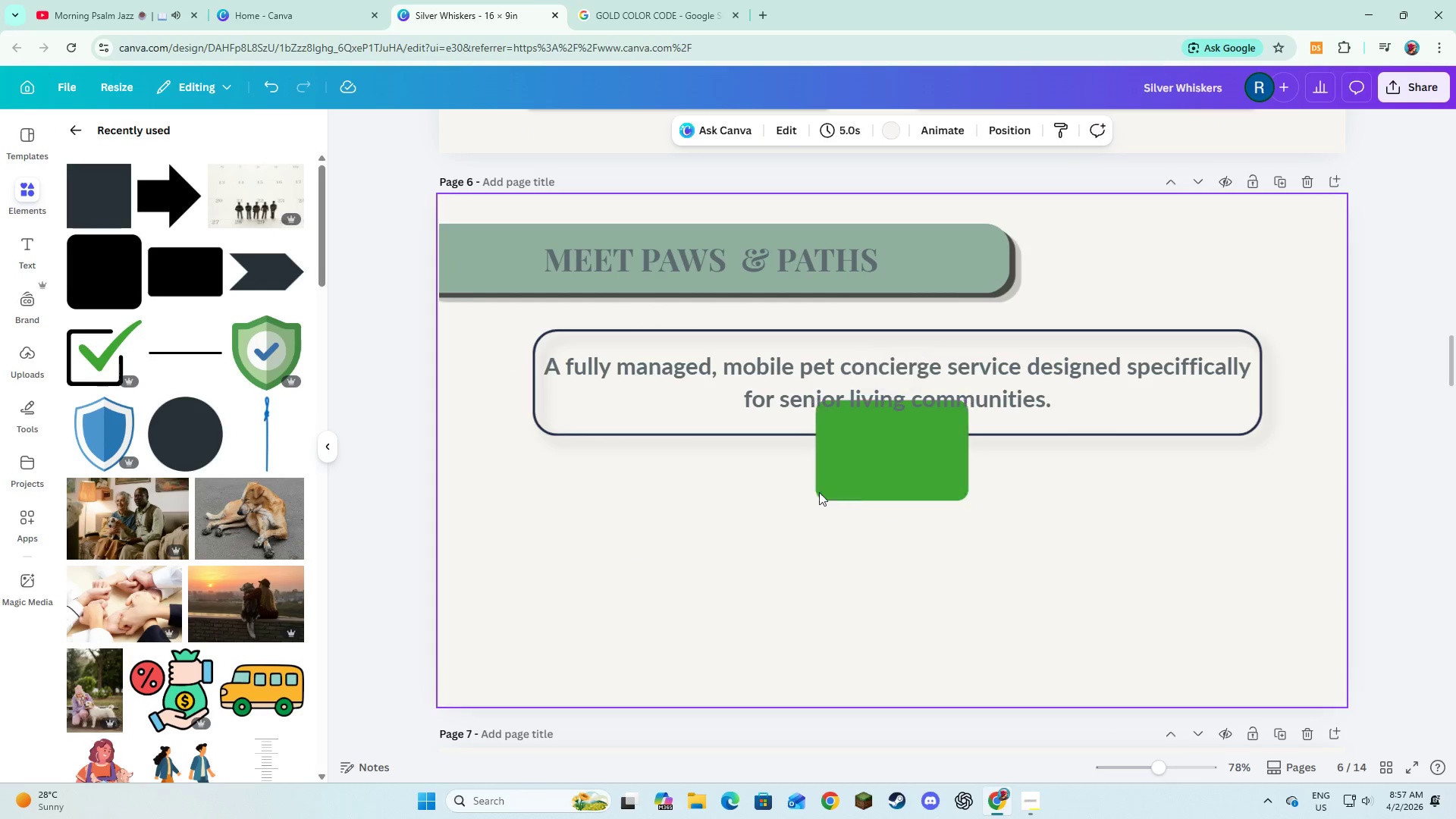 
double_click([861, 488])
 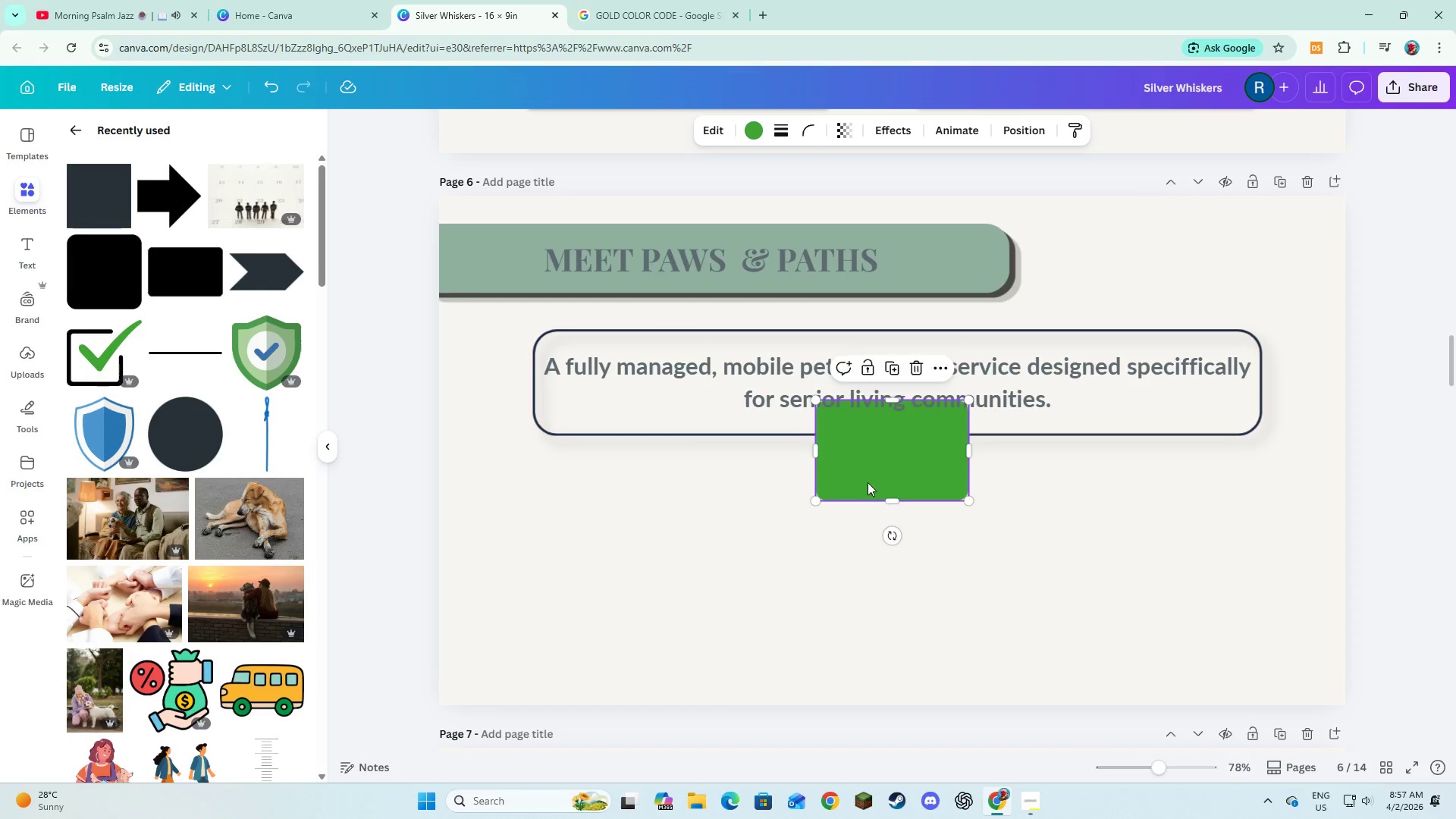 
left_click_drag(start_coordinate=[870, 475], to_coordinate=[614, 586])
 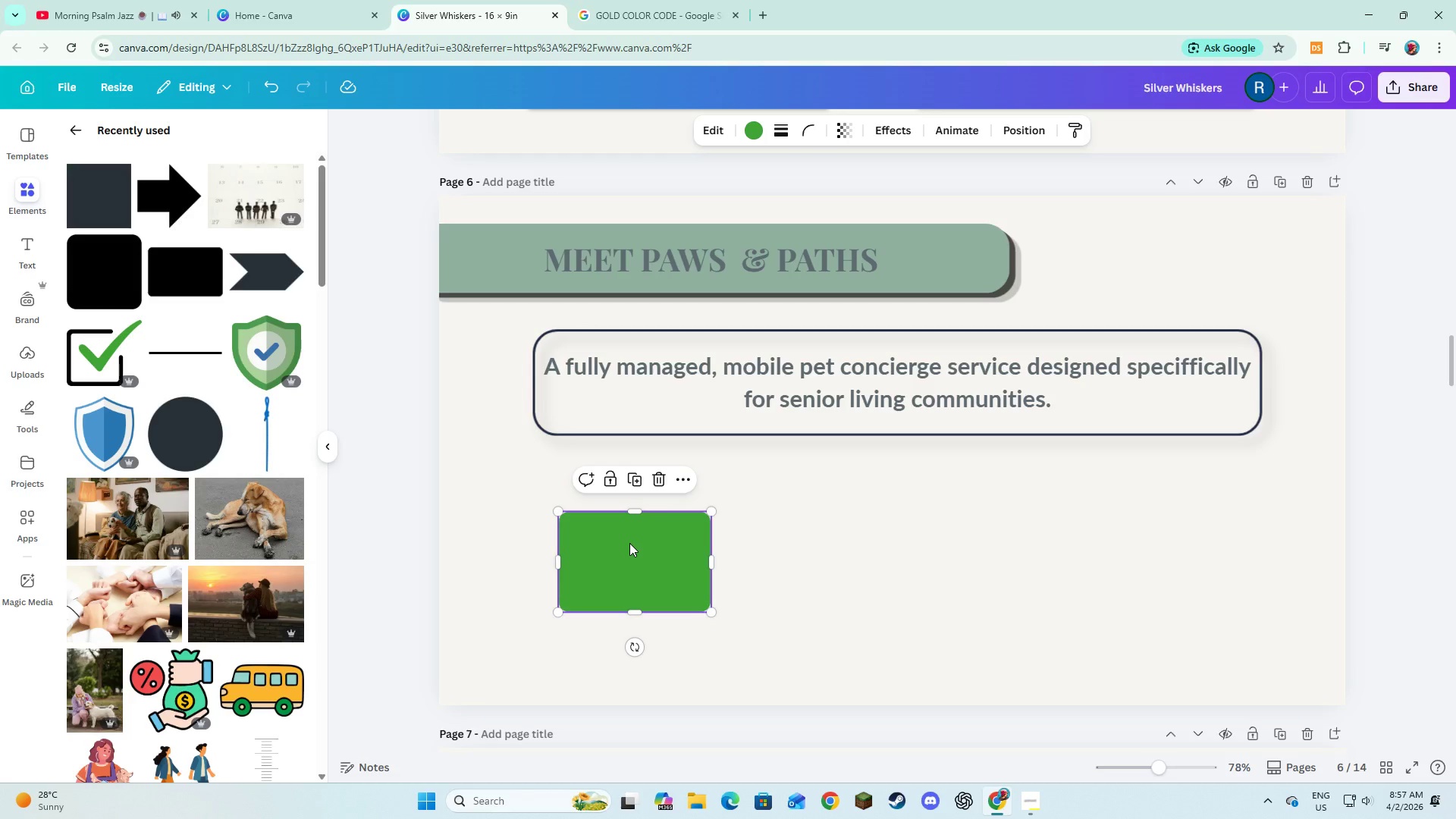 
left_click([745, 134])
 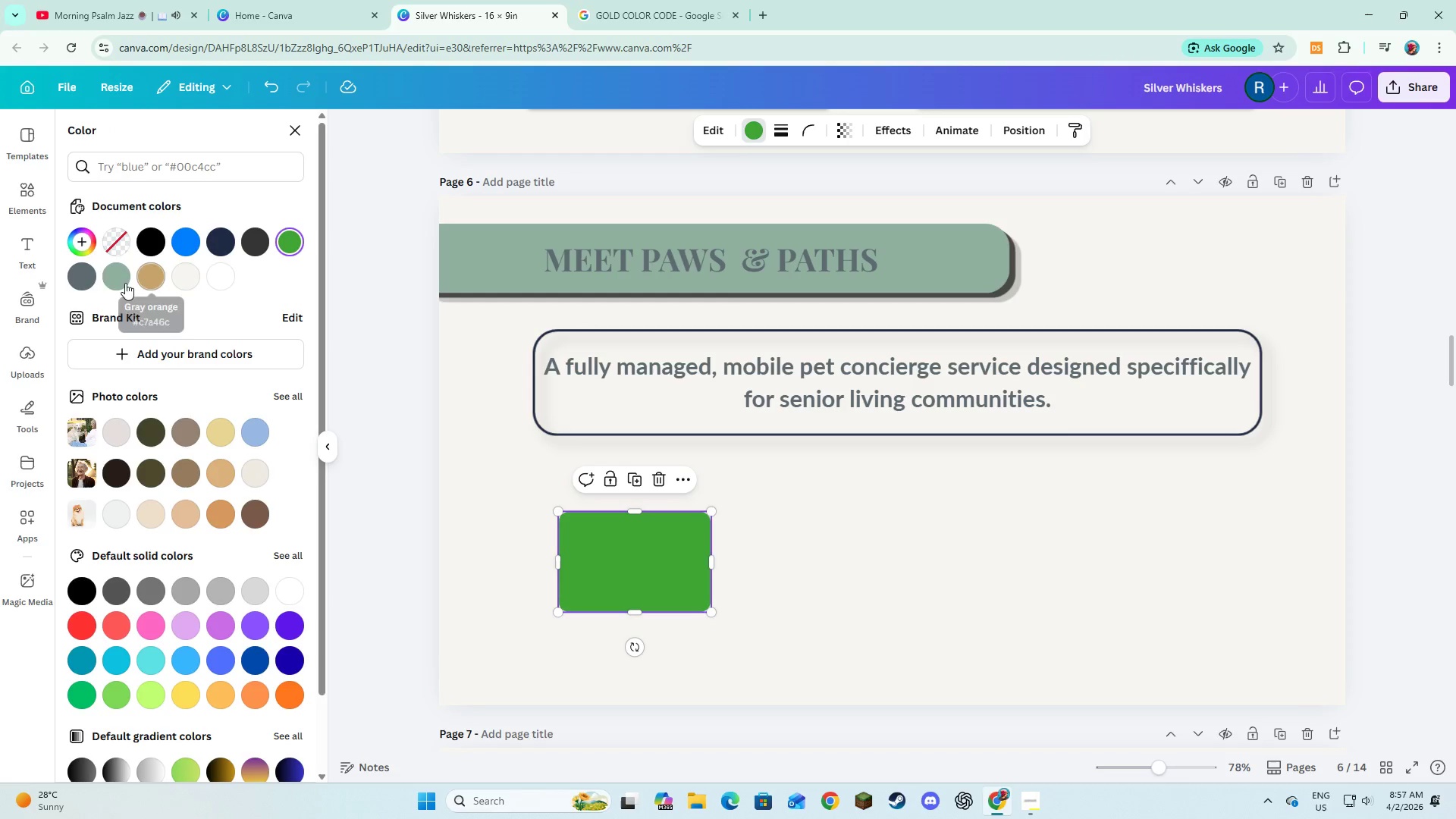 
left_click([121, 283])
 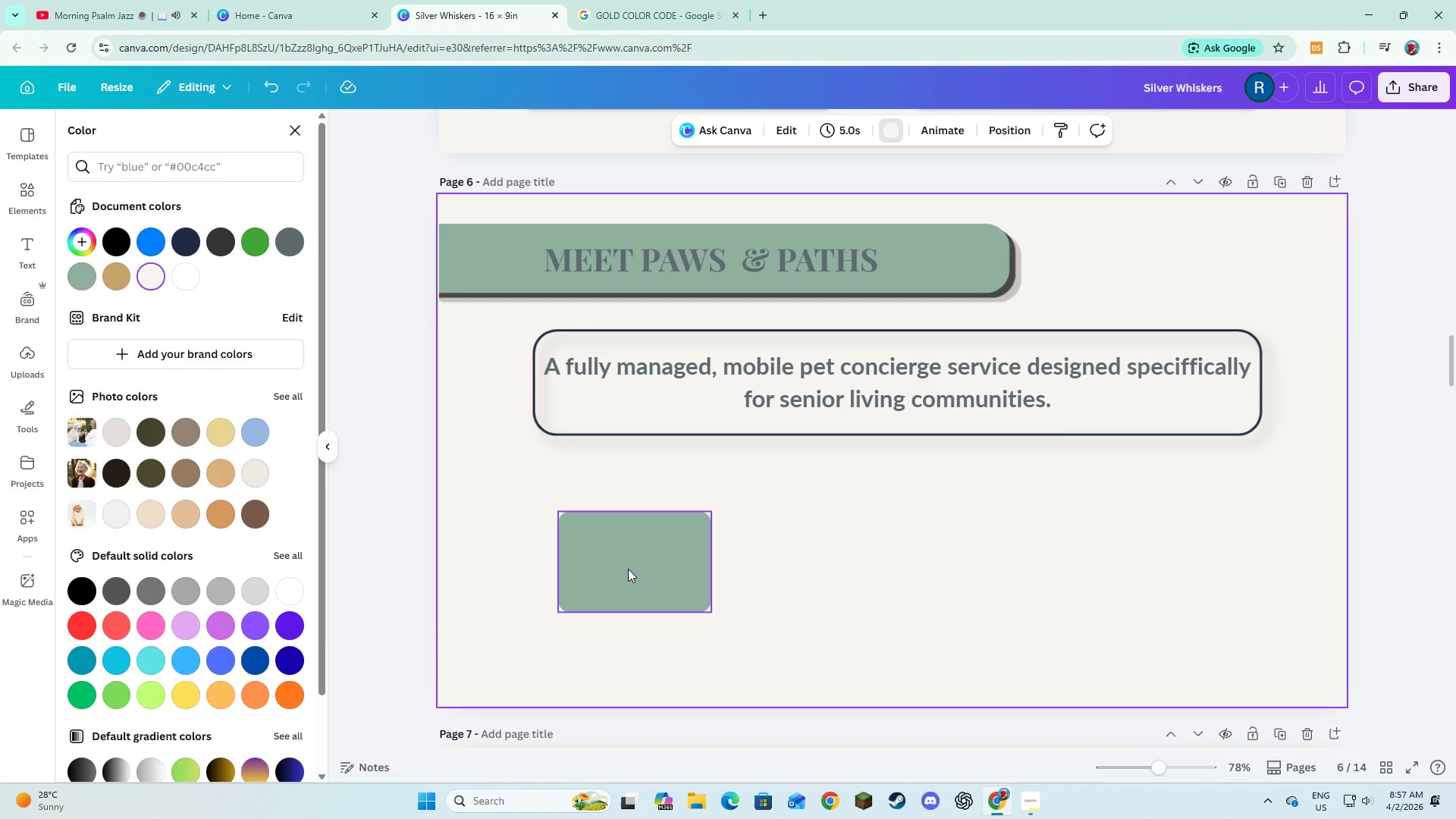 
double_click([628, 569])
 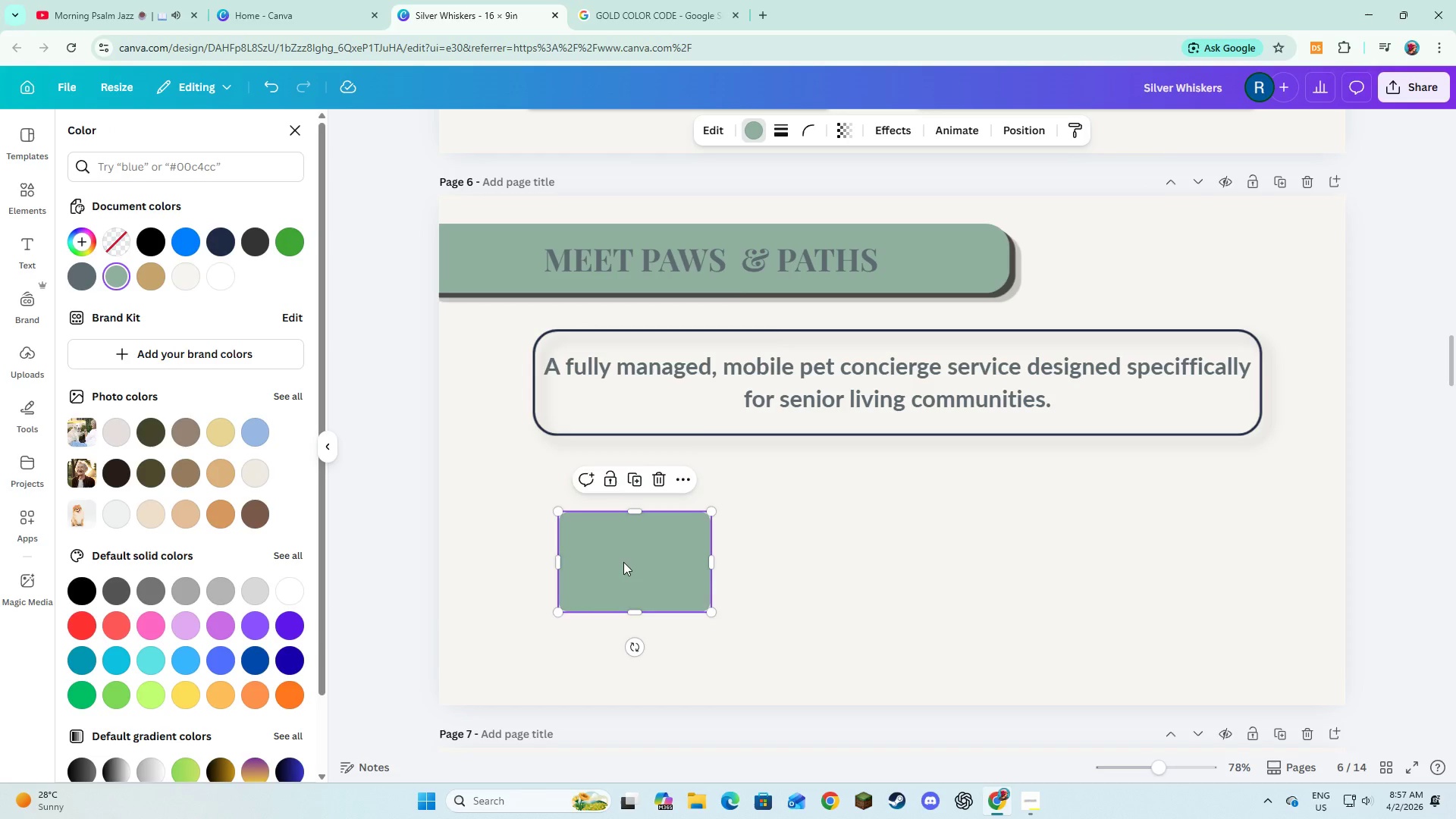 
left_click_drag(start_coordinate=[628, 569], to_coordinate=[571, 542])
 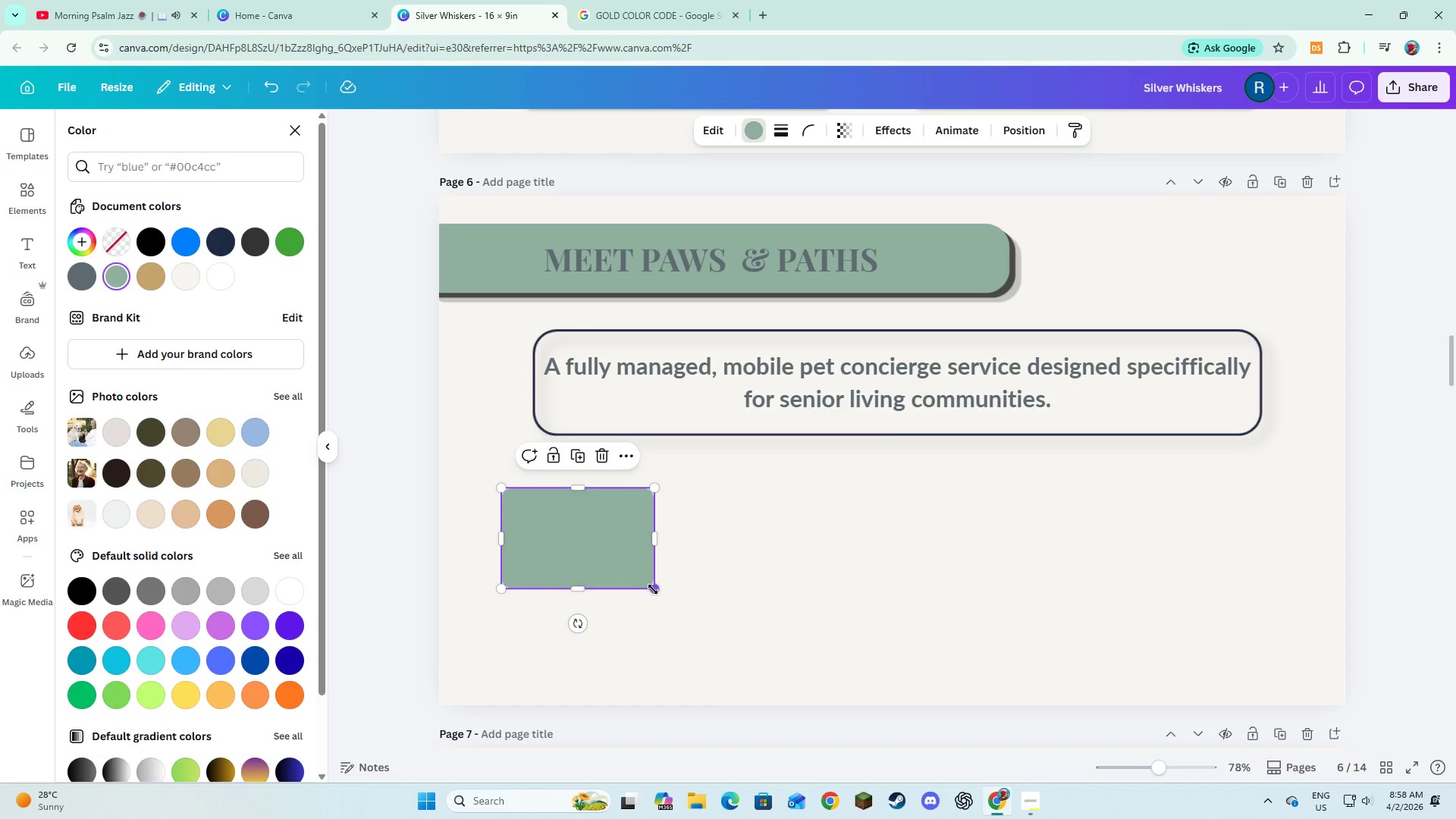 
left_click_drag(start_coordinate=[653, 589], to_coordinate=[660, 616])
 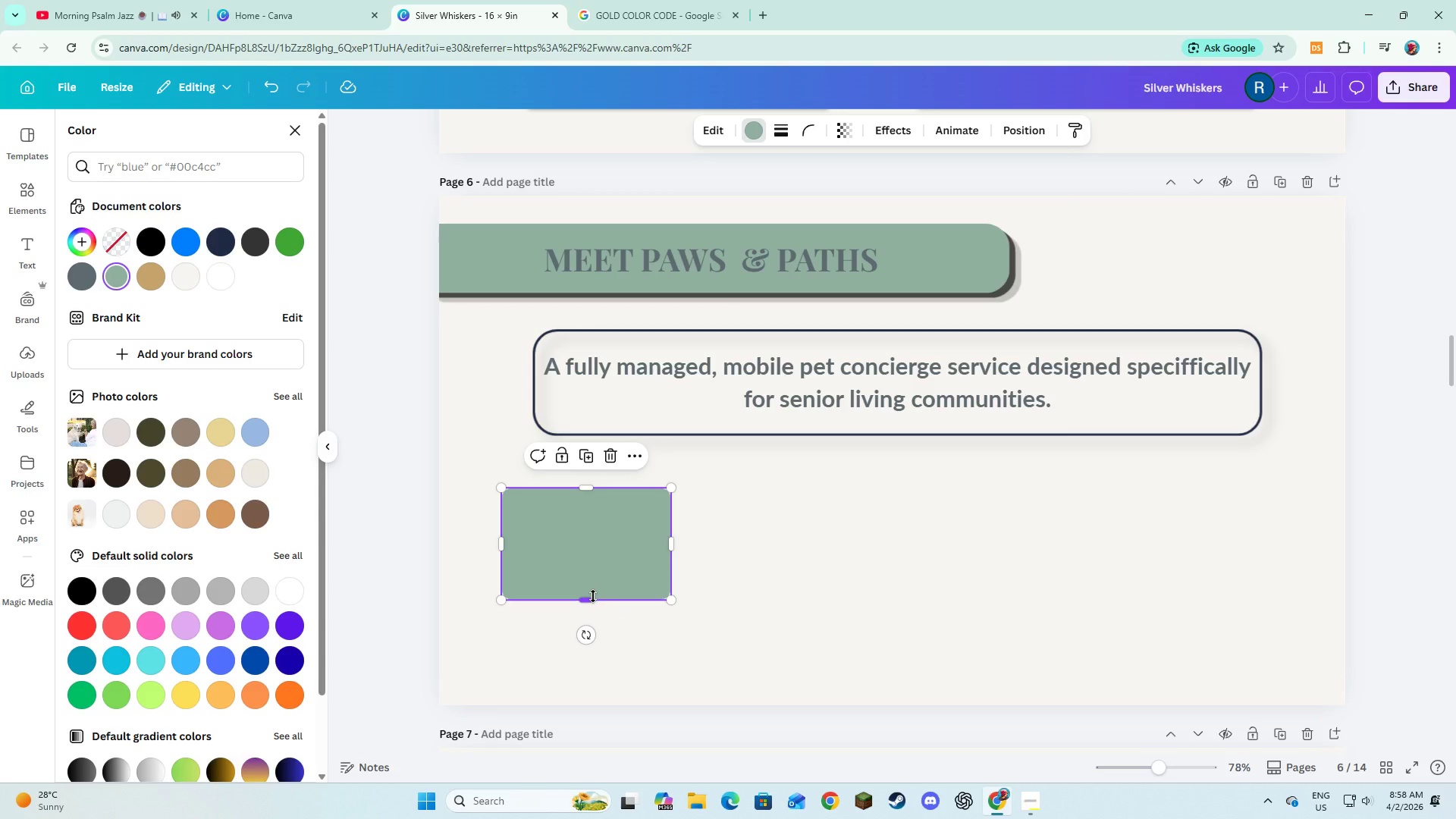 
left_click_drag(start_coordinate=[590, 597], to_coordinate=[589, 613])
 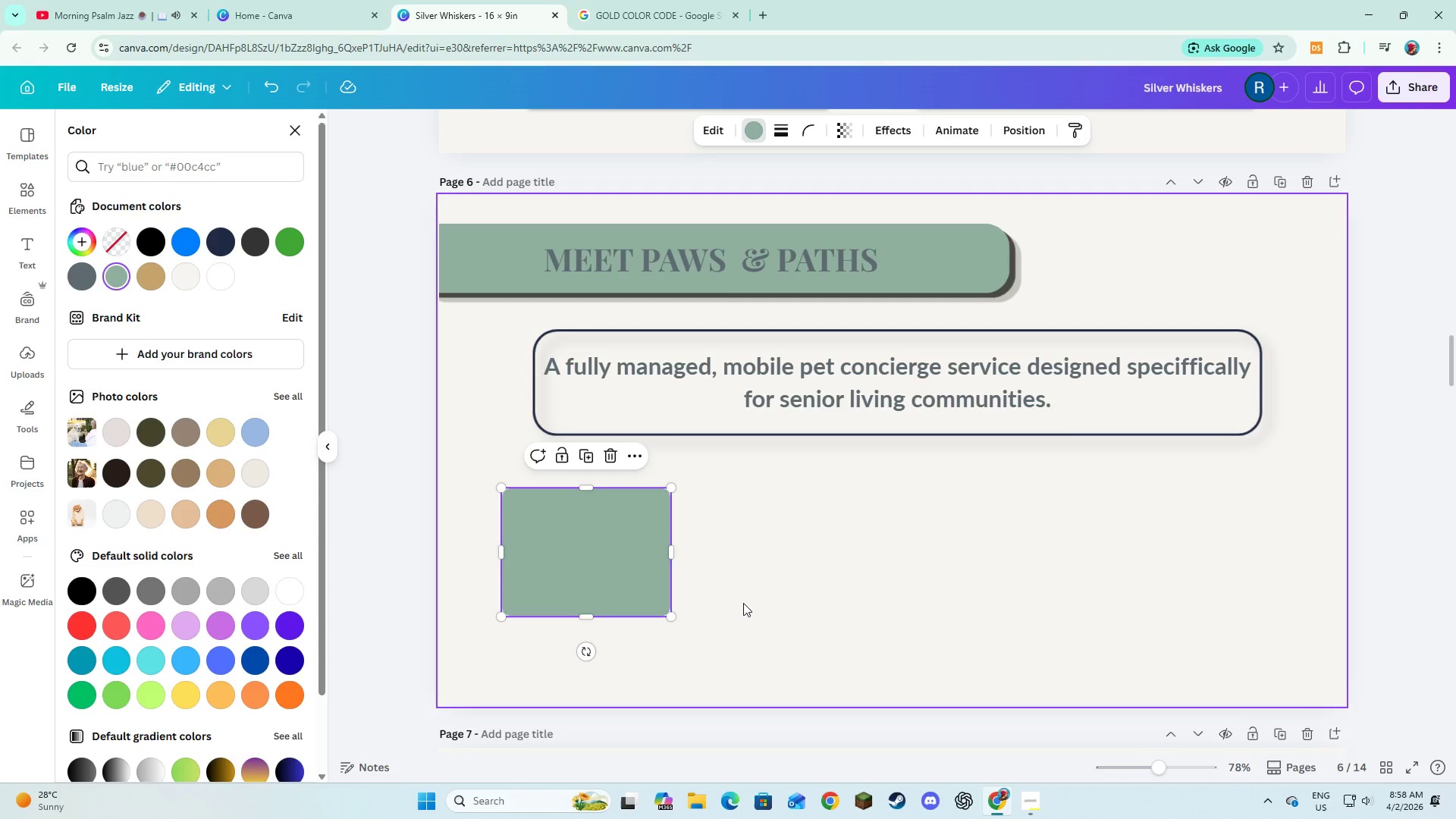 
left_click([743, 603])
 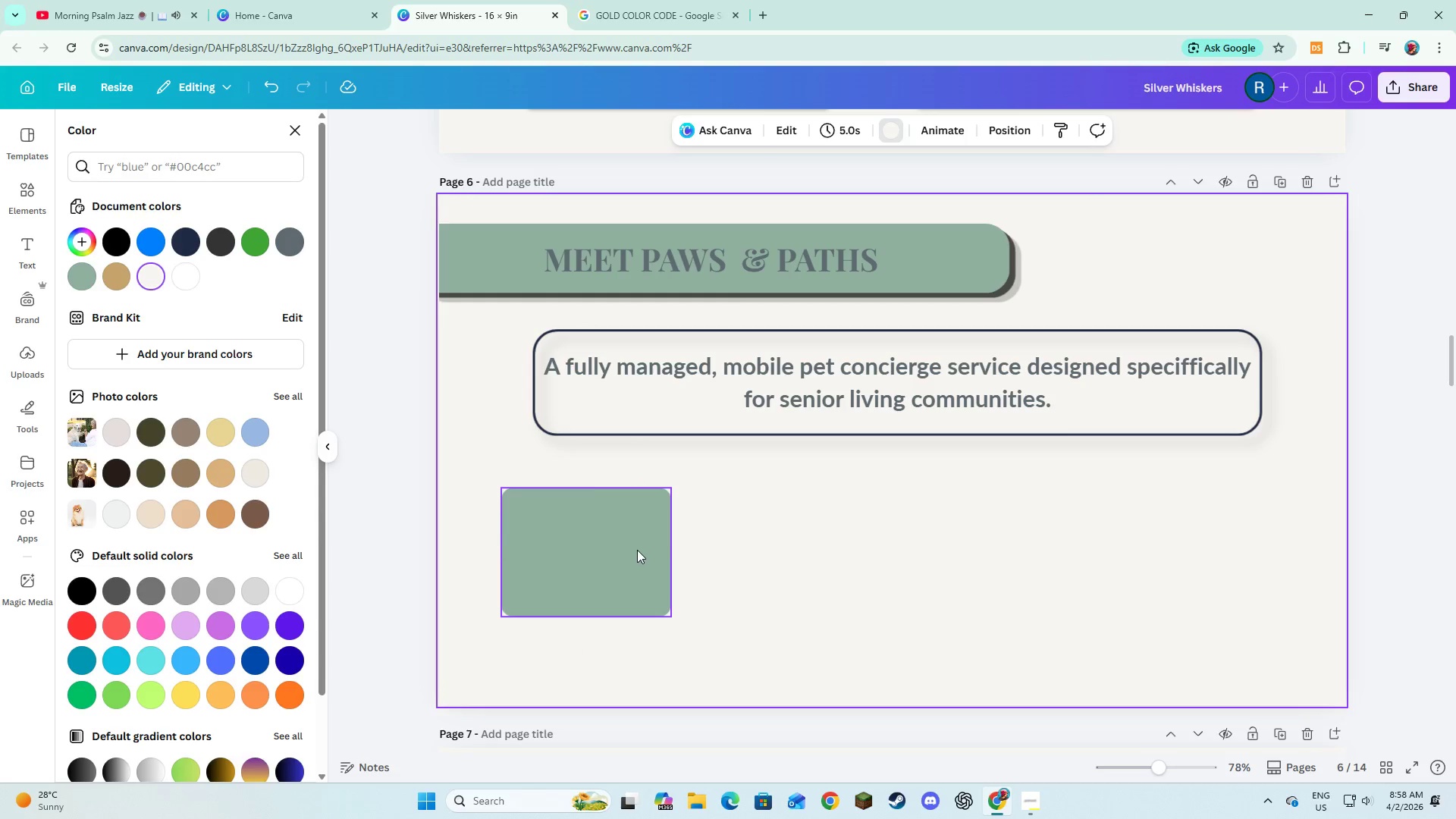 
left_click([637, 550])
 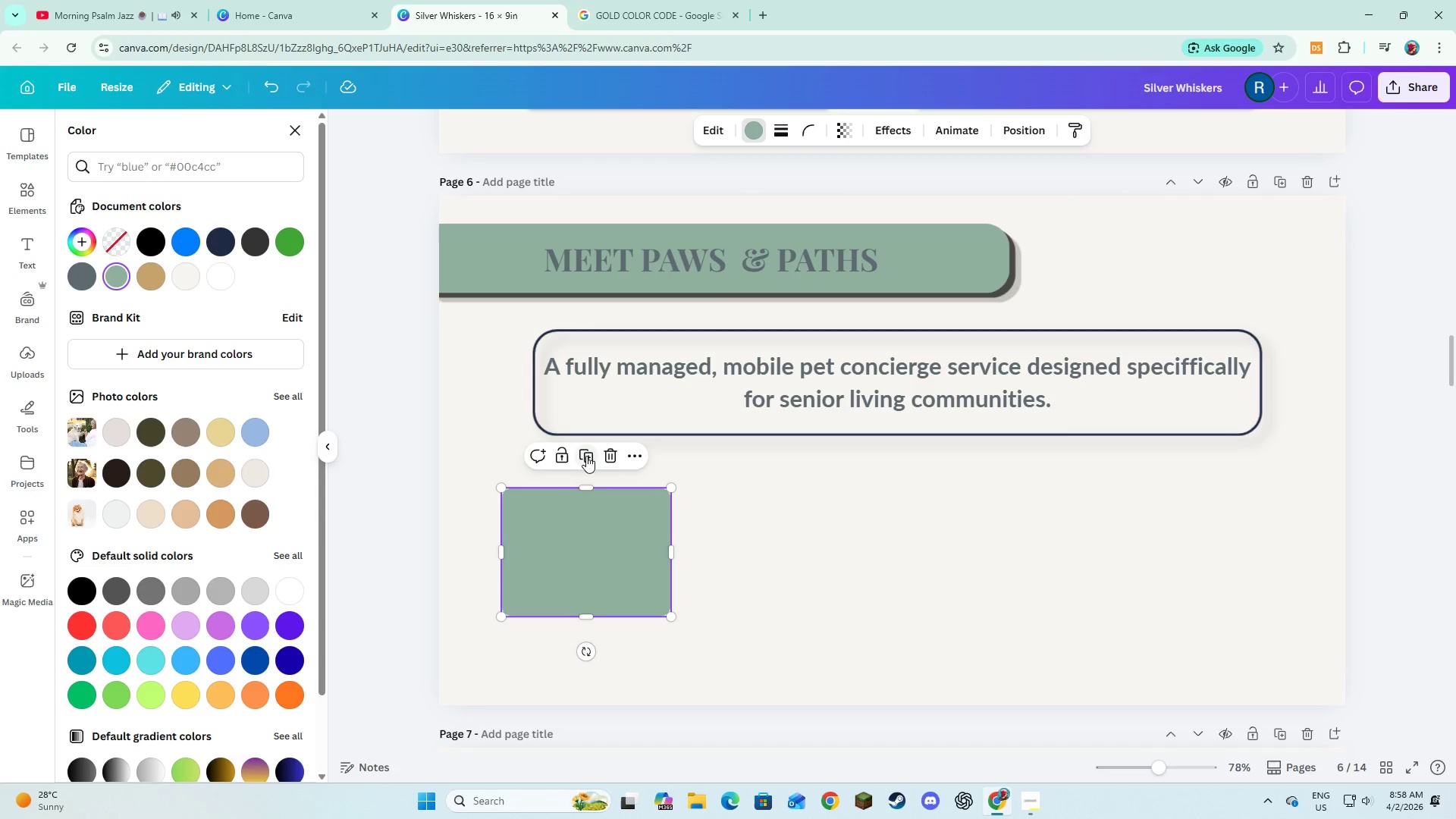 
left_click([586, 455])
 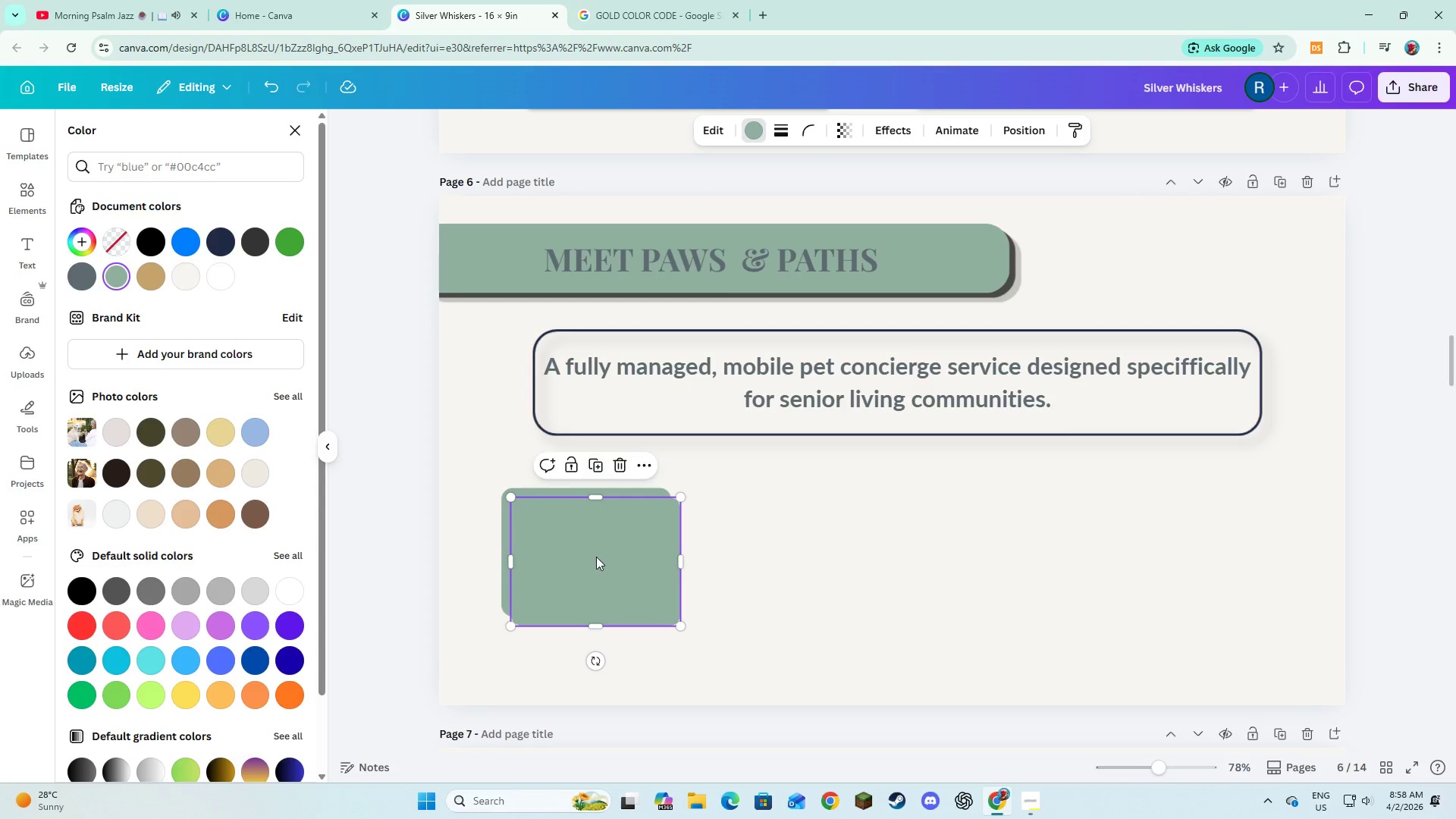 
left_click_drag(start_coordinate=[596, 557], to_coordinate=[783, 547])
 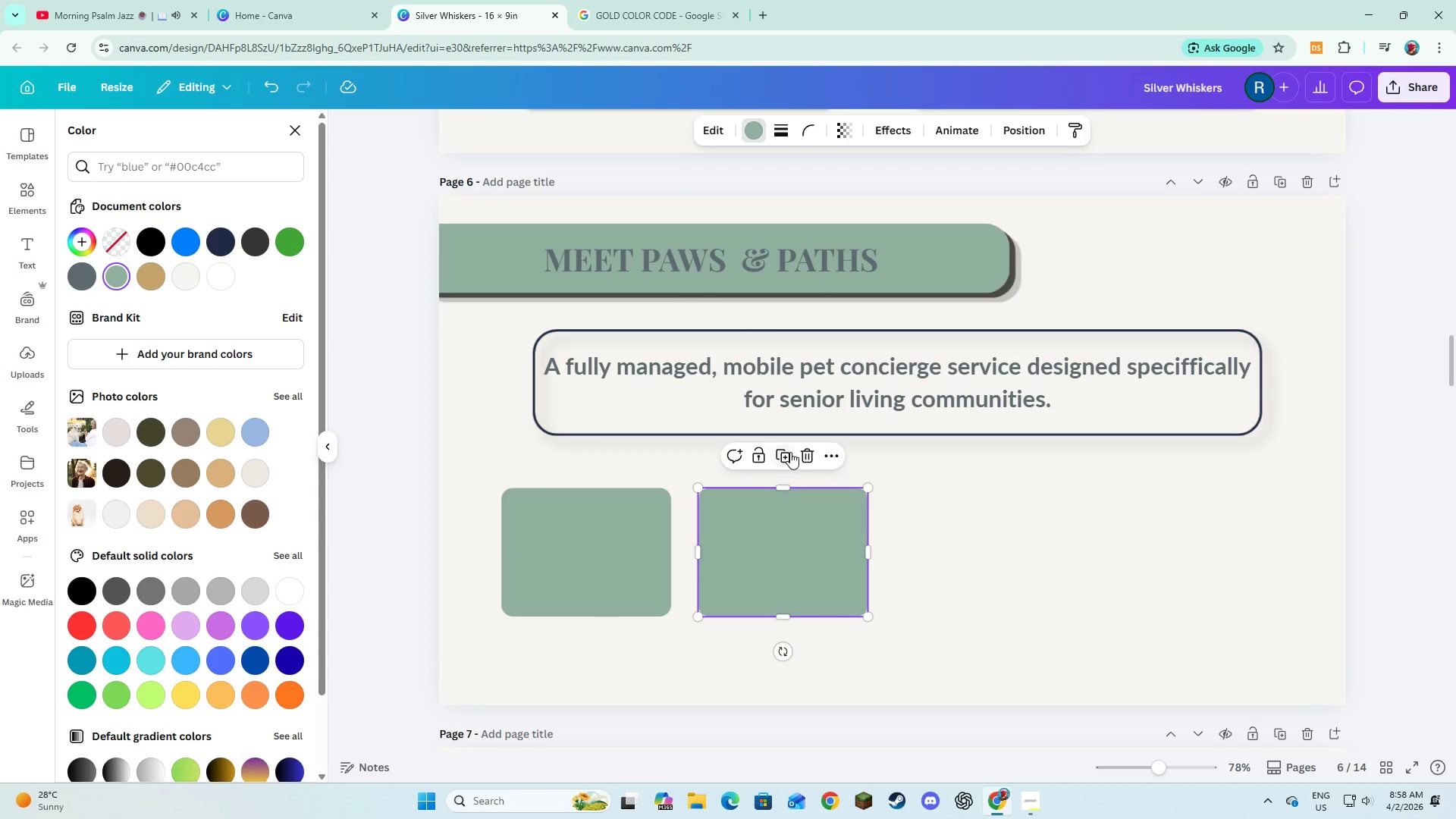 
left_click([790, 452])
 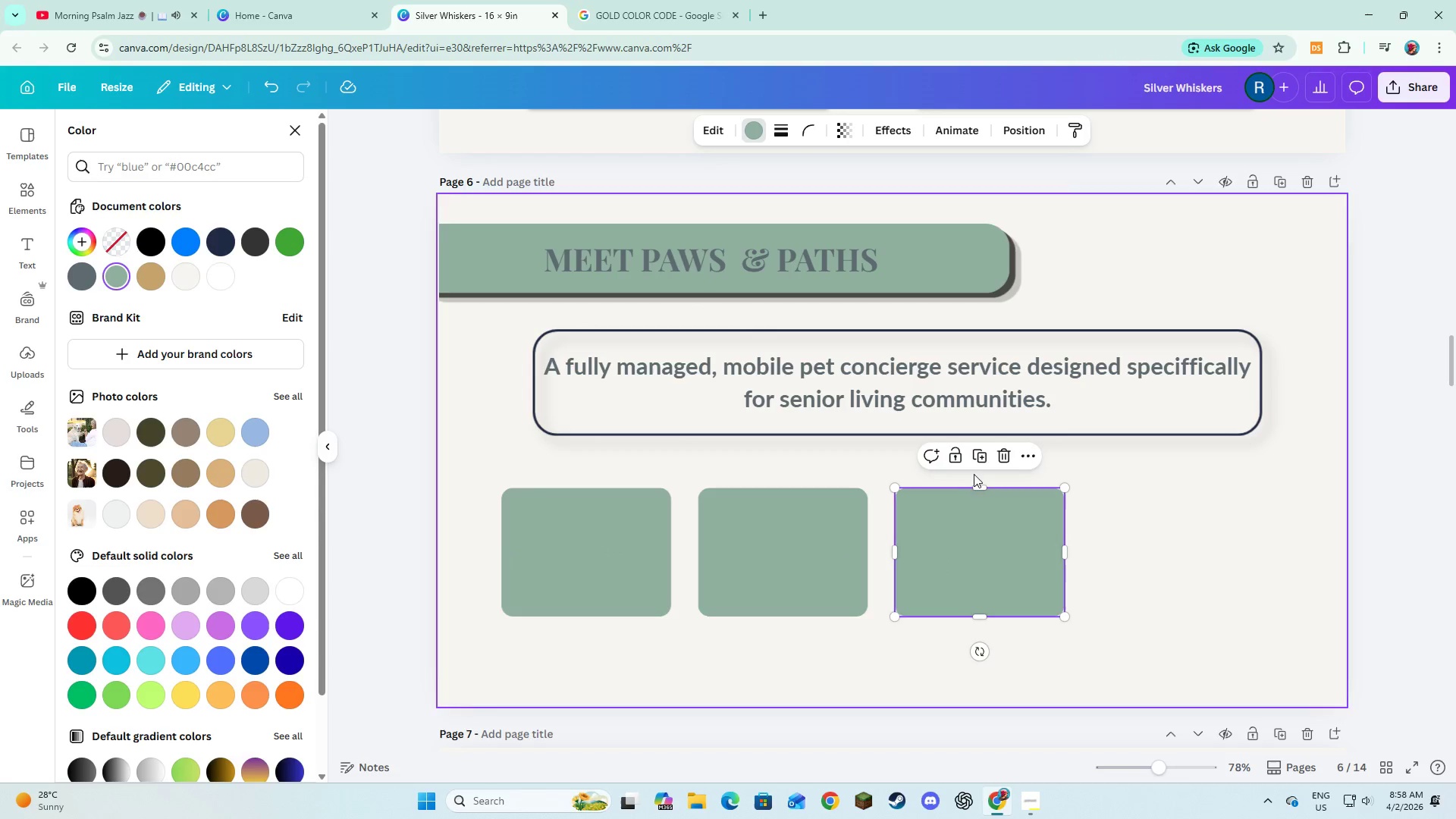 
left_click([981, 456])
 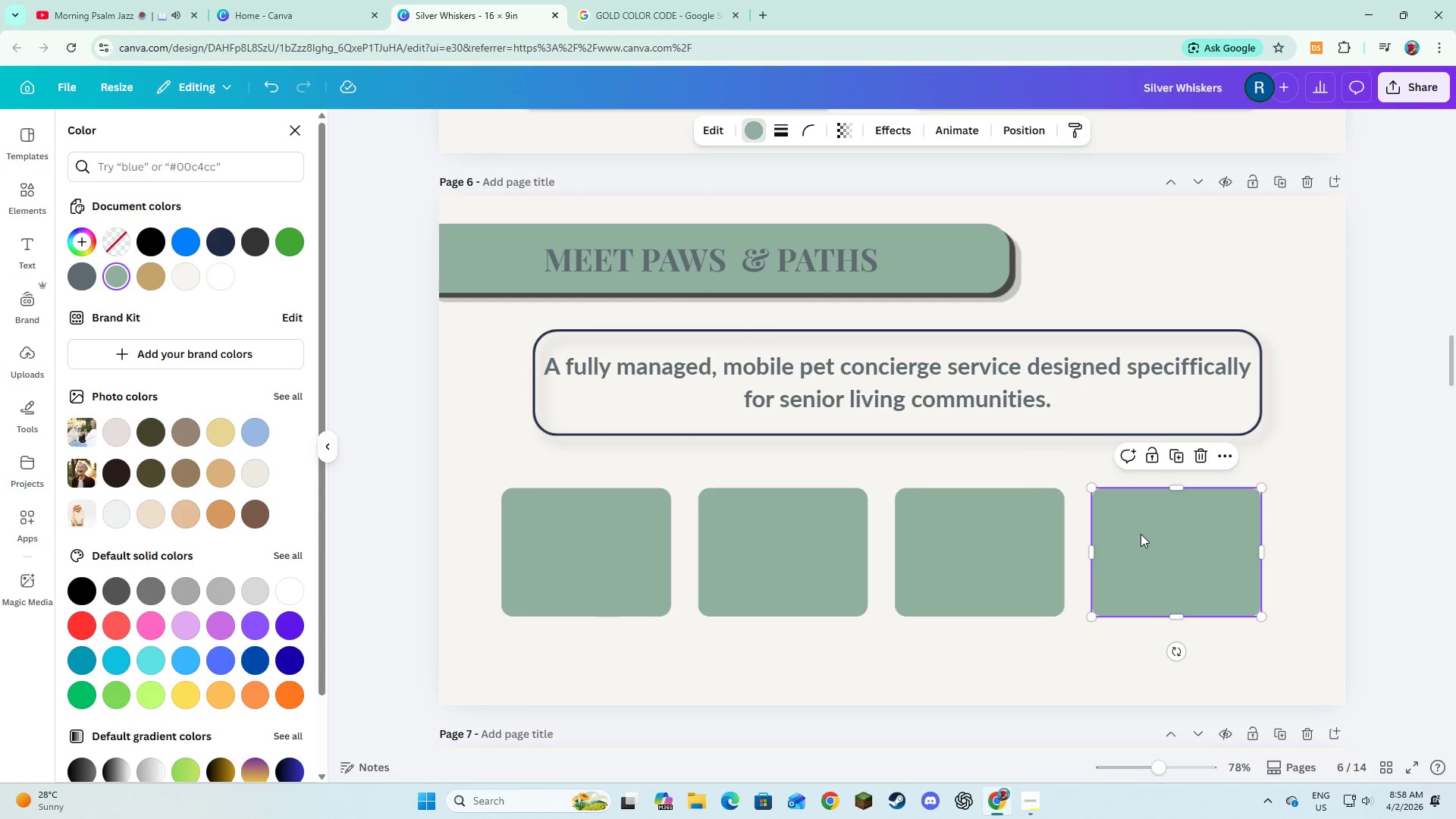 
hold_key(key=ShiftLeft, duration=1.5)
left_click([1031, 548])
 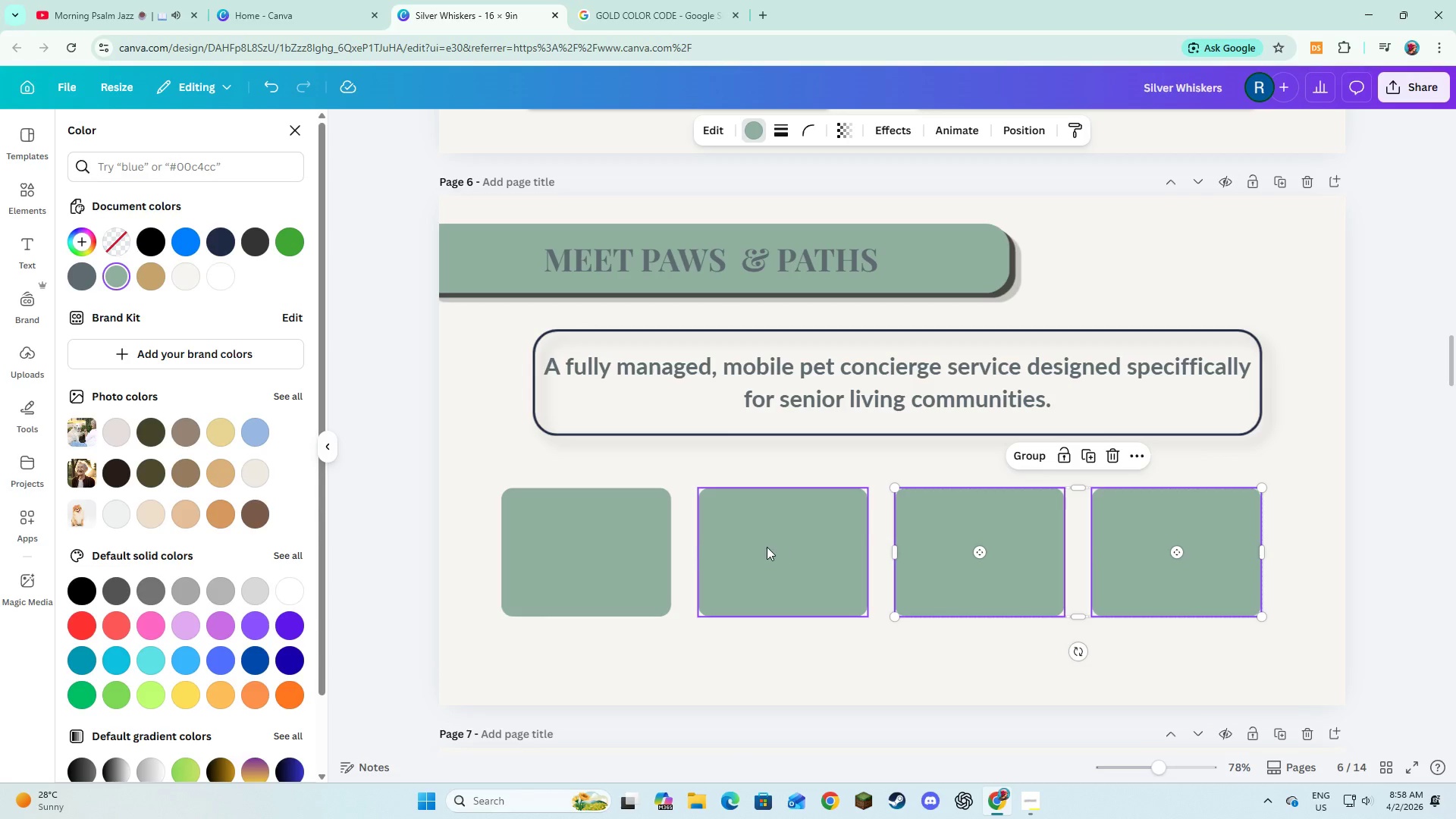 
double_click([767, 547])
 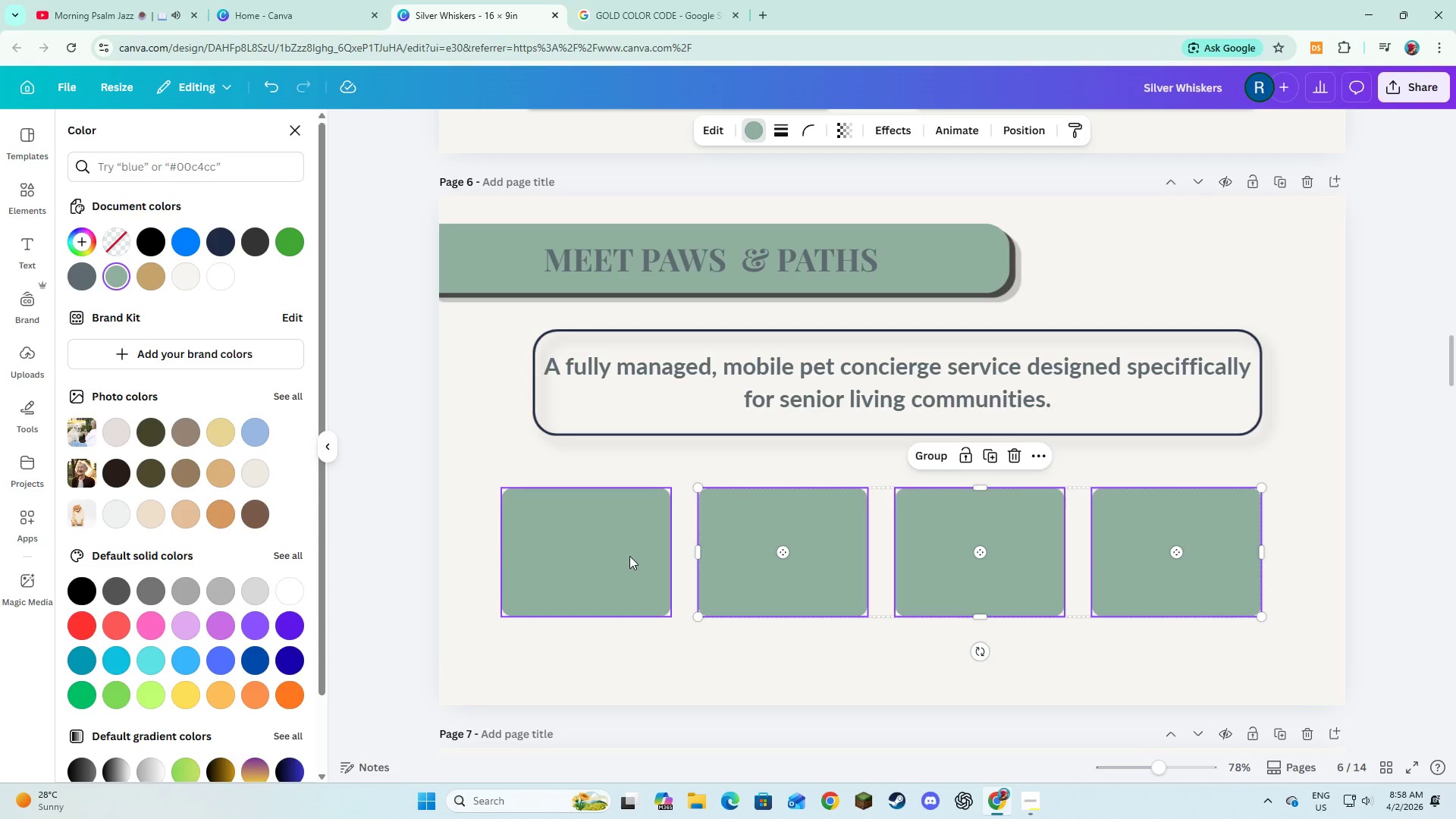 
triple_click([629, 556])
 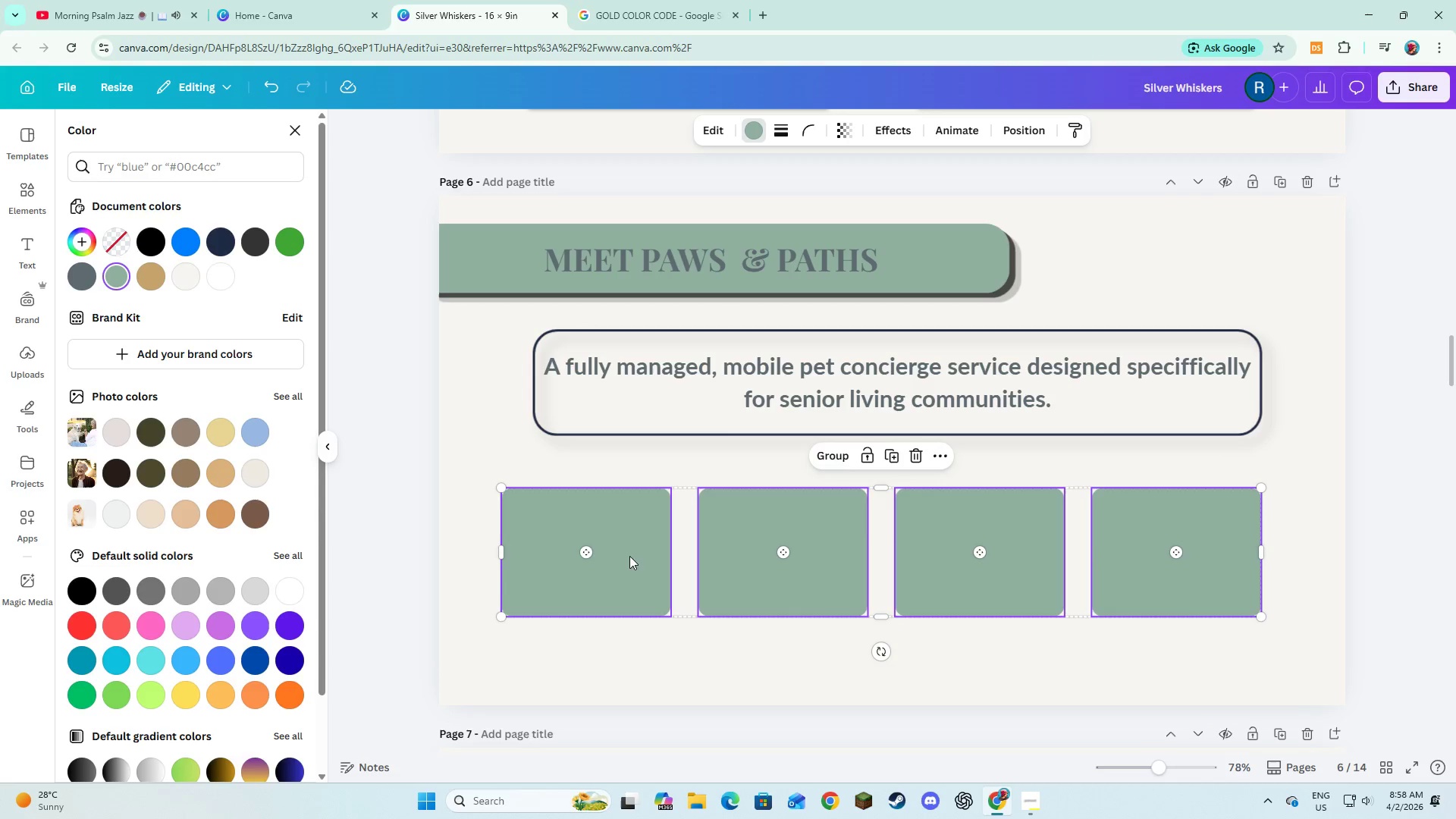 
hold_key(key=ShiftLeft, duration=0.58)
left_click_drag(start_coordinate=[608, 562], to_coordinate=[620, 562])
 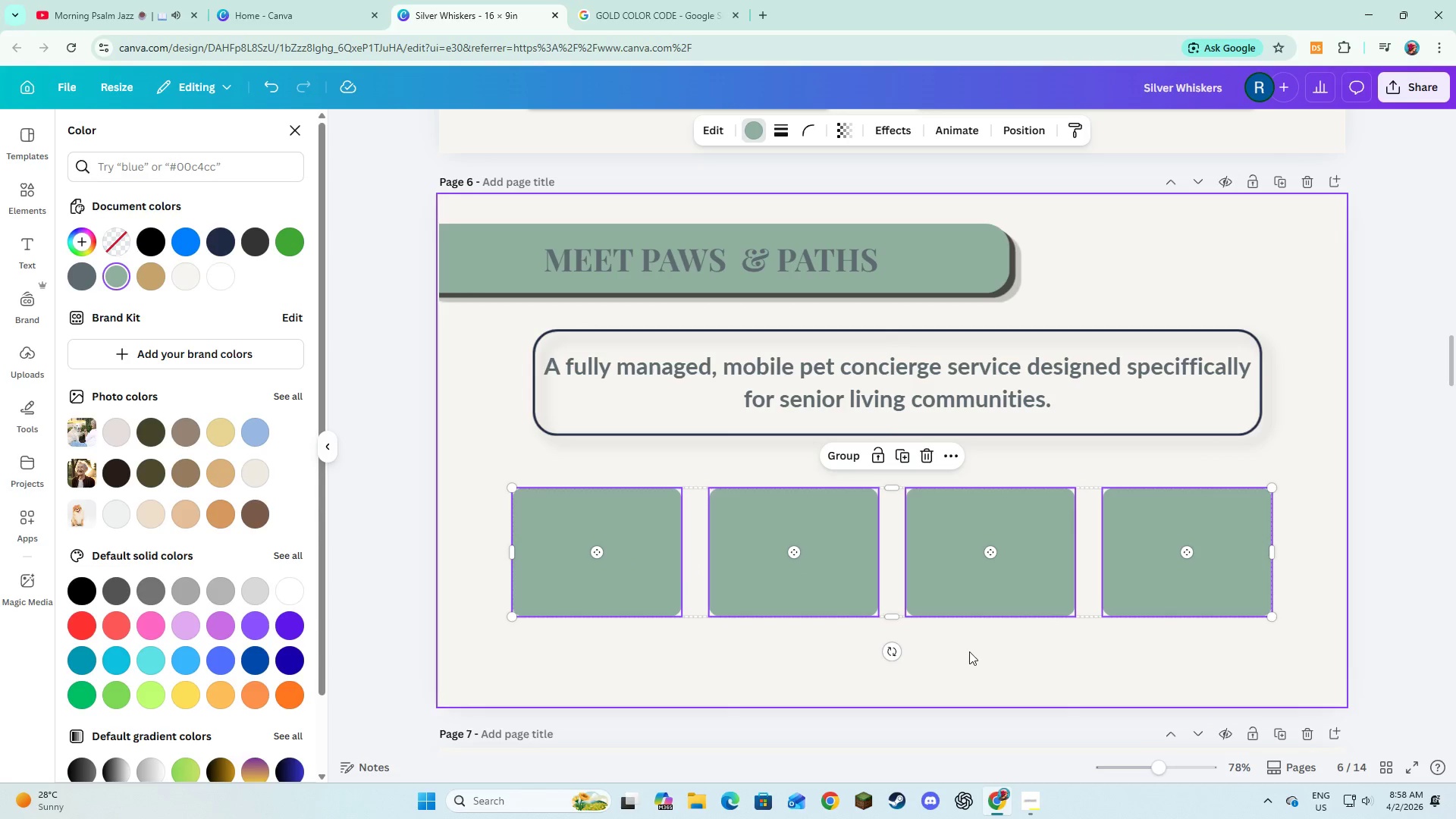 
left_click([969, 651])
 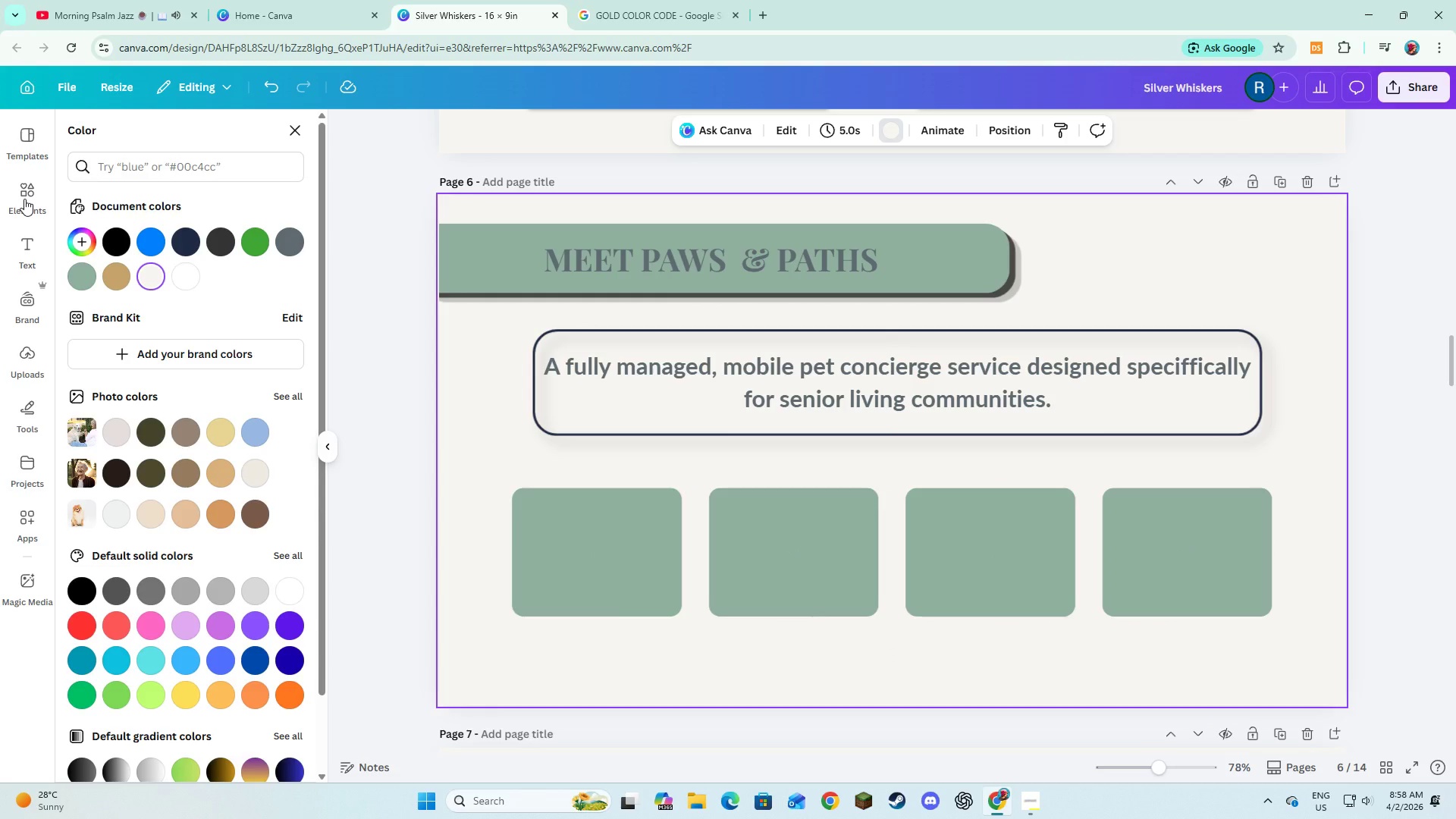 
left_click([24, 199])
 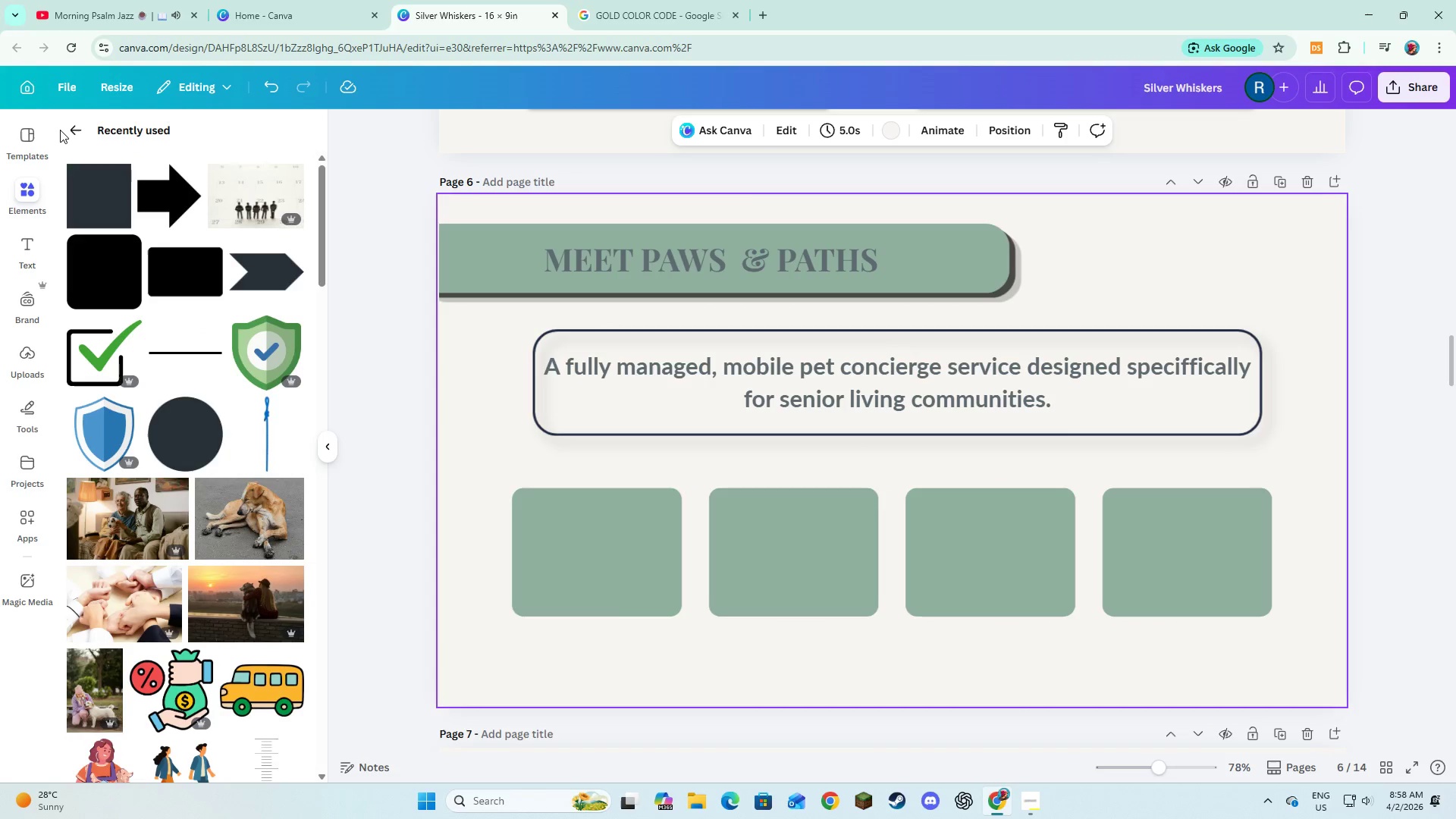 
left_click([67, 130])
 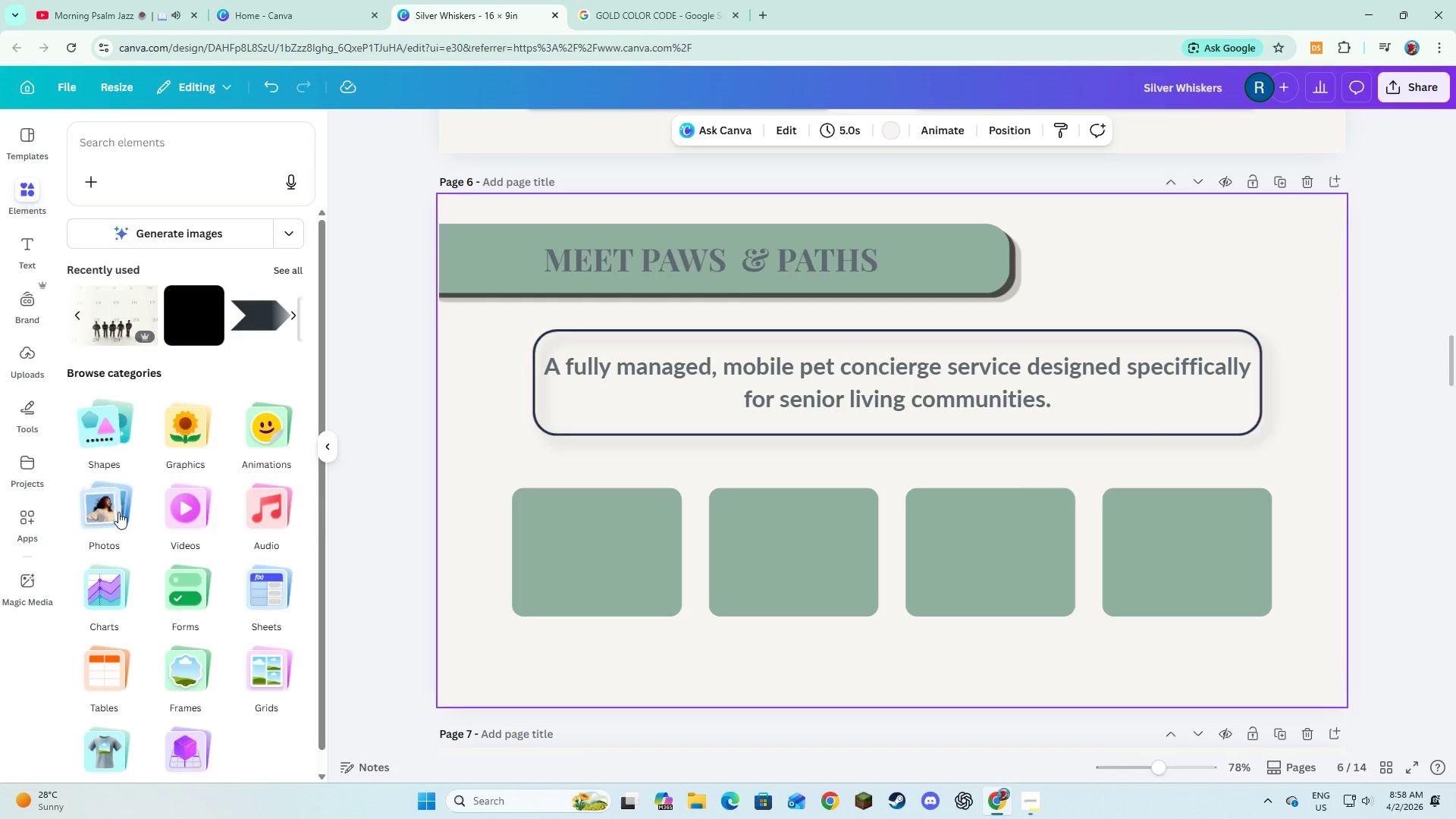 
left_click([206, 671])
 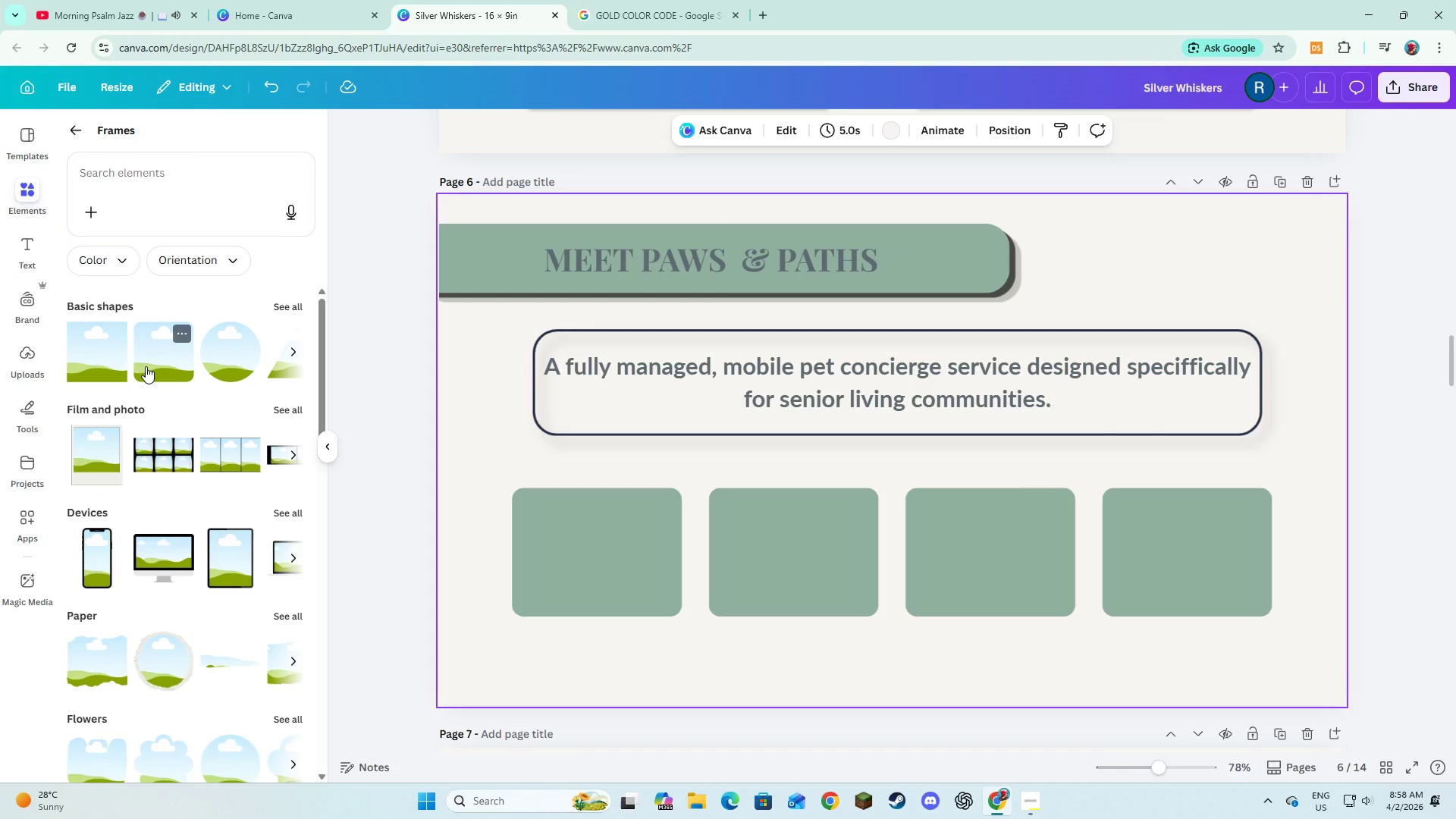 
left_click([146, 366])
 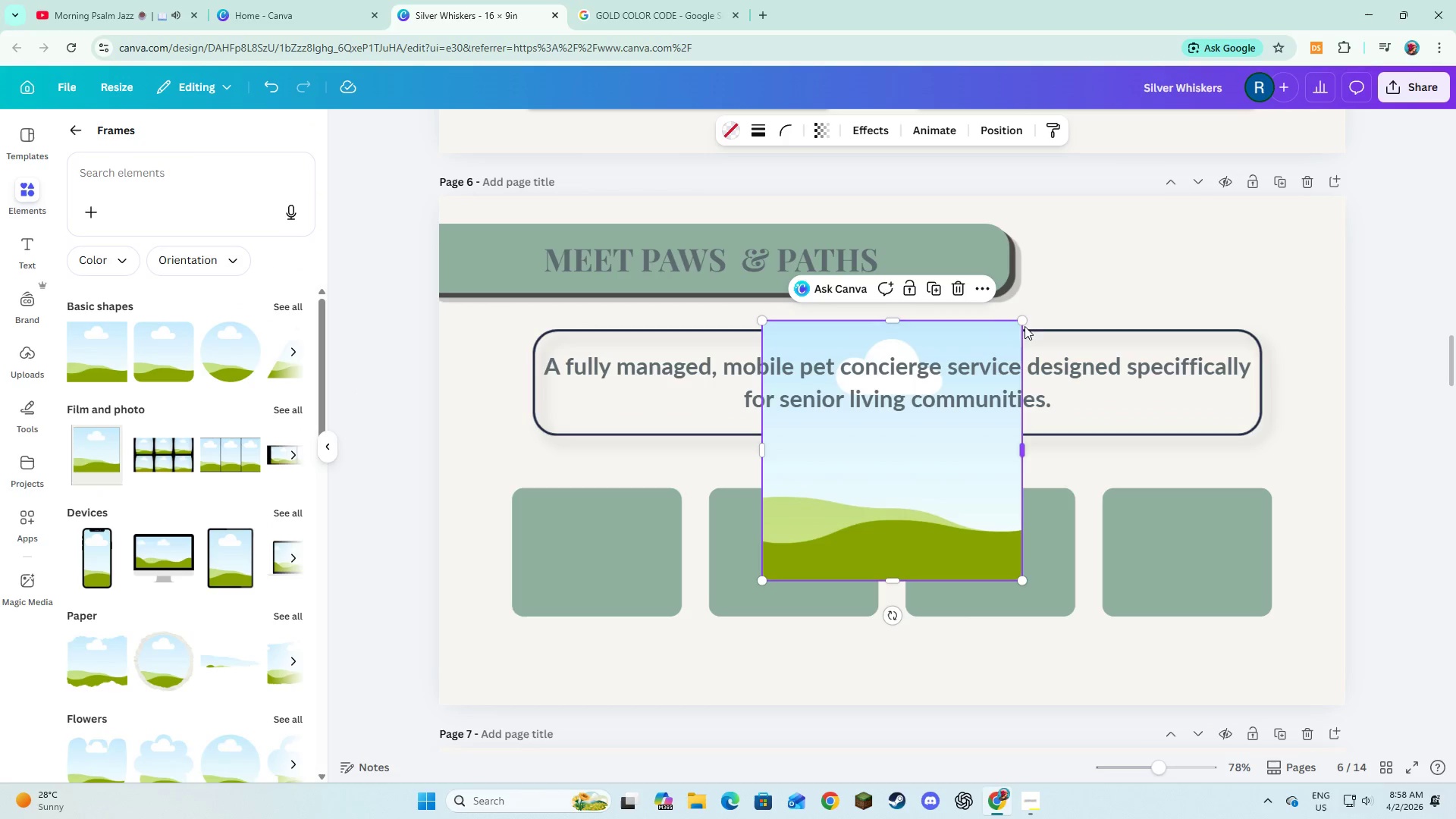 
left_click_drag(start_coordinate=[1024, 325], to_coordinate=[902, 551])
 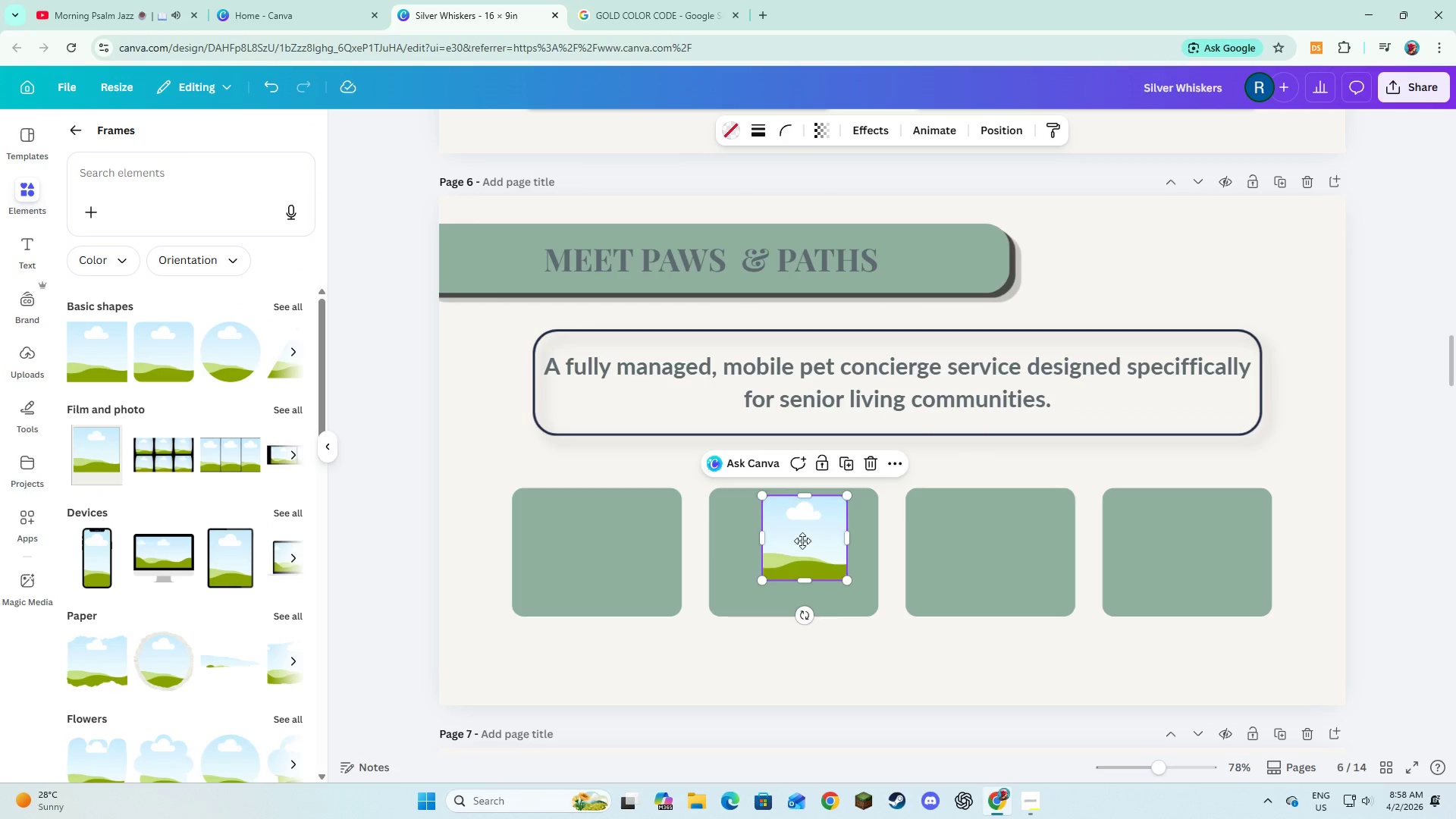 
left_click_drag(start_coordinate=[806, 525], to_coordinate=[604, 621])
 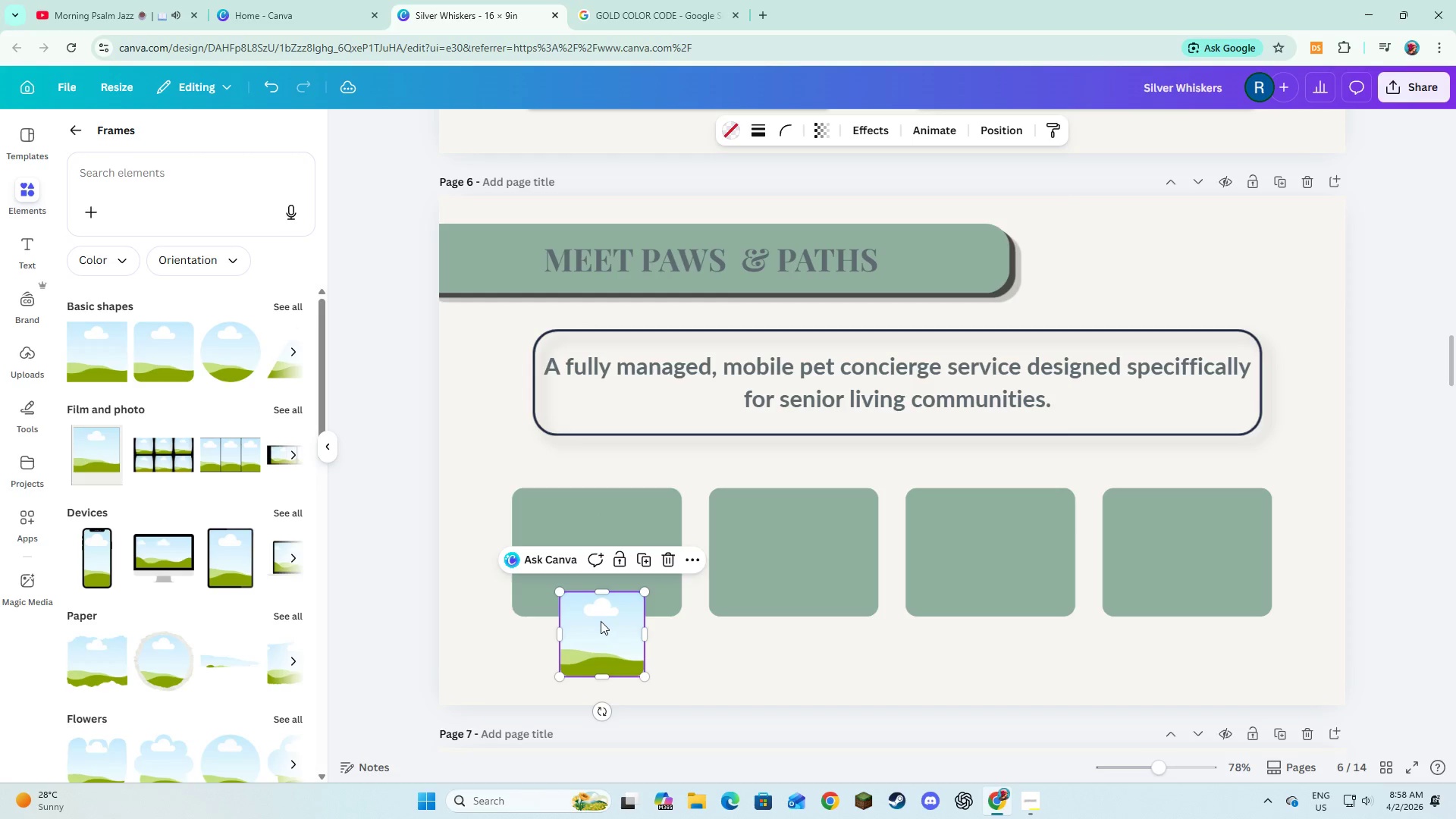 
left_click_drag(start_coordinate=[601, 621], to_coordinate=[597, 621])
 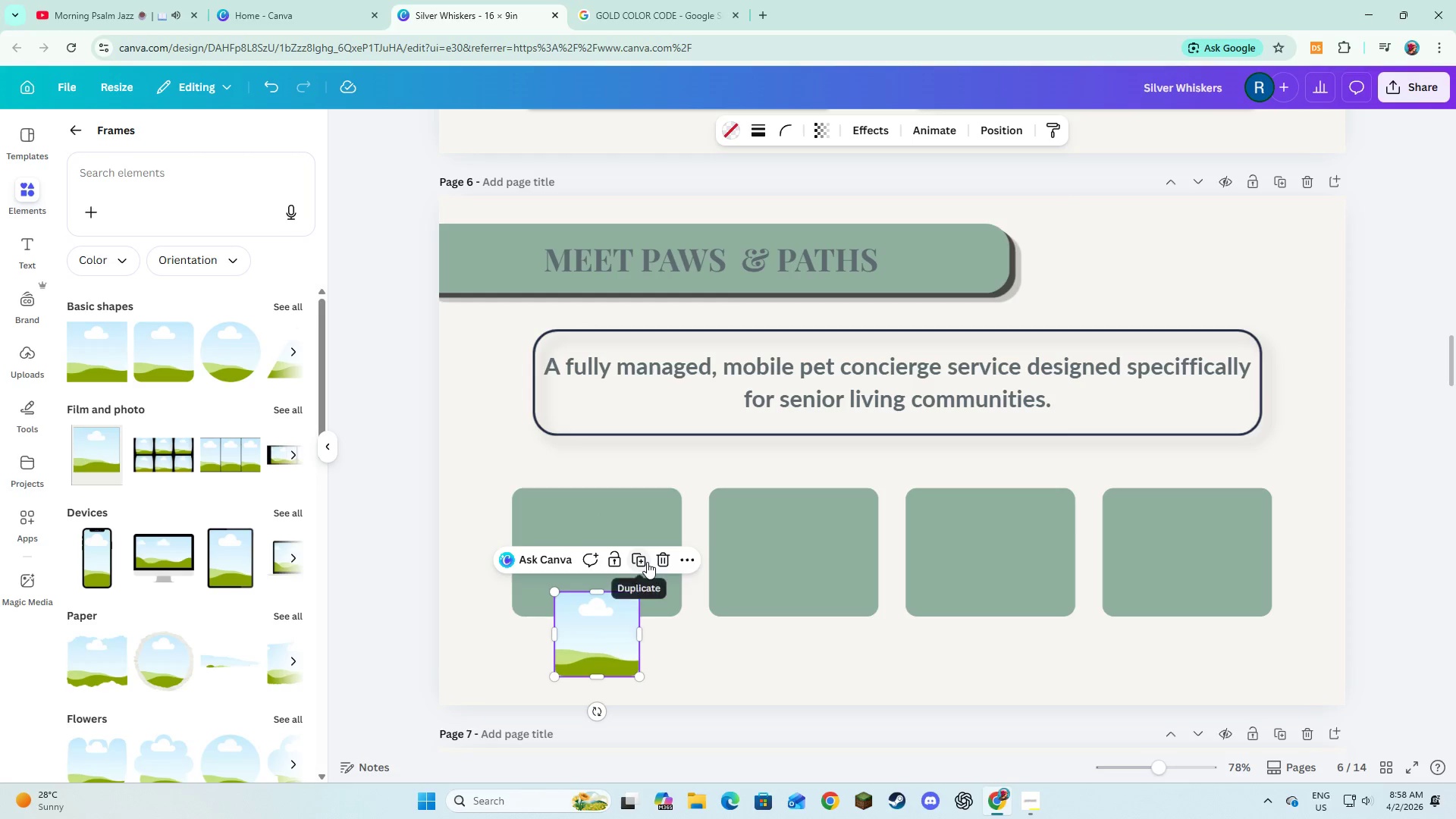 
left_click([645, 560])
 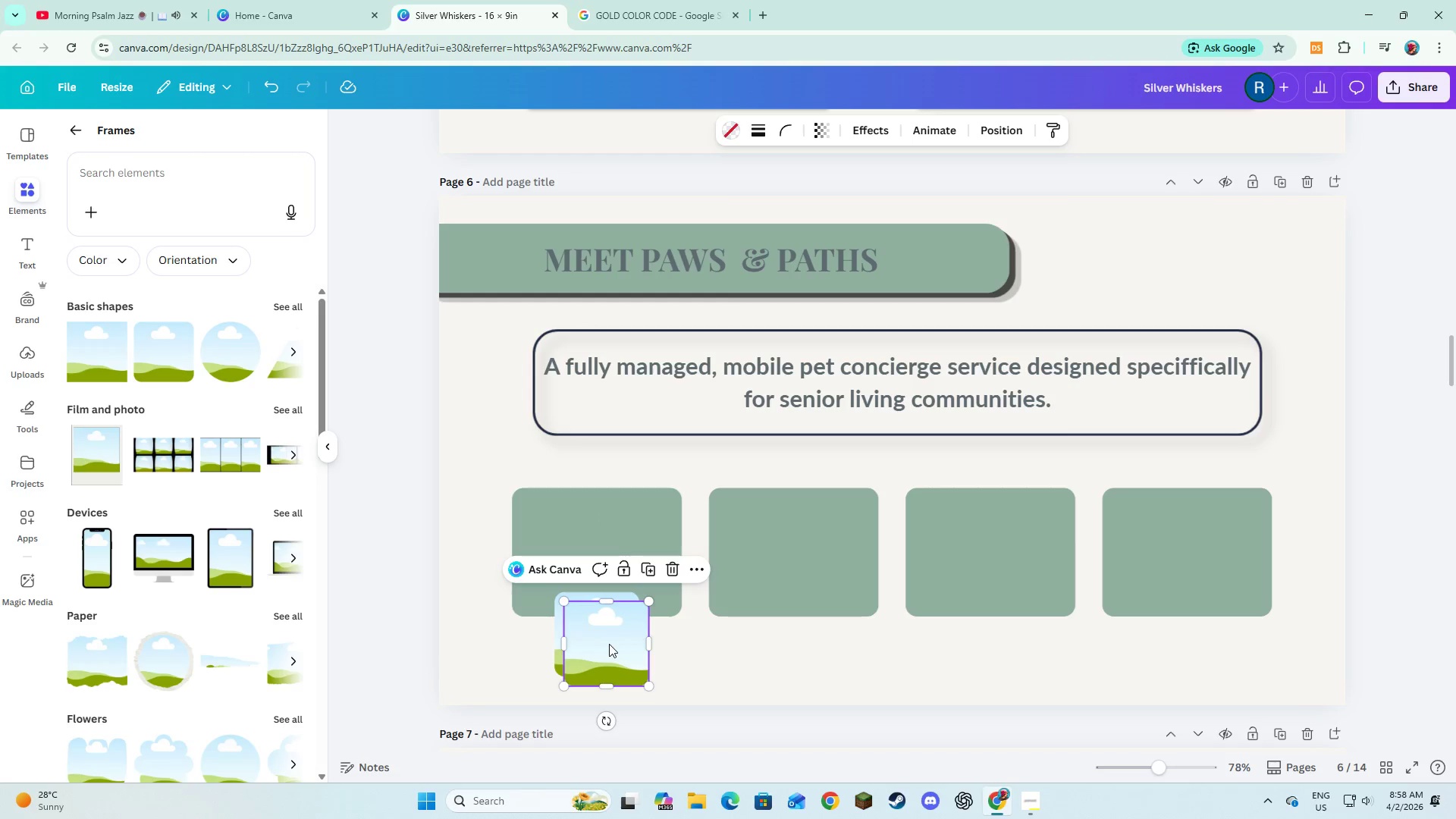 
left_click_drag(start_coordinate=[609, 644], to_coordinate=[794, 635])
 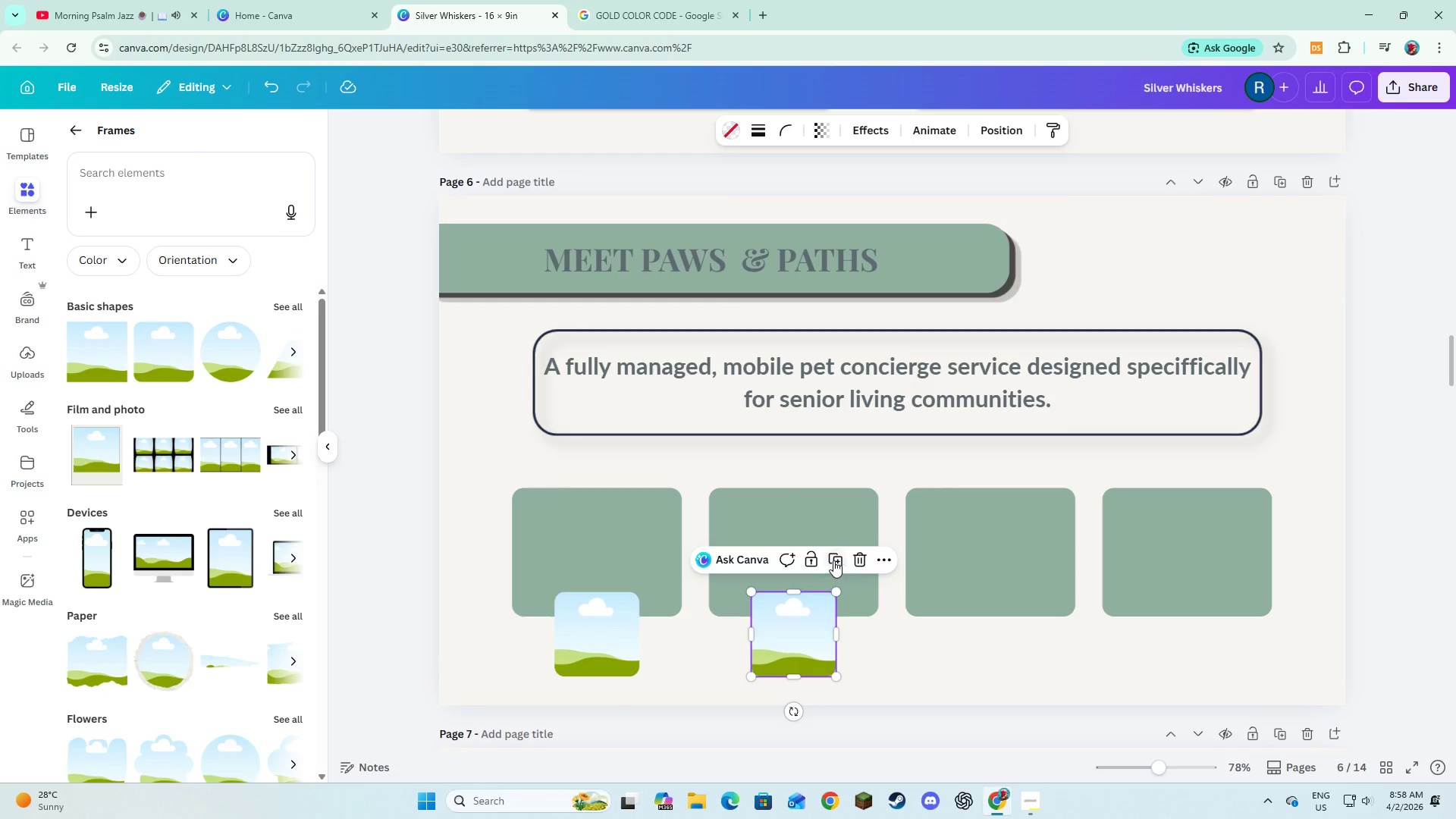 
left_click([833, 560])
 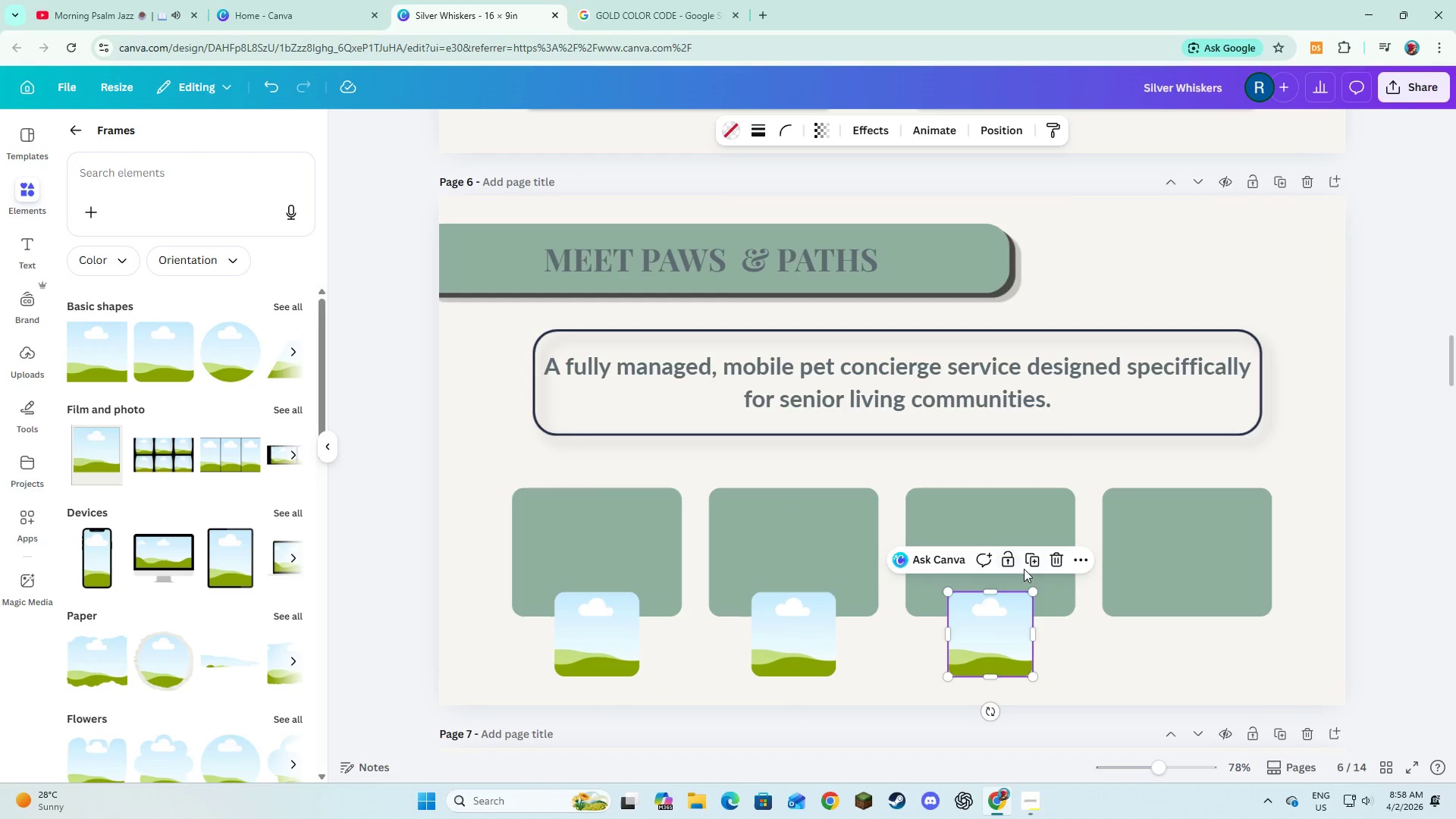 
left_click([1034, 564])
 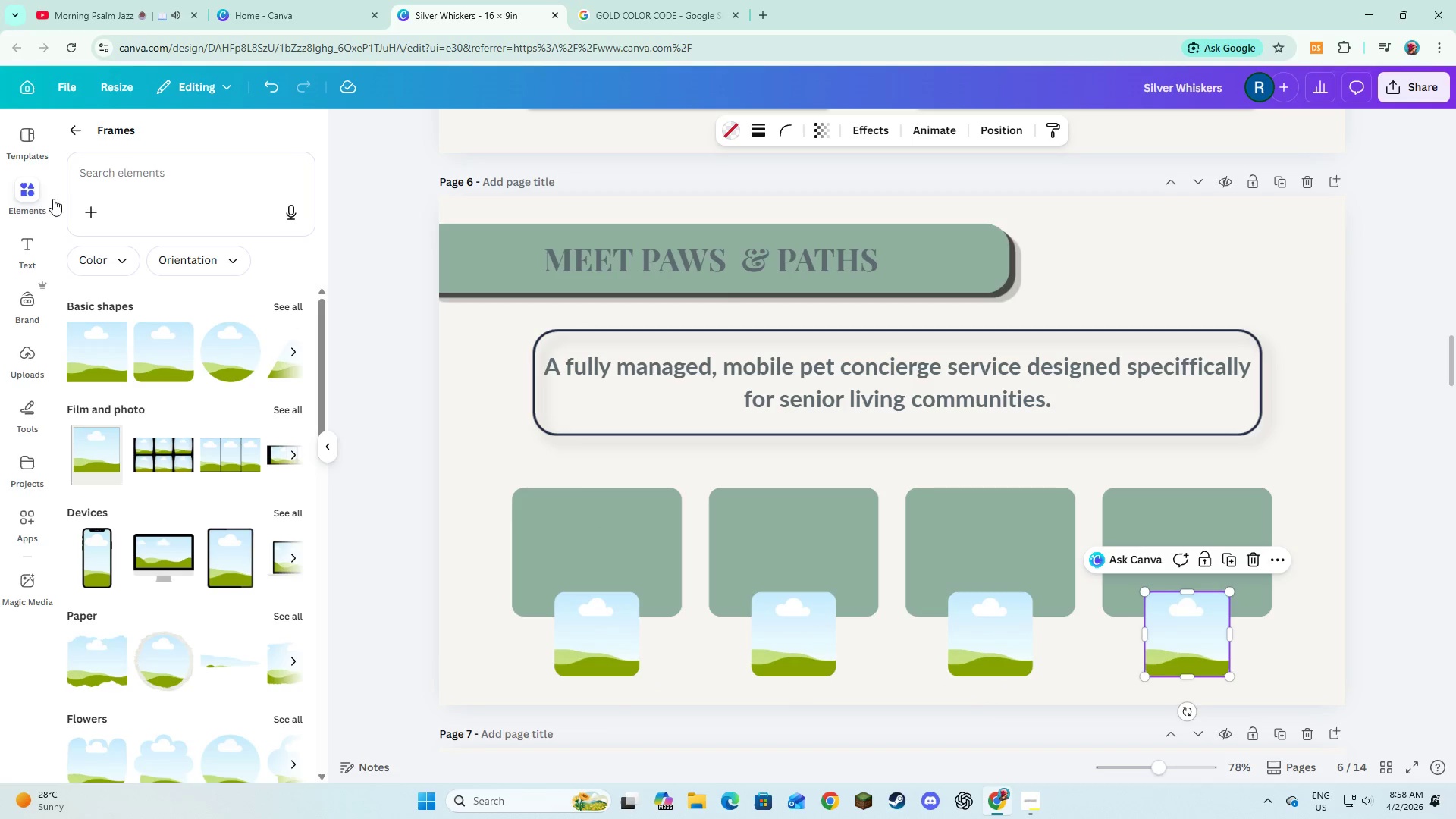 
left_click([36, 247])
 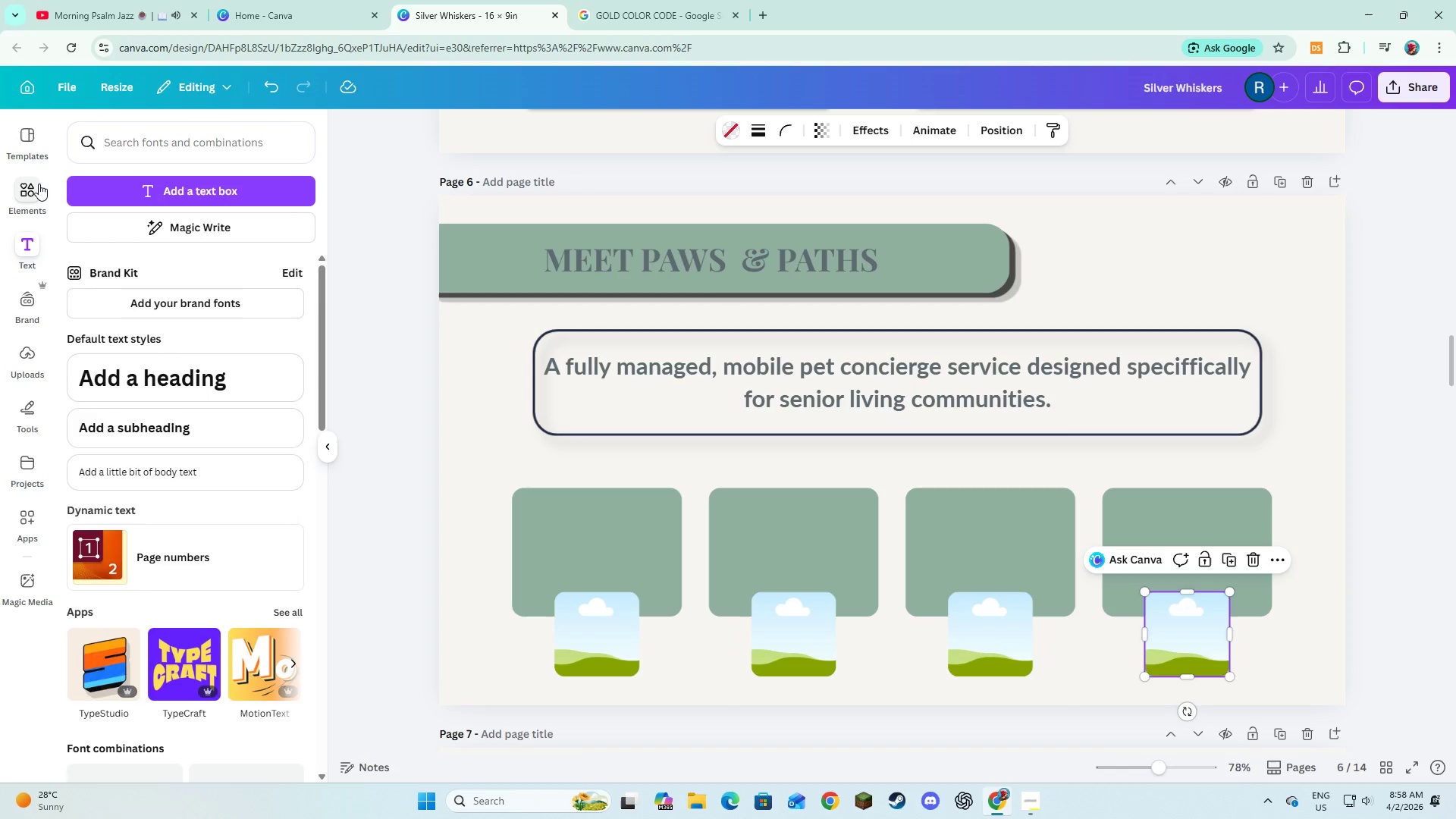 
left_click([38, 184])
 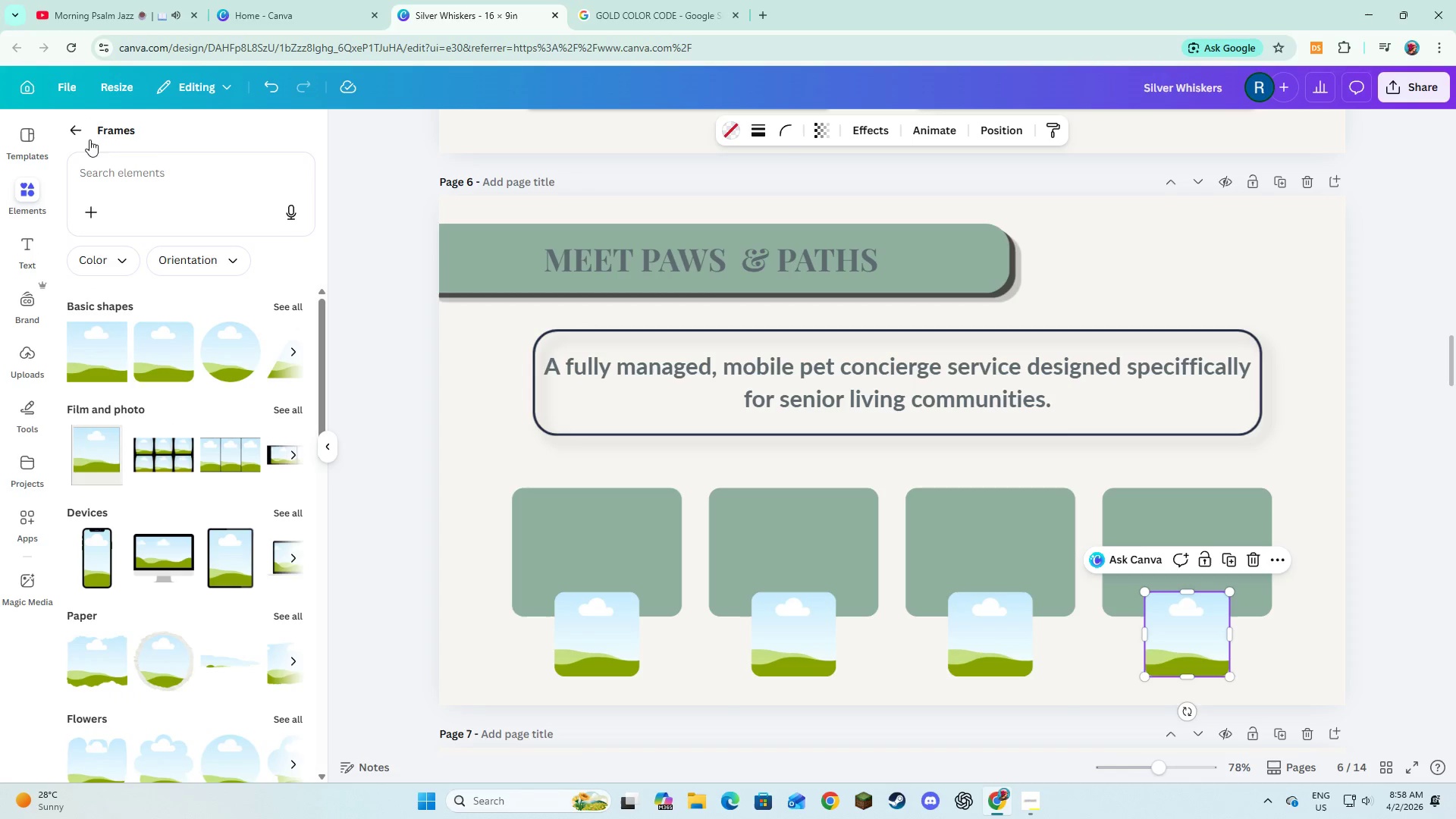 
left_click([58, 130])
 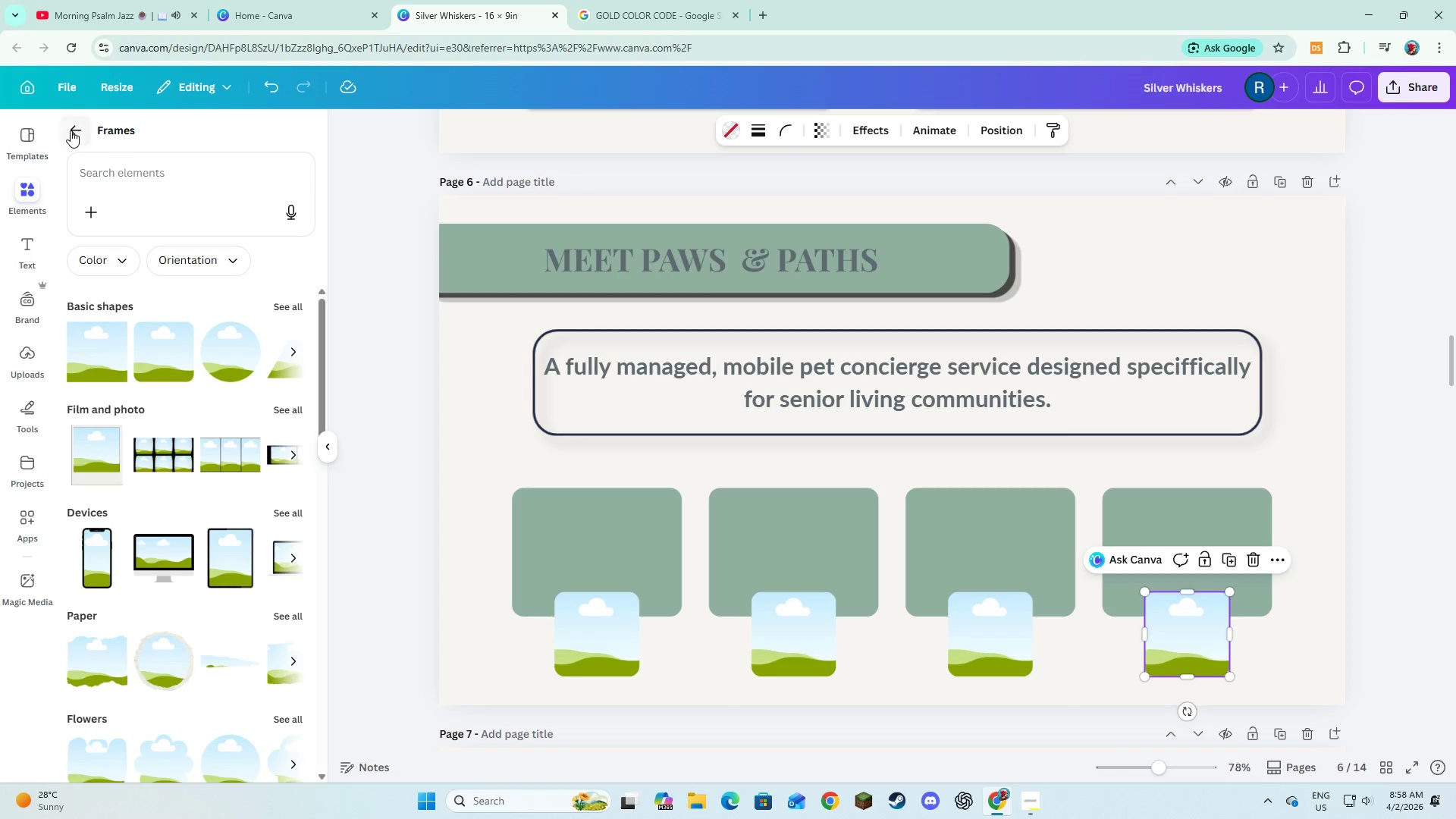 
left_click([68, 129])
 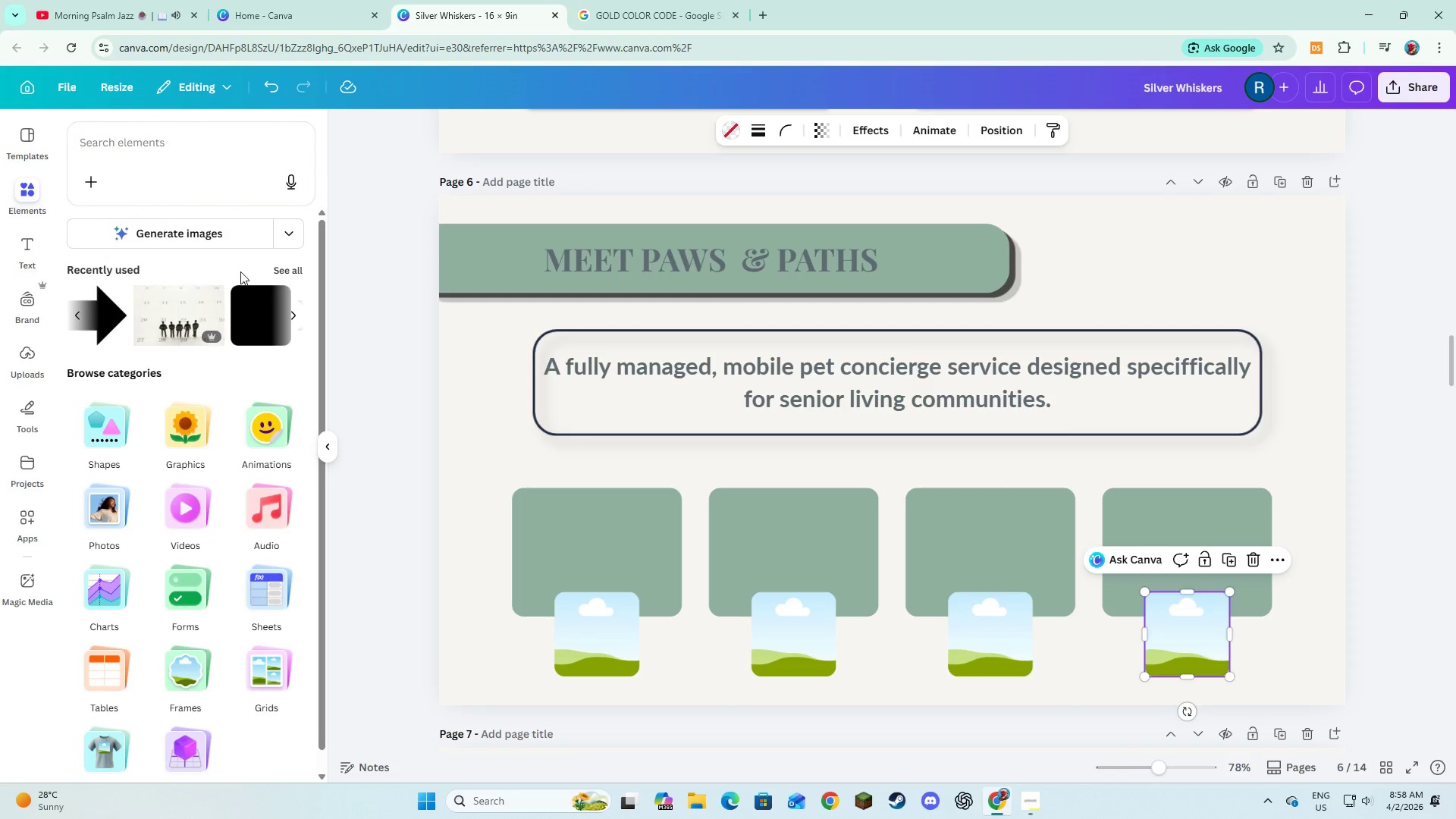 
left_click([297, 271])
 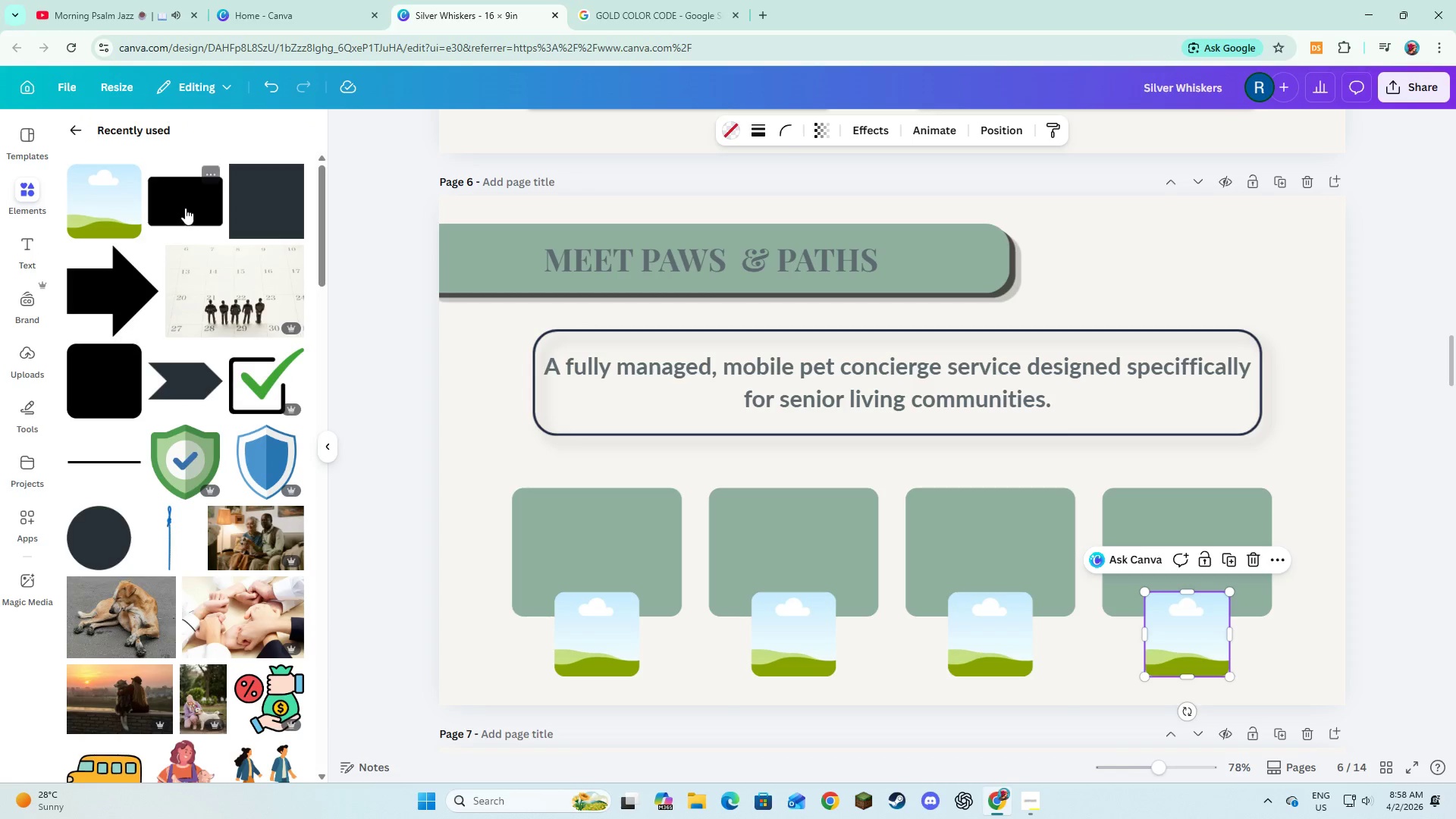 
left_click([185, 208])
 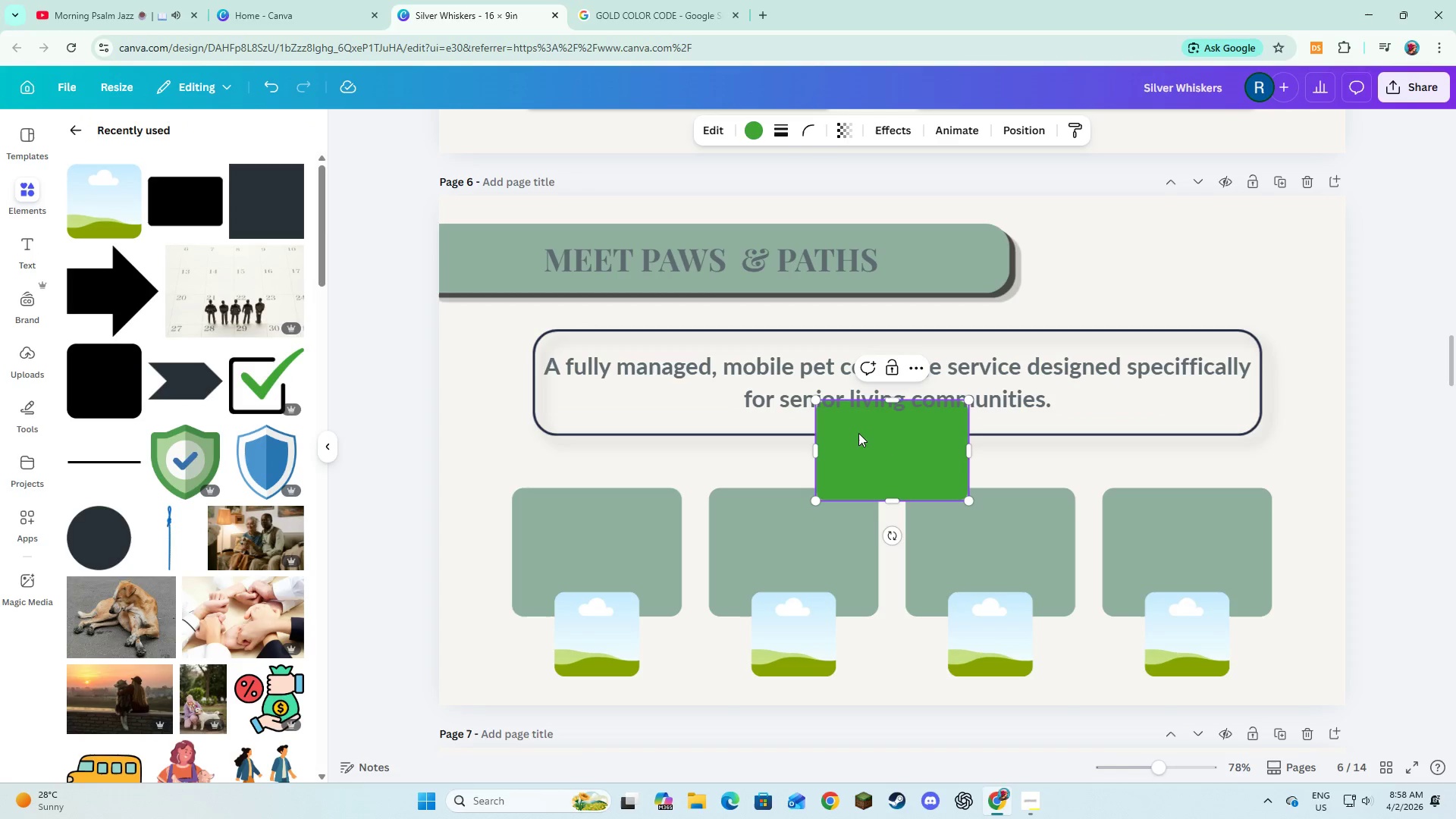 
left_click_drag(start_coordinate=[852, 452], to_coordinate=[720, 460])
 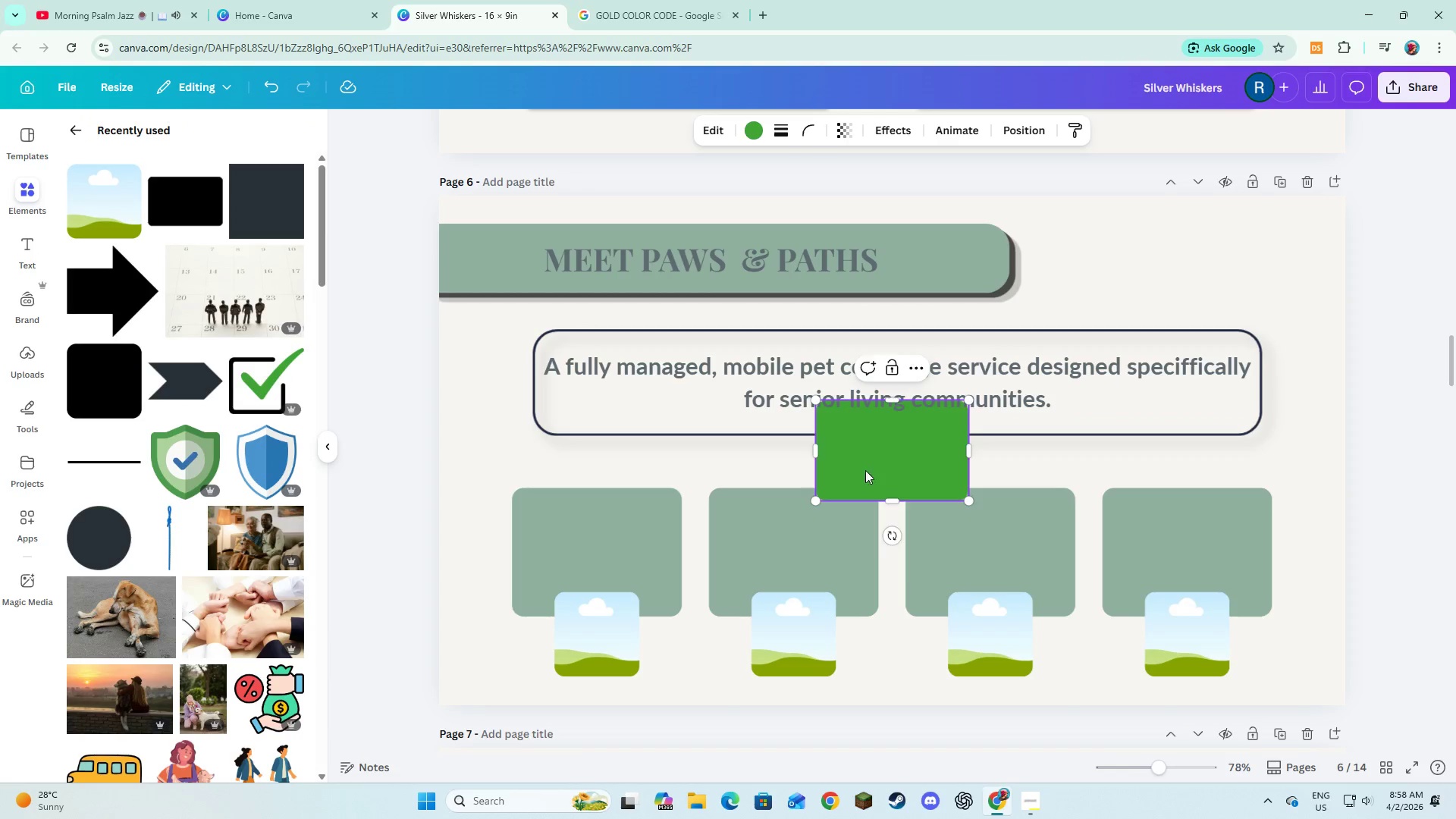 
left_click_drag(start_coordinate=[873, 467], to_coordinate=[789, 485])
 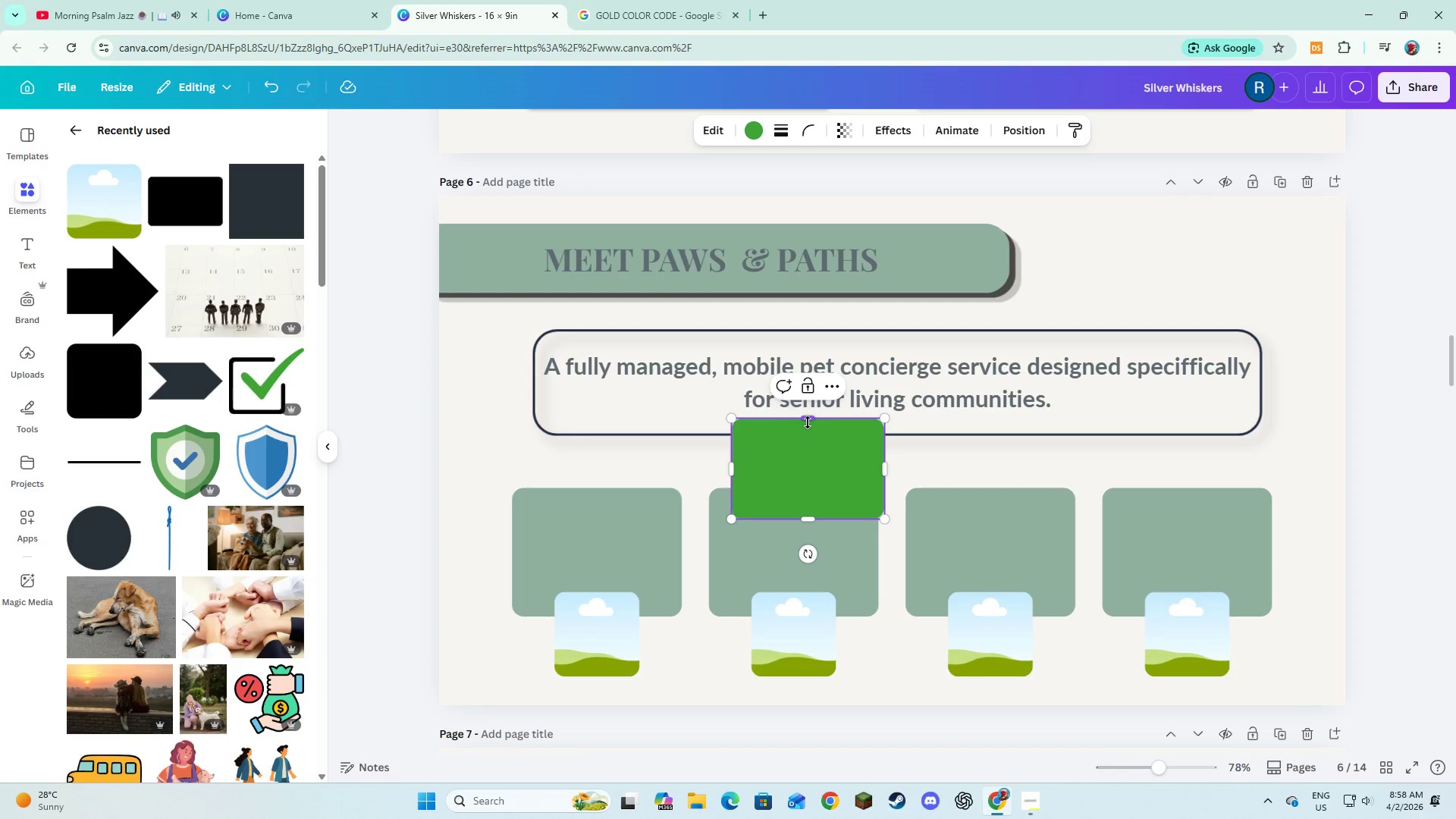 
left_click_drag(start_coordinate=[808, 422], to_coordinate=[804, 494])
 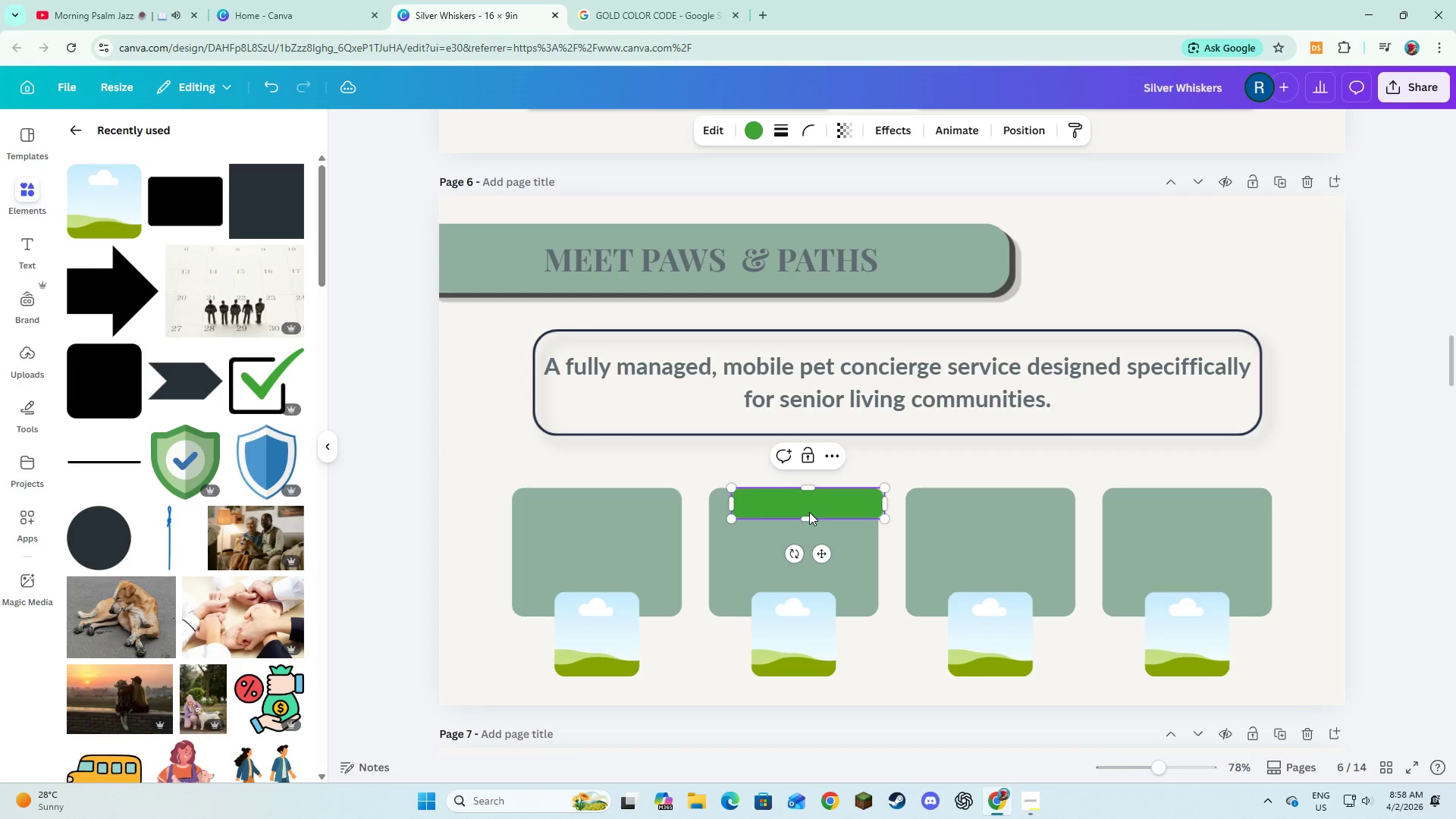 
left_click_drag(start_coordinate=[809, 512], to_coordinate=[598, 496])
 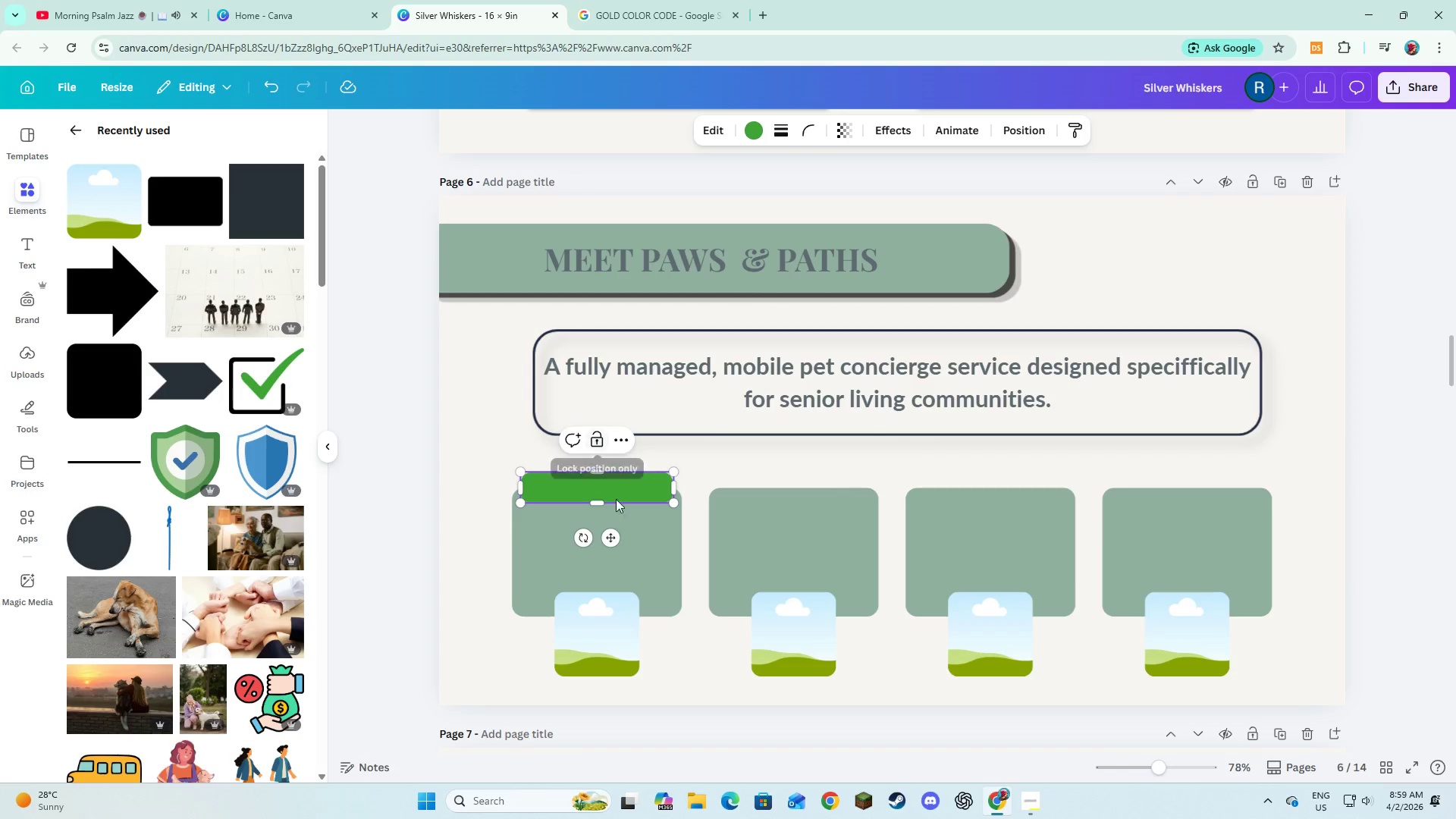 
left_click([639, 538])
 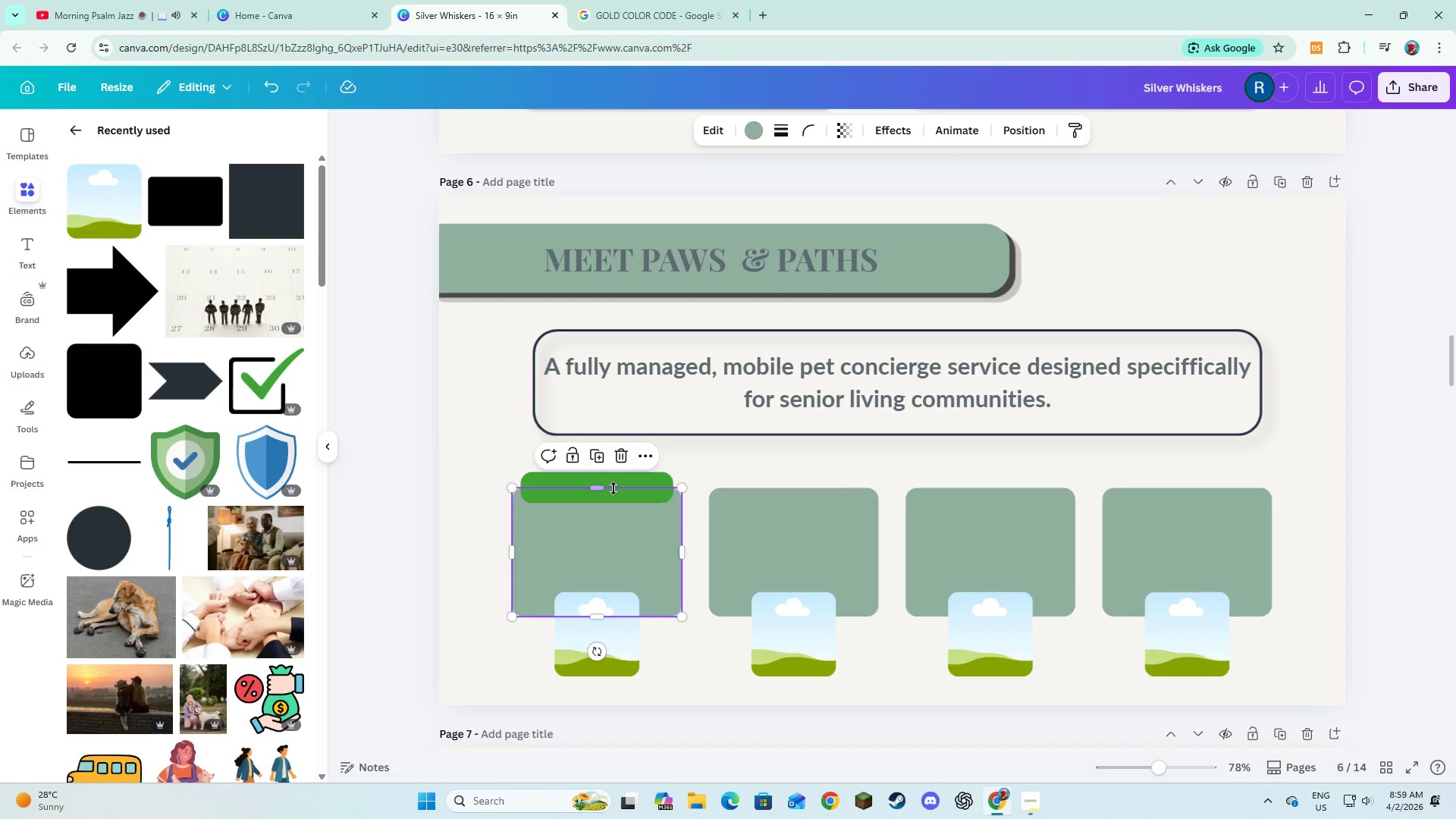 
left_click([613, 488])
 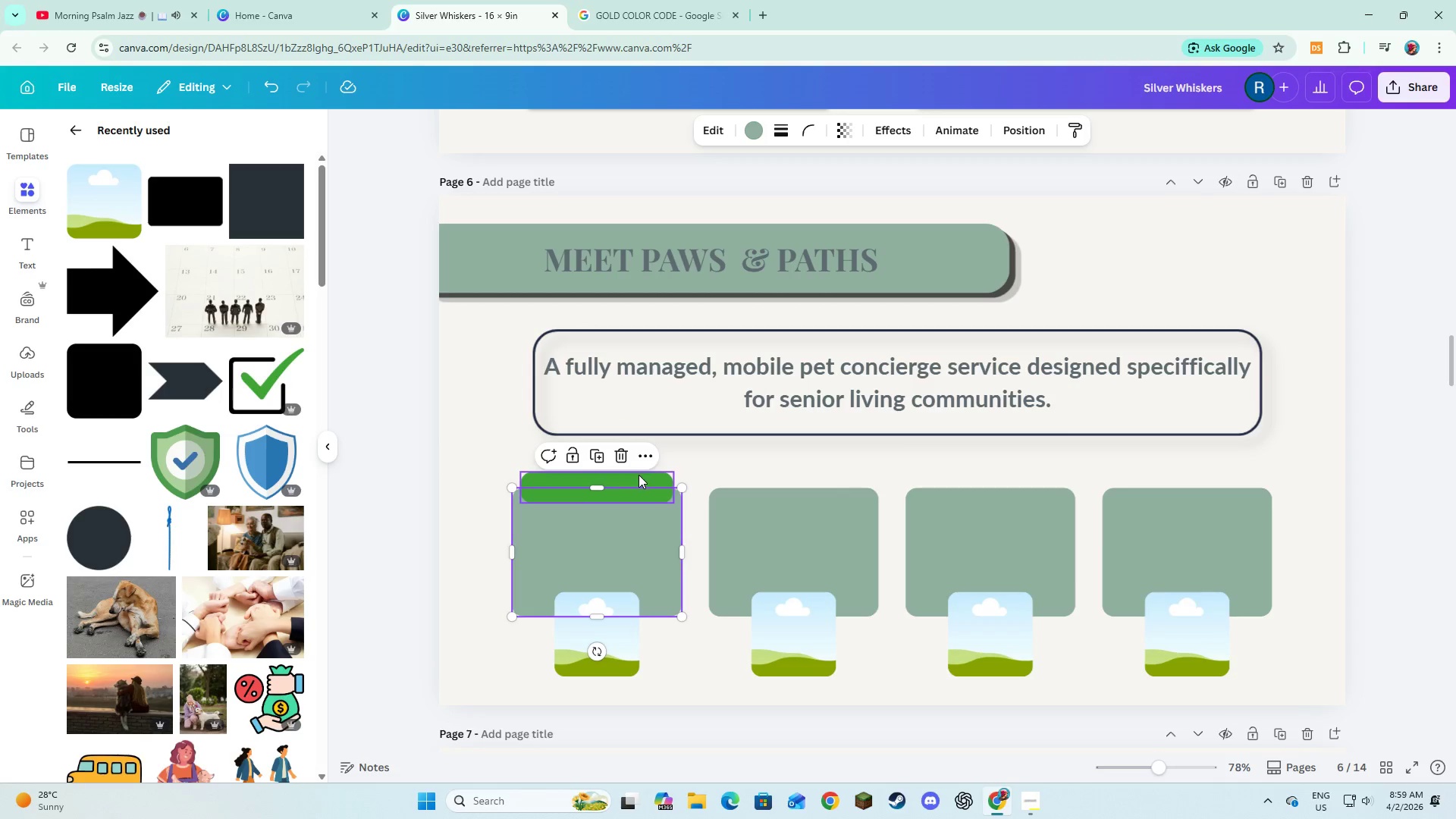 
left_click([639, 475])
 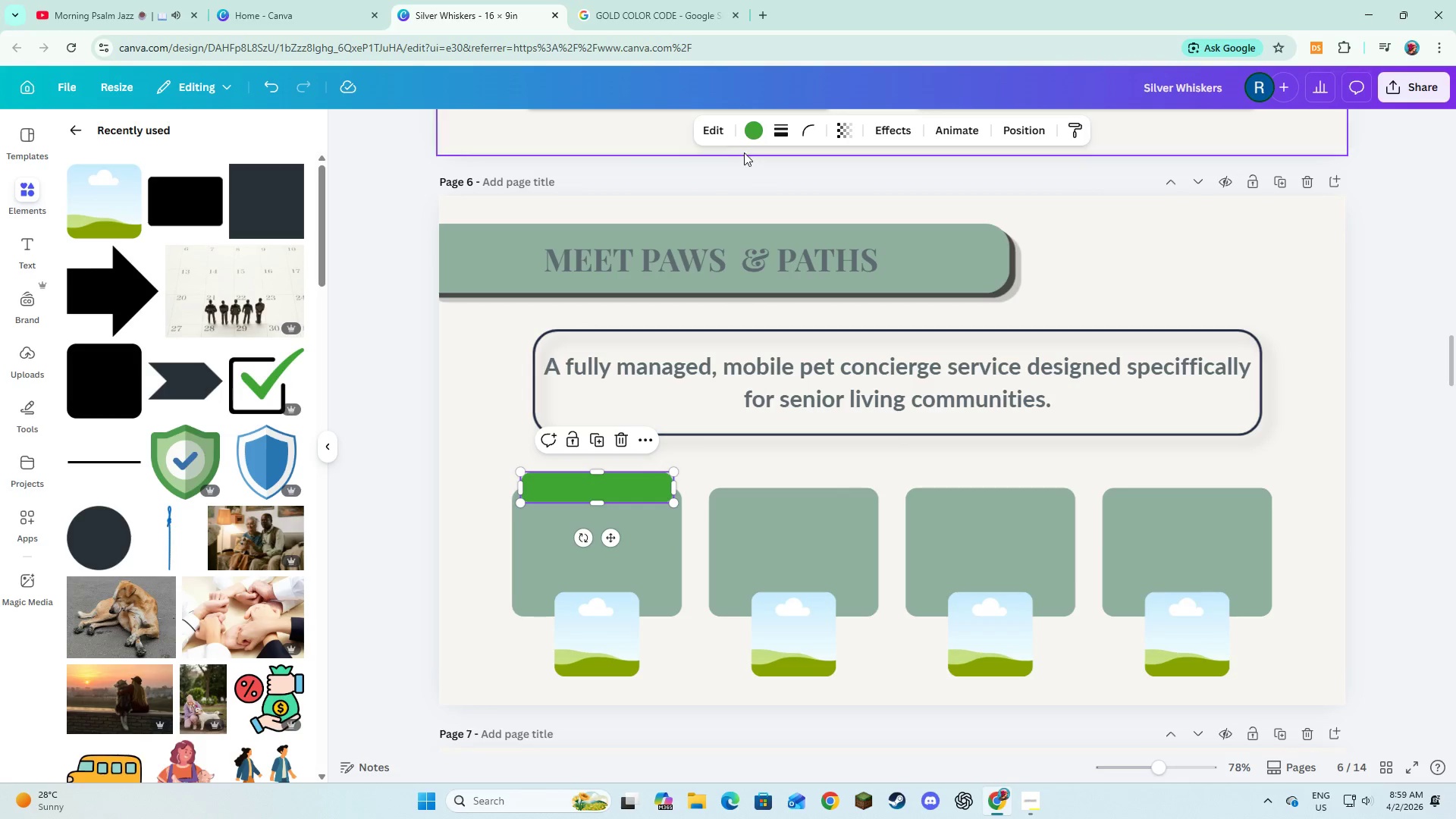 
left_click([753, 129])
 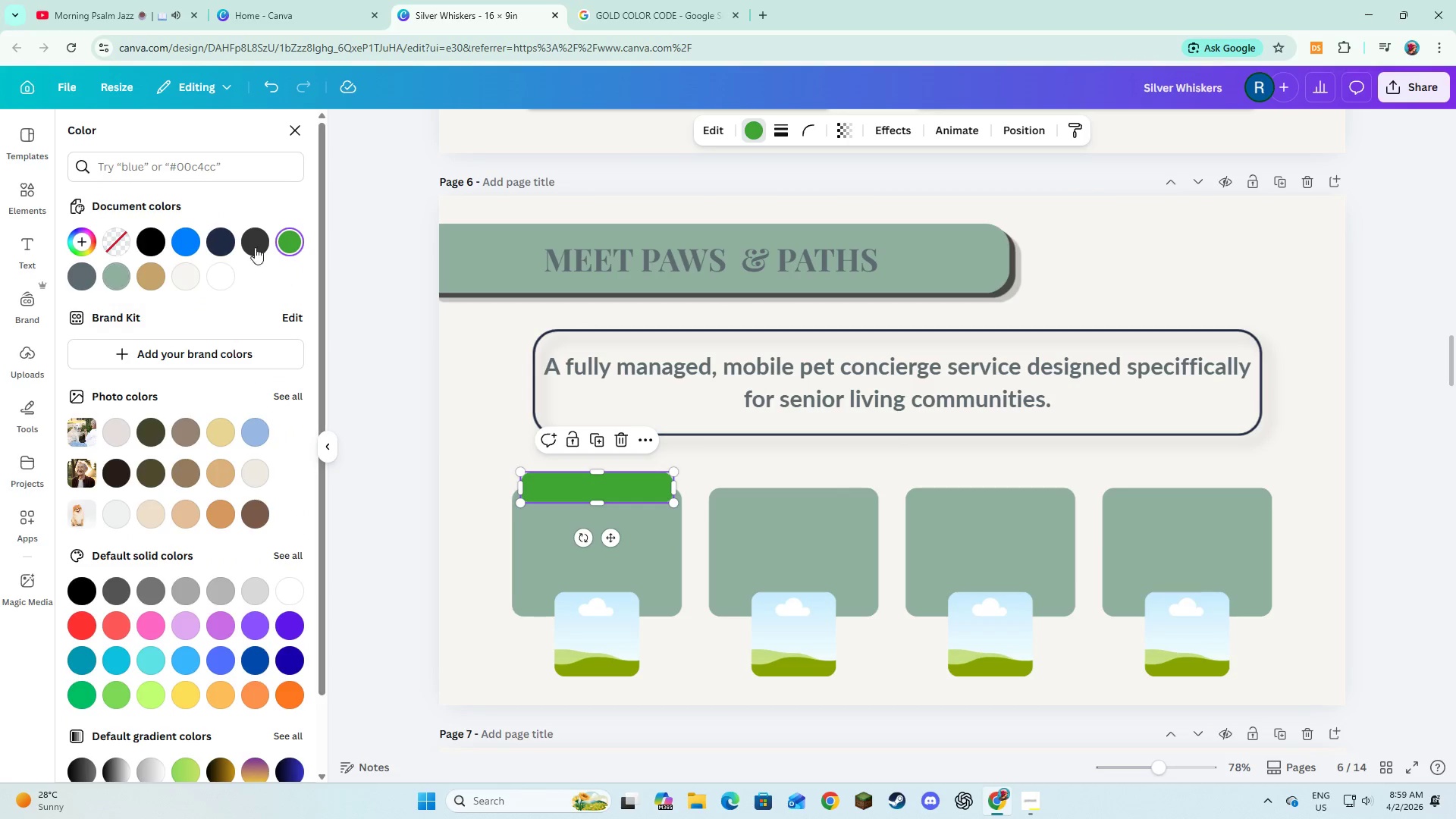 
left_click([222, 236])
 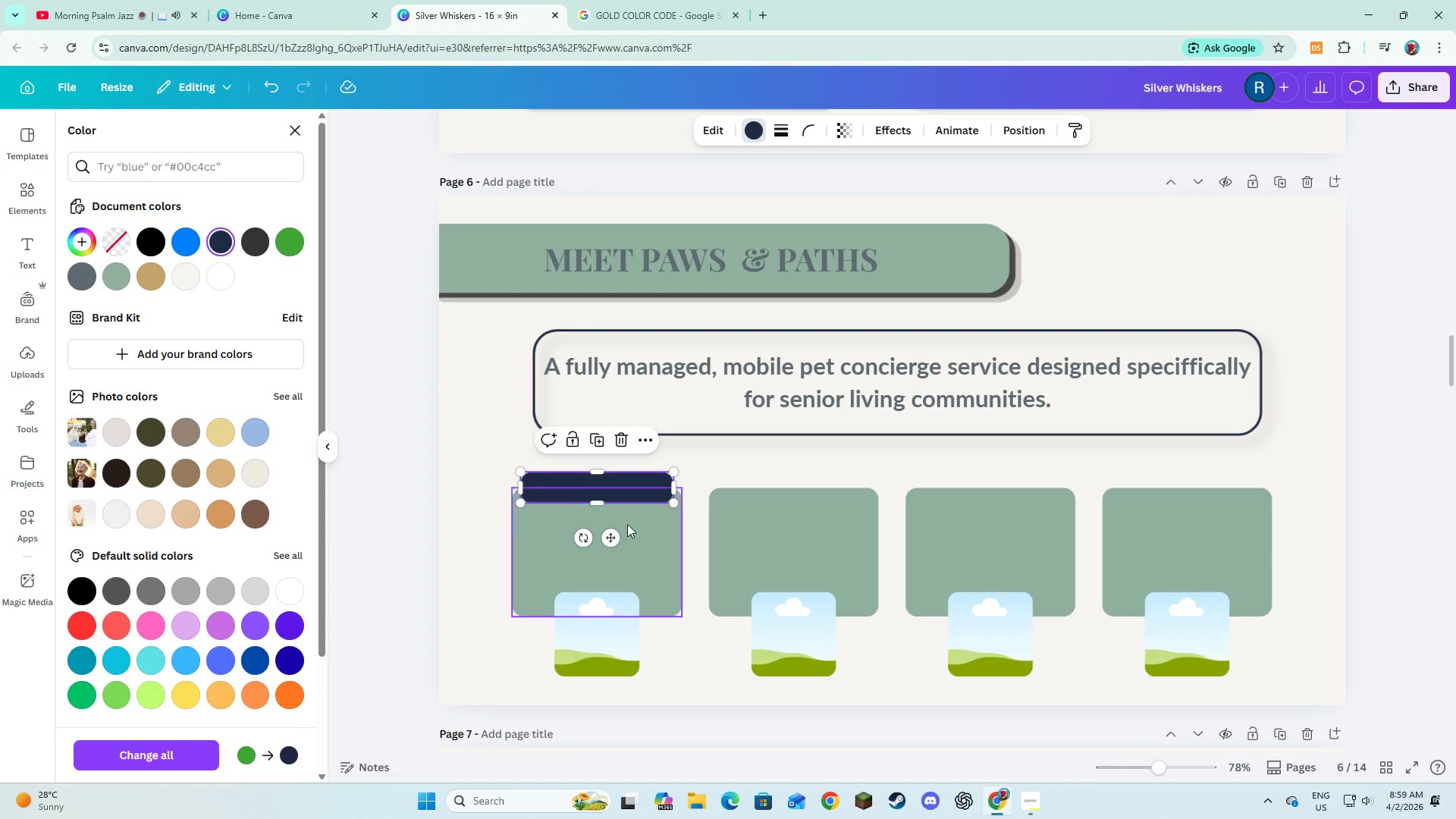 
left_click([628, 524])
 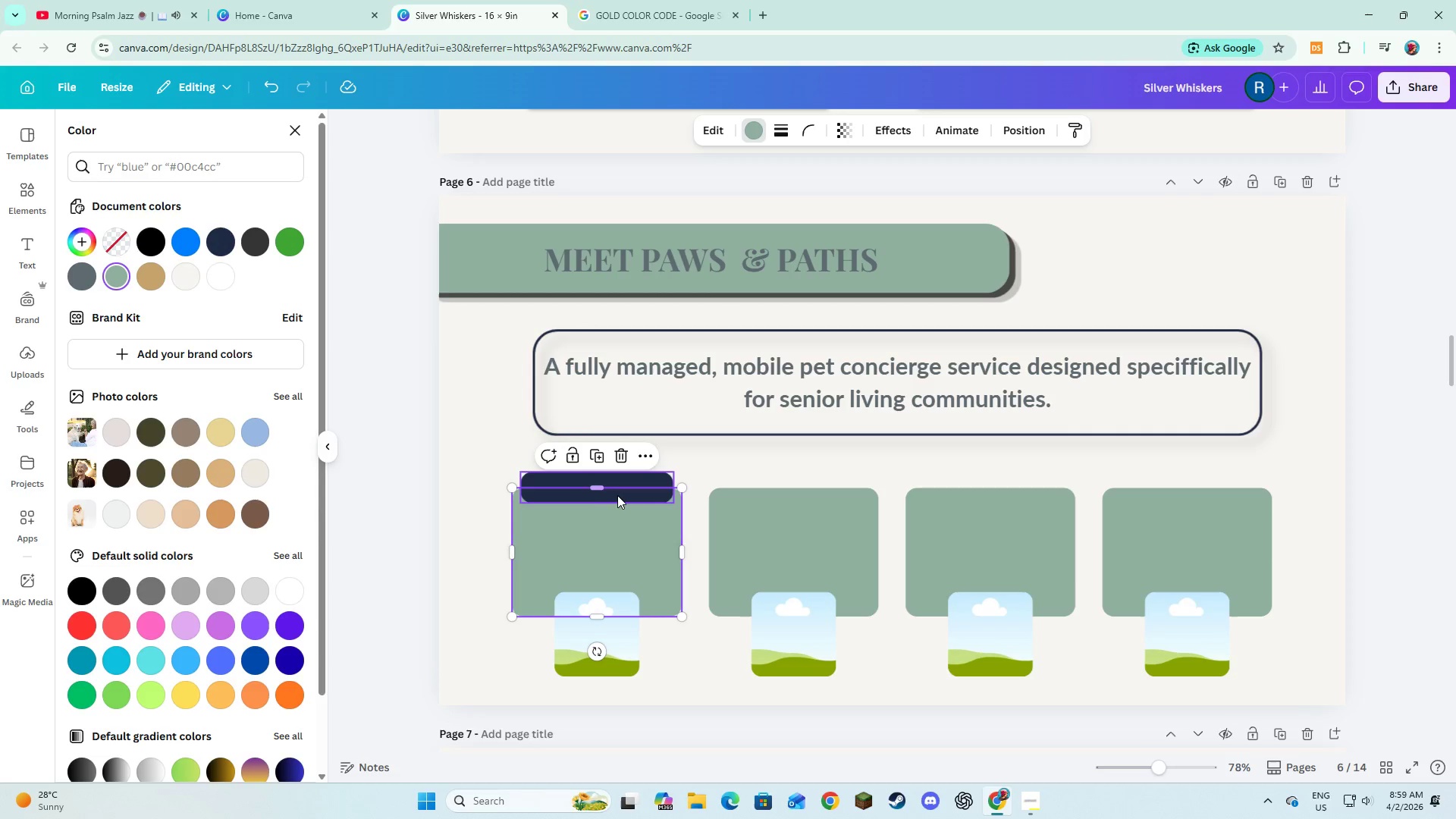 
left_click([618, 496])
 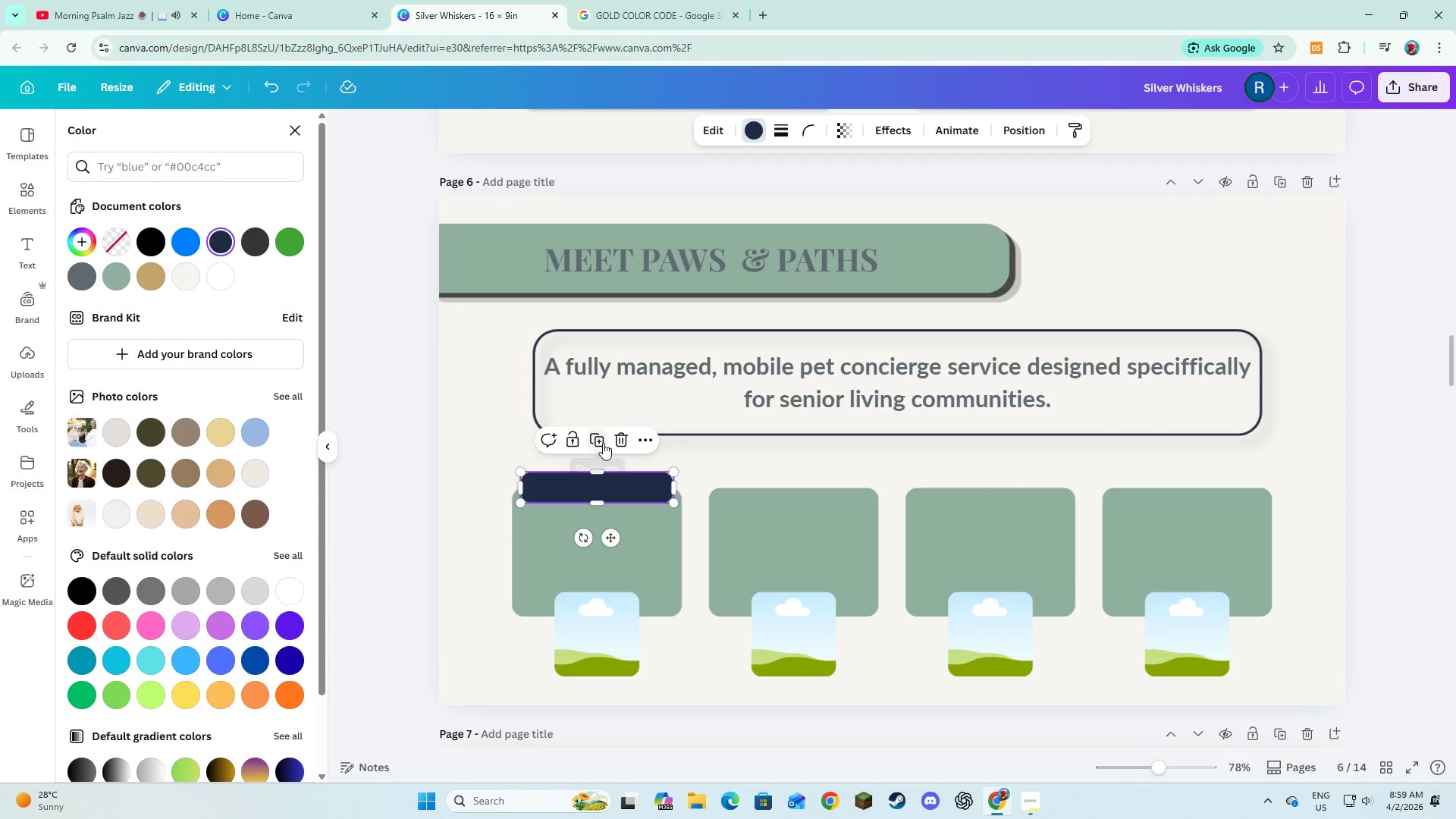 
left_click([601, 442])
 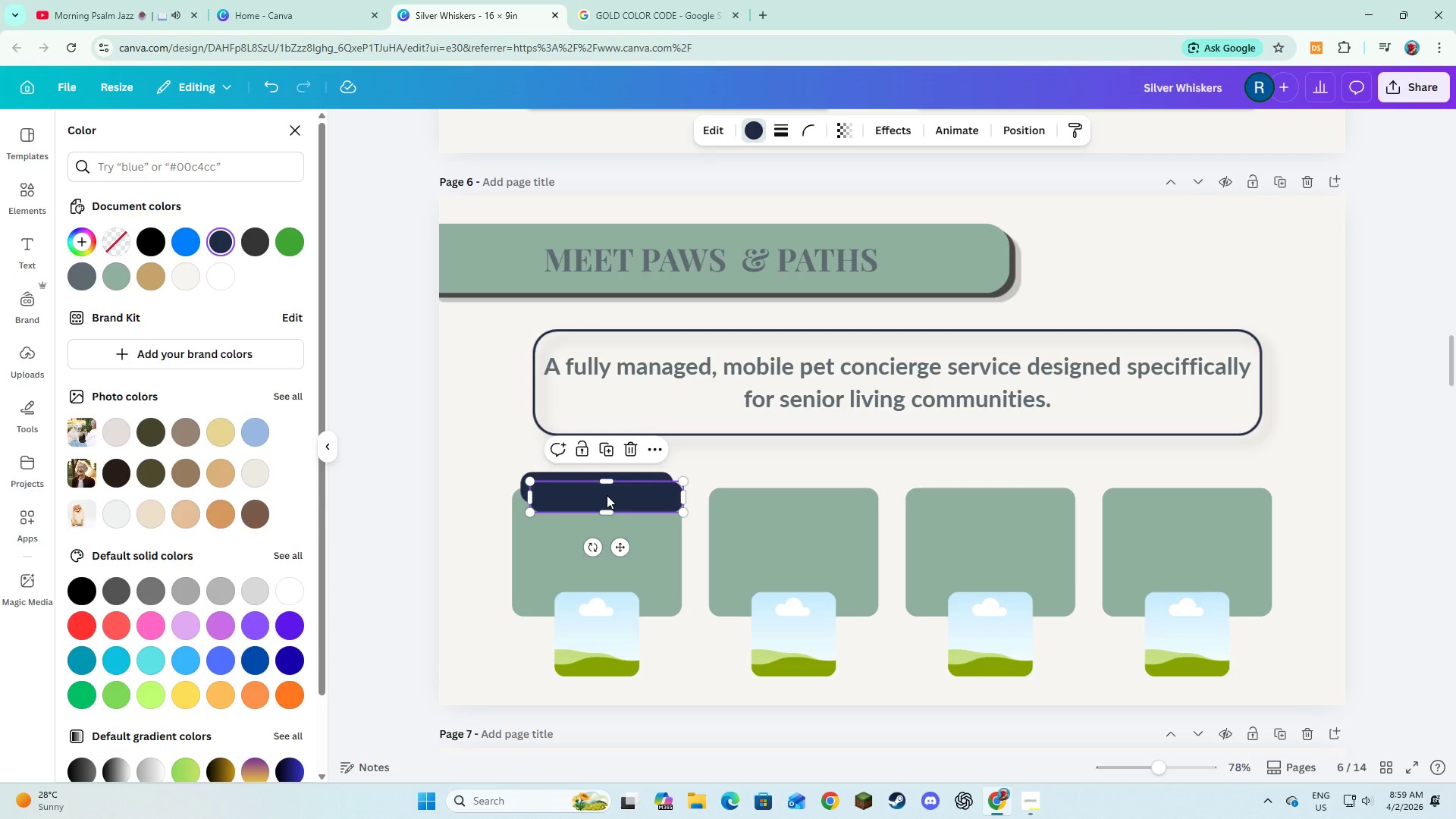 
left_click_drag(start_coordinate=[607, 495], to_coordinate=[796, 485])
 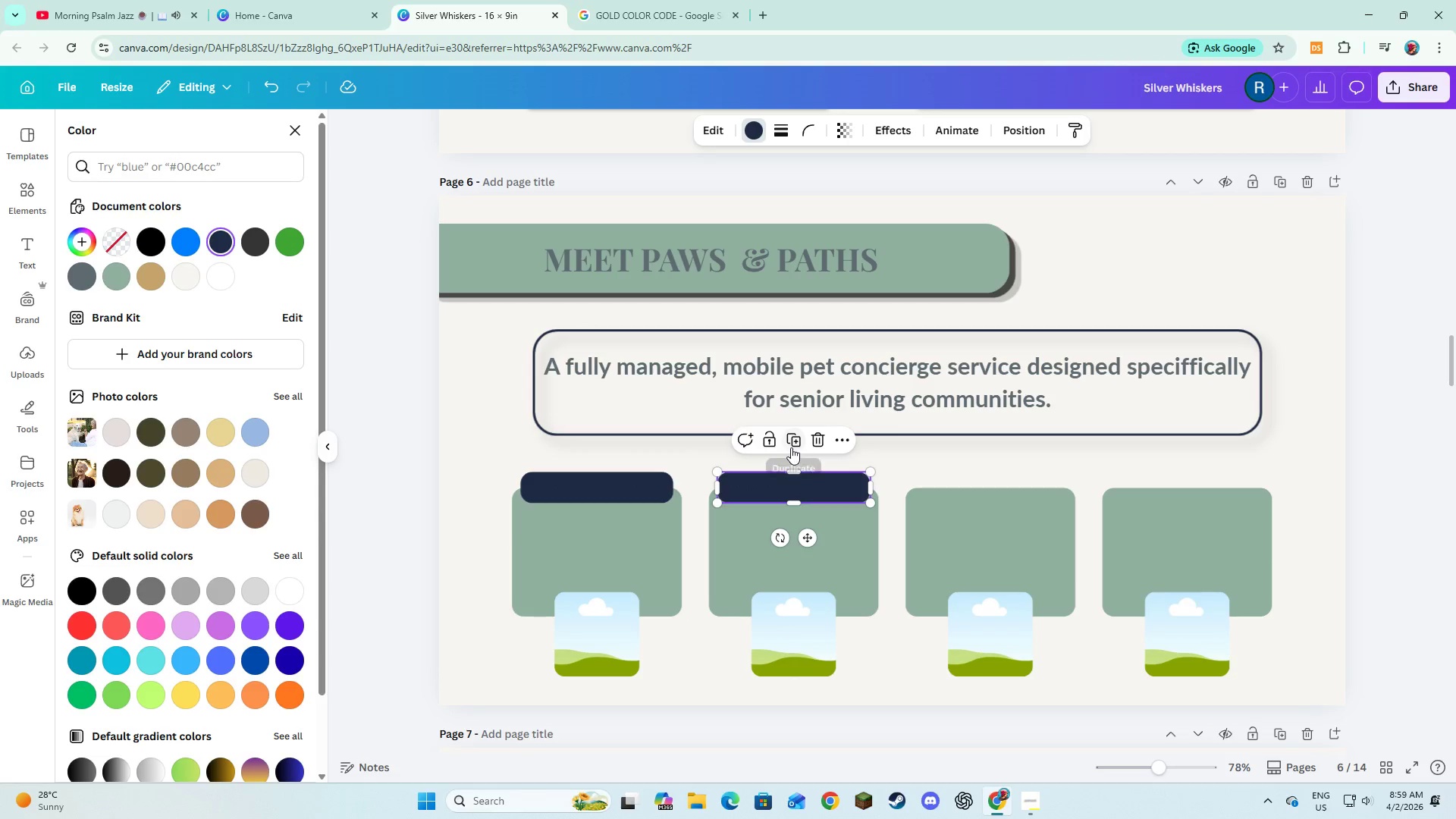 
left_click([791, 447])
 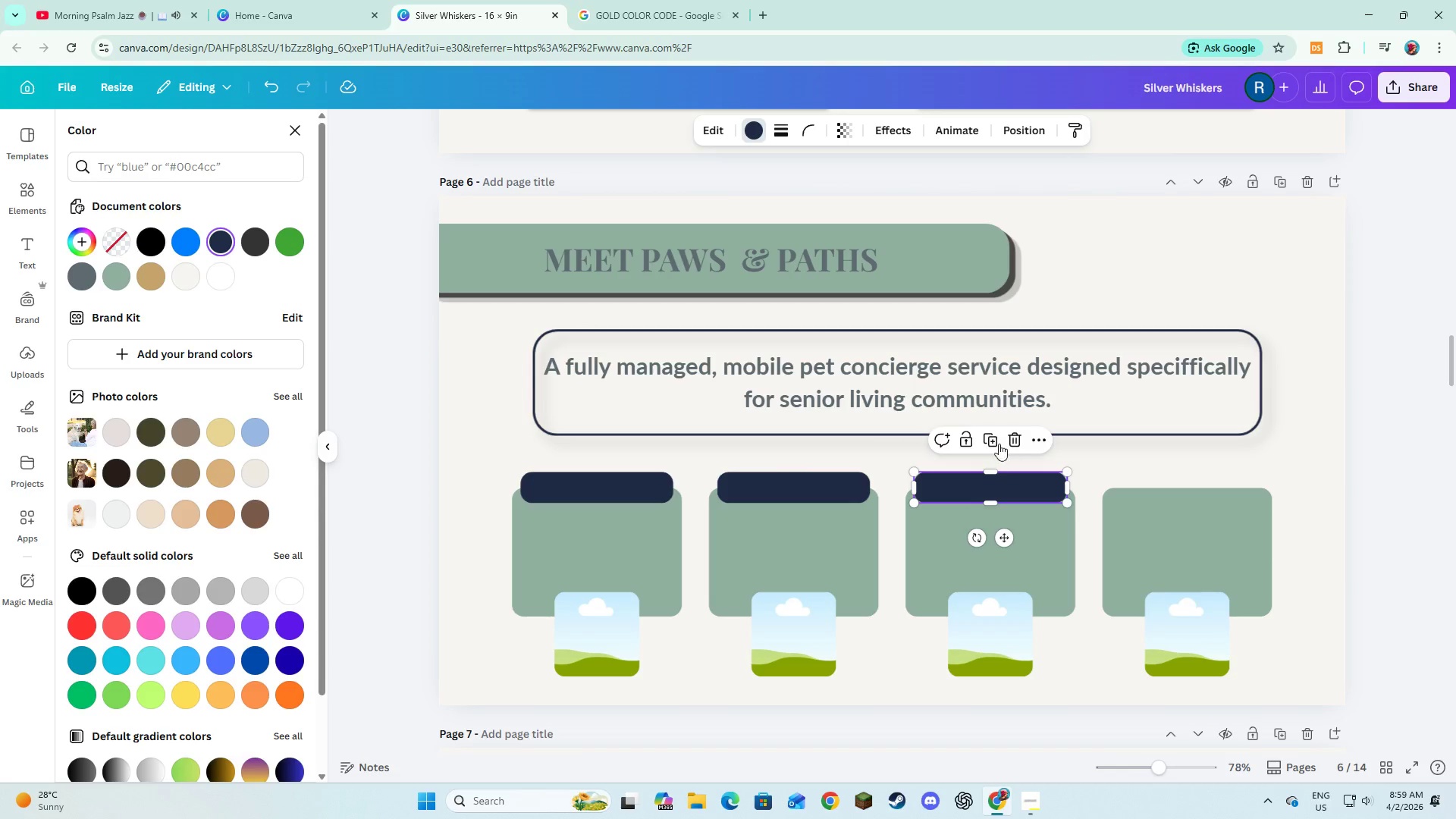 
left_click([997, 443])
 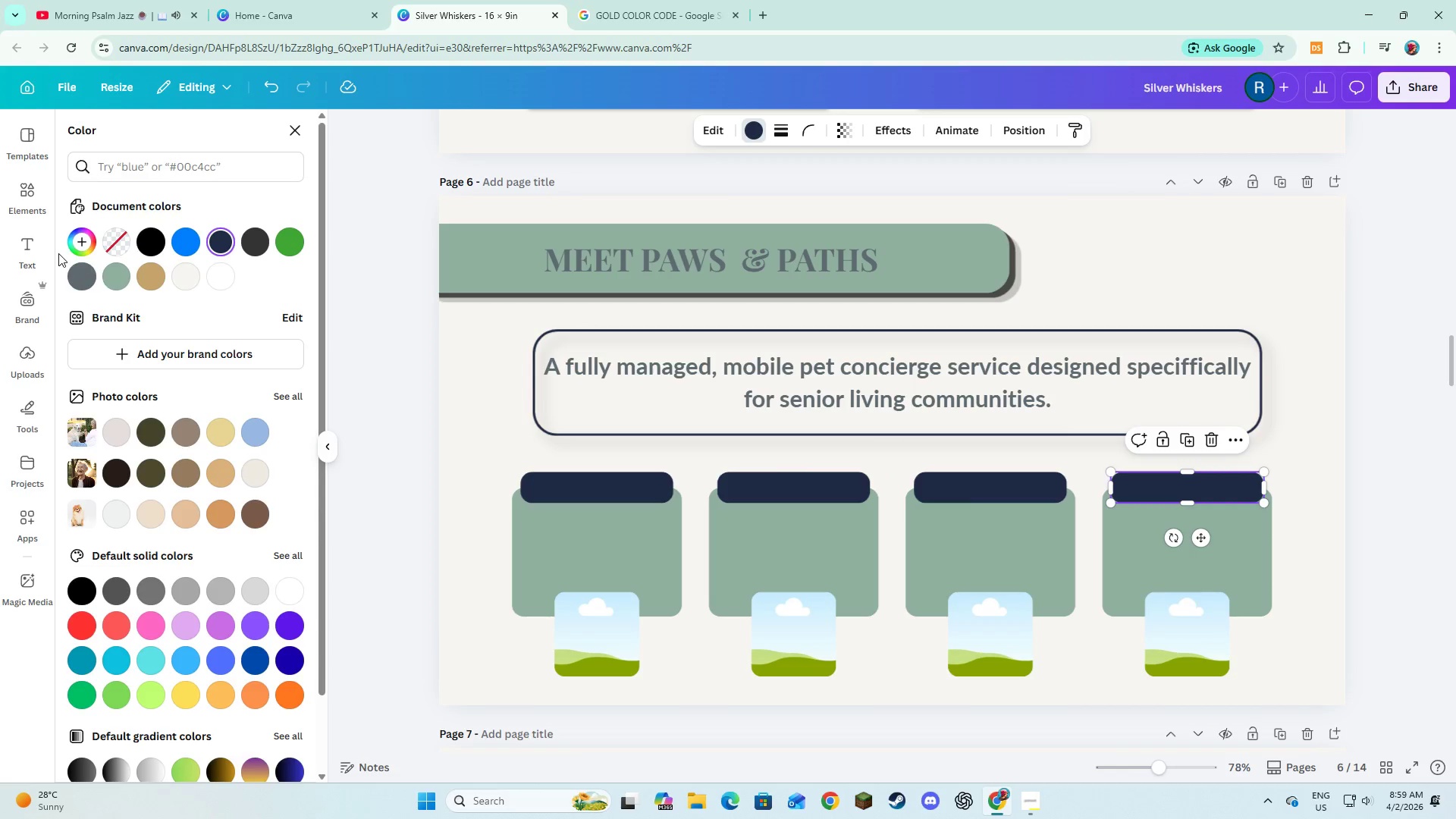 
left_click([36, 249])
 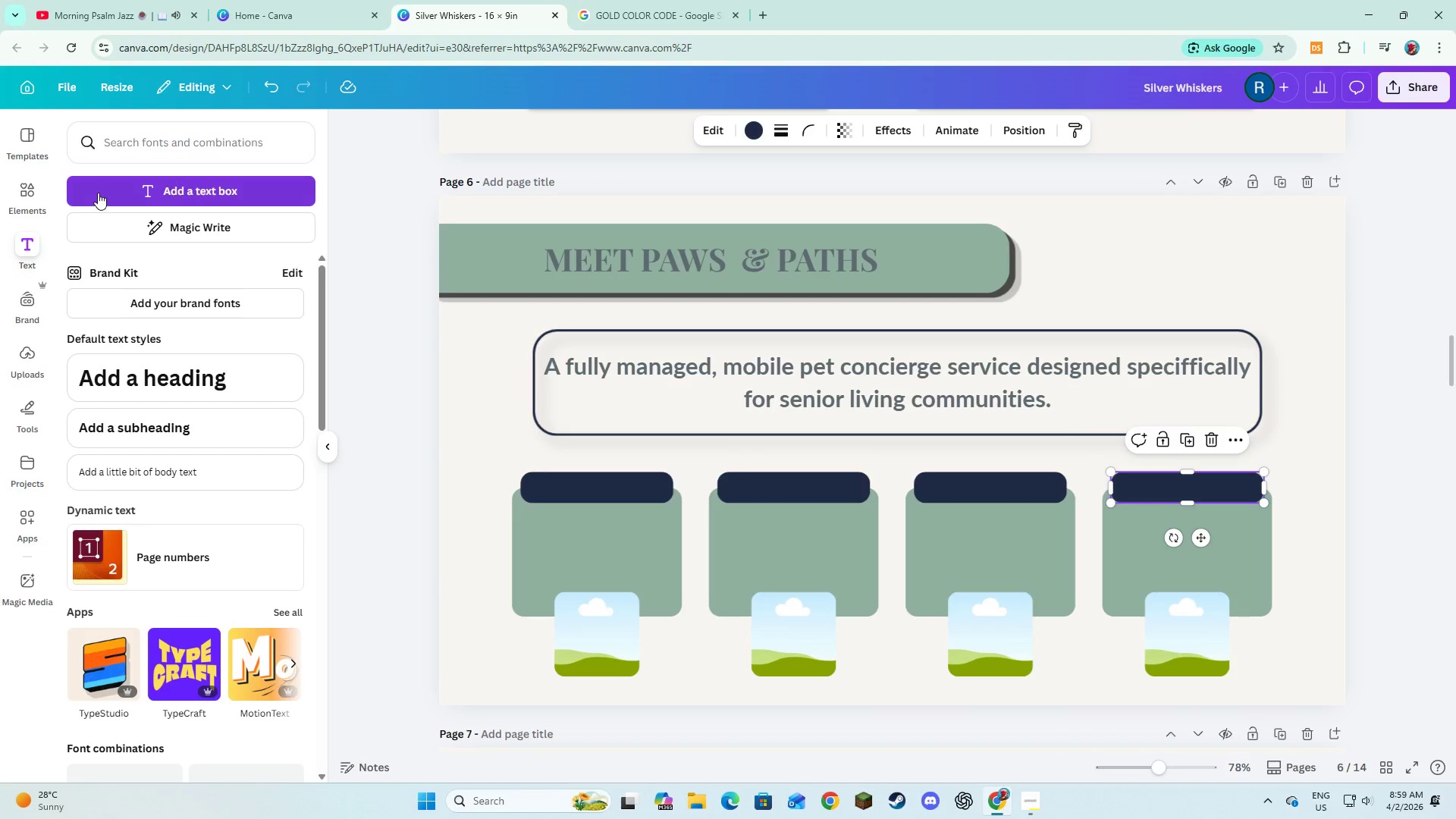 
left_click([99, 193])
 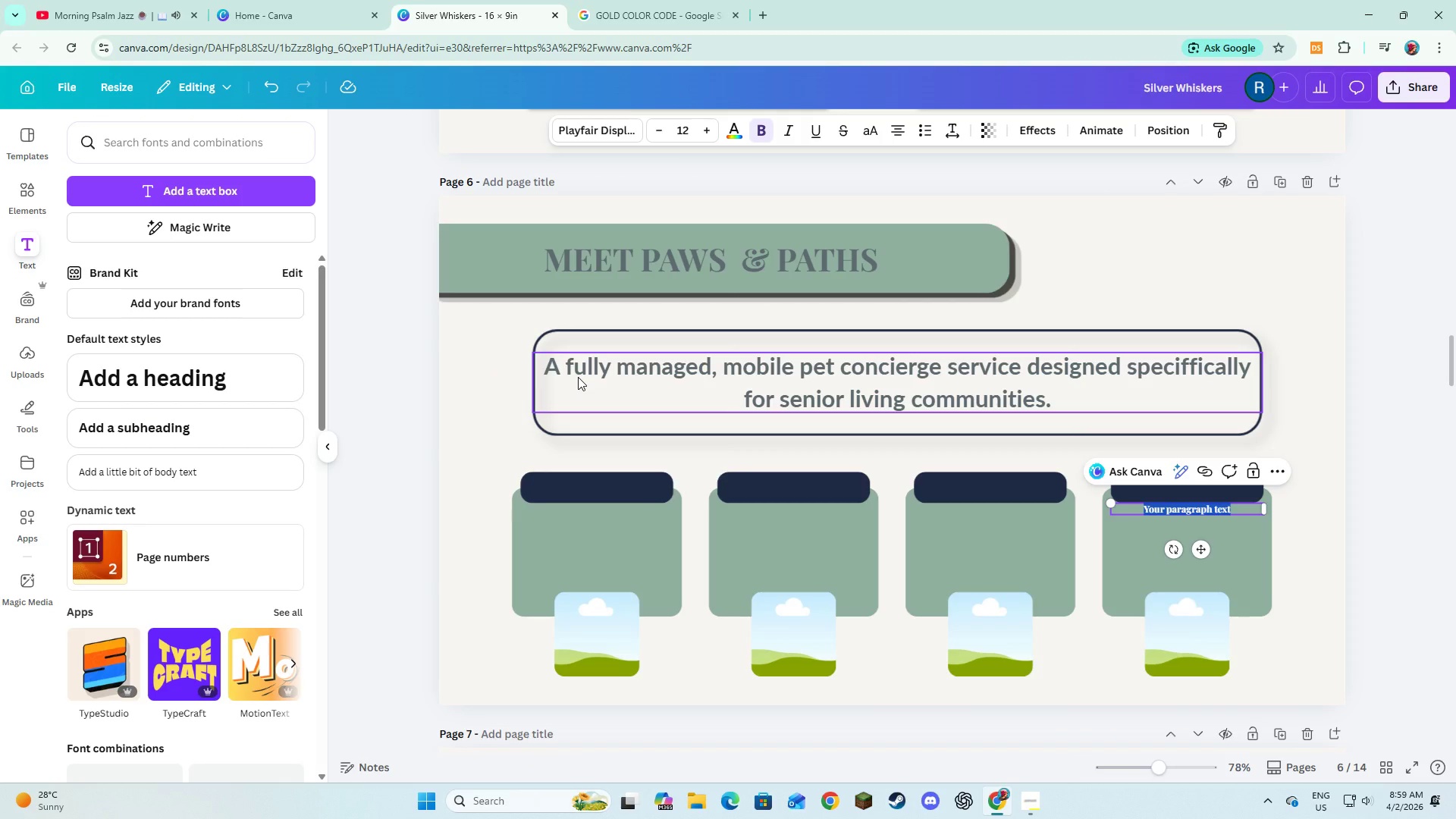 
type(Resident Request)
 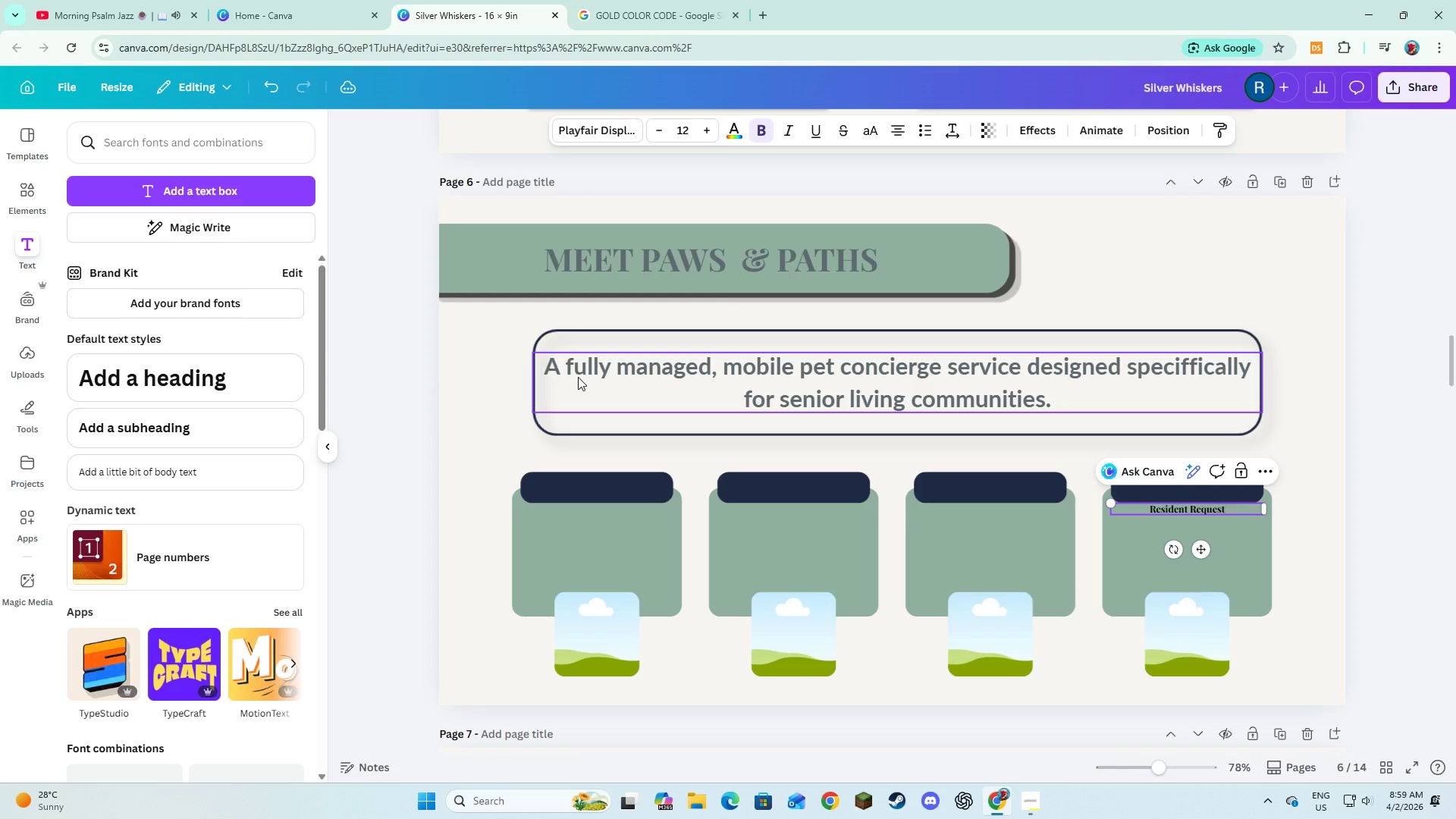 
key(Control+A)
 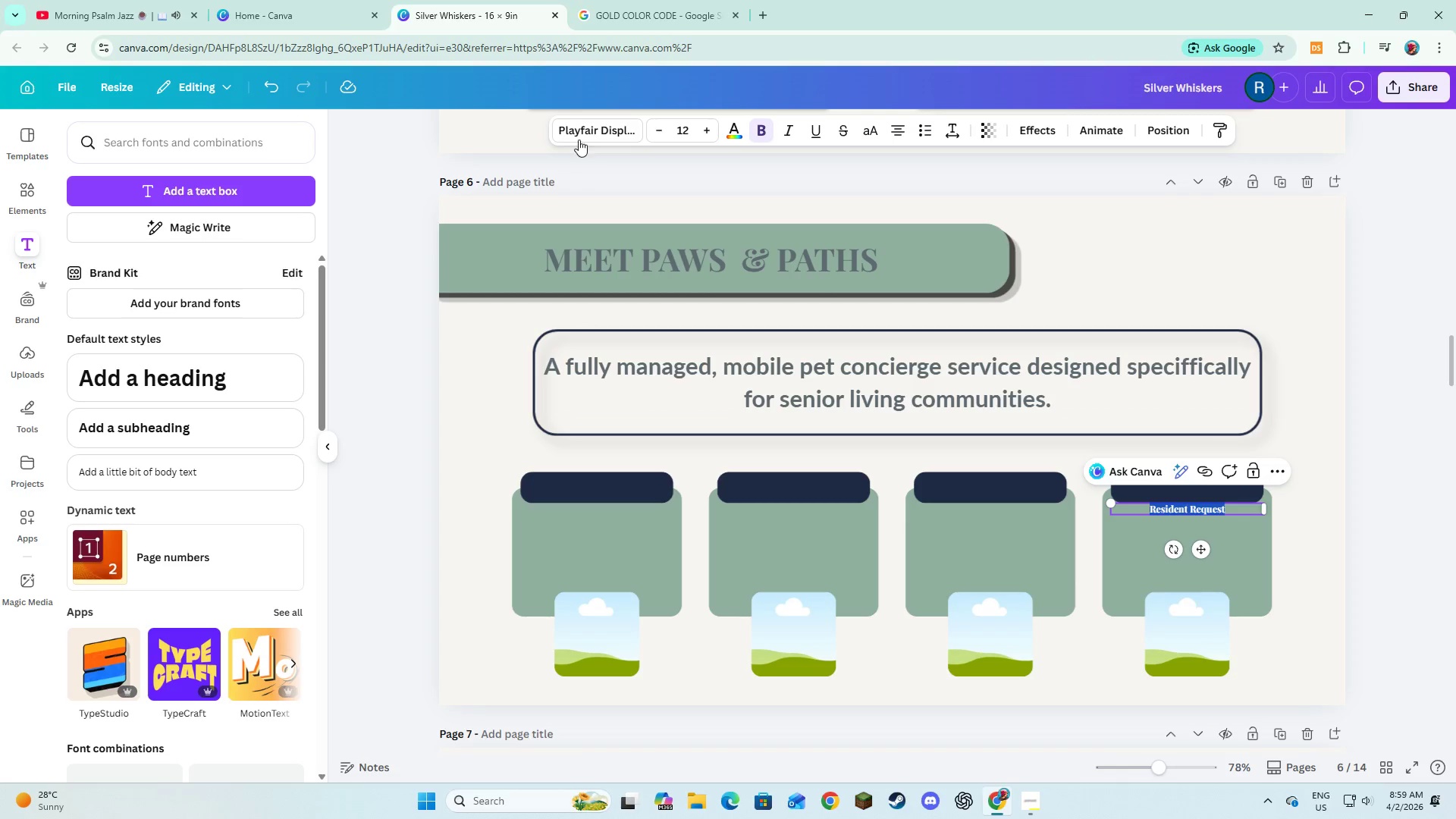 
left_click([579, 139])
 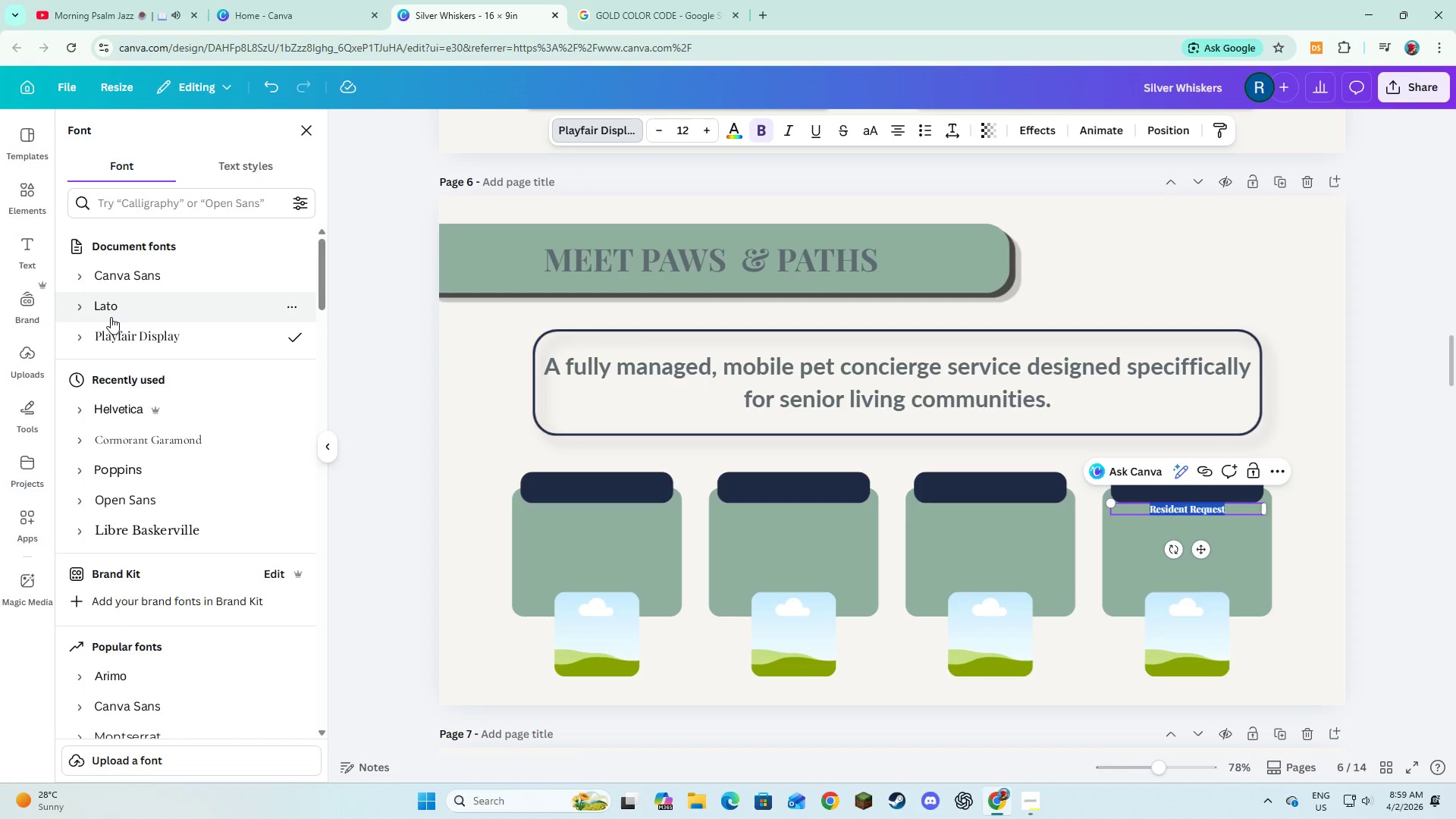 
left_click([115, 309])
 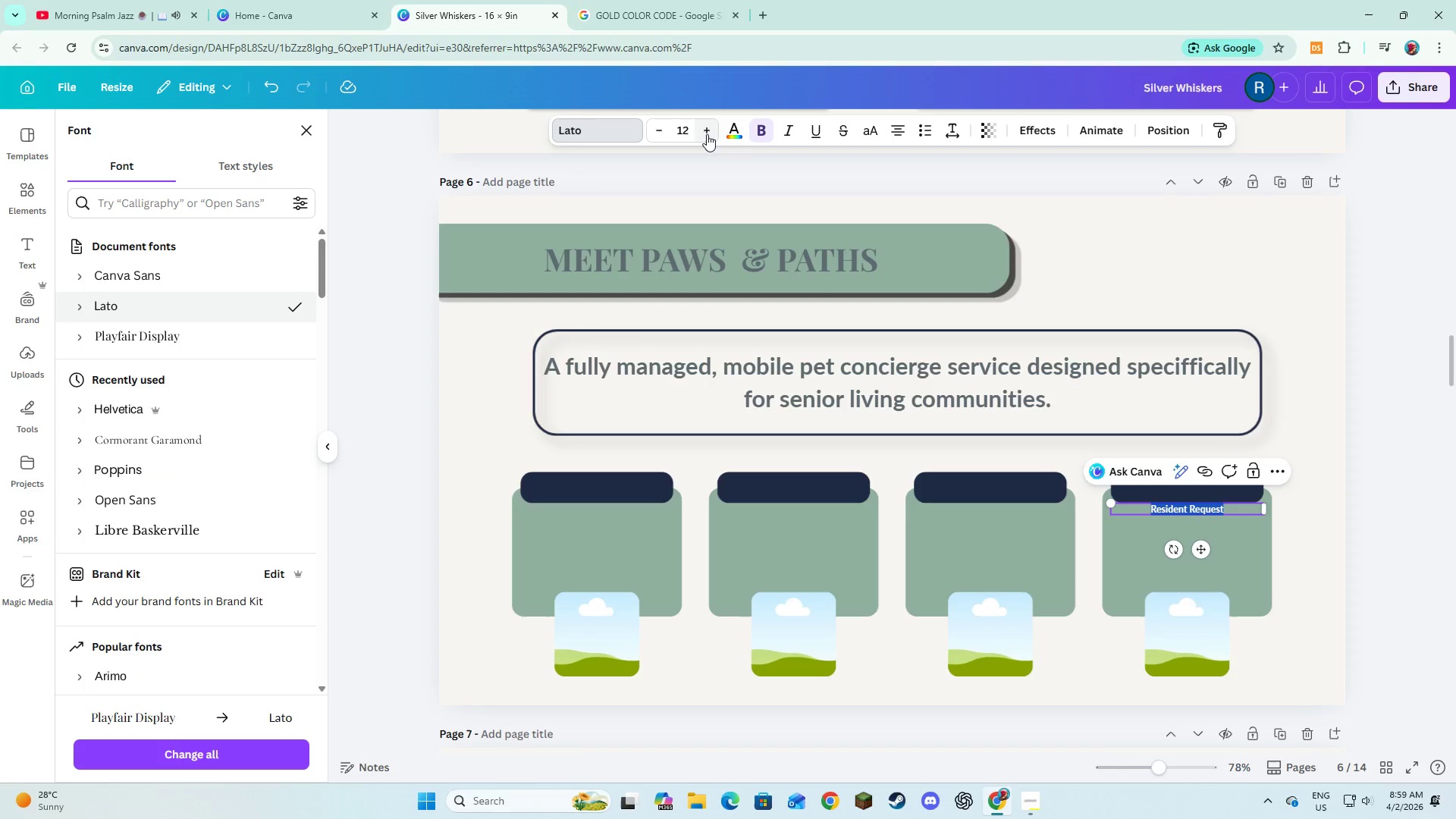 
double_click([707, 134])
 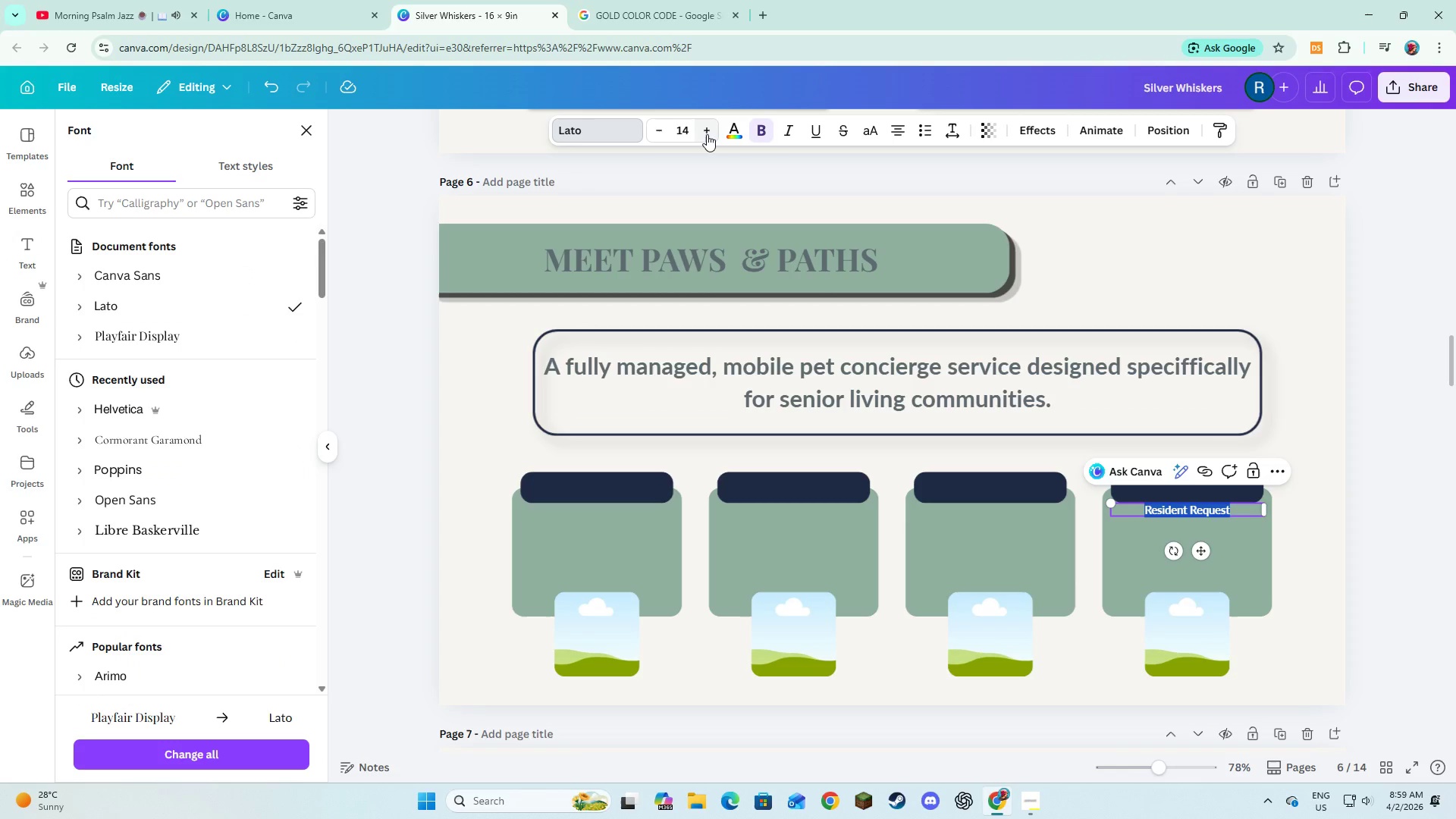 
left_click([707, 134])
 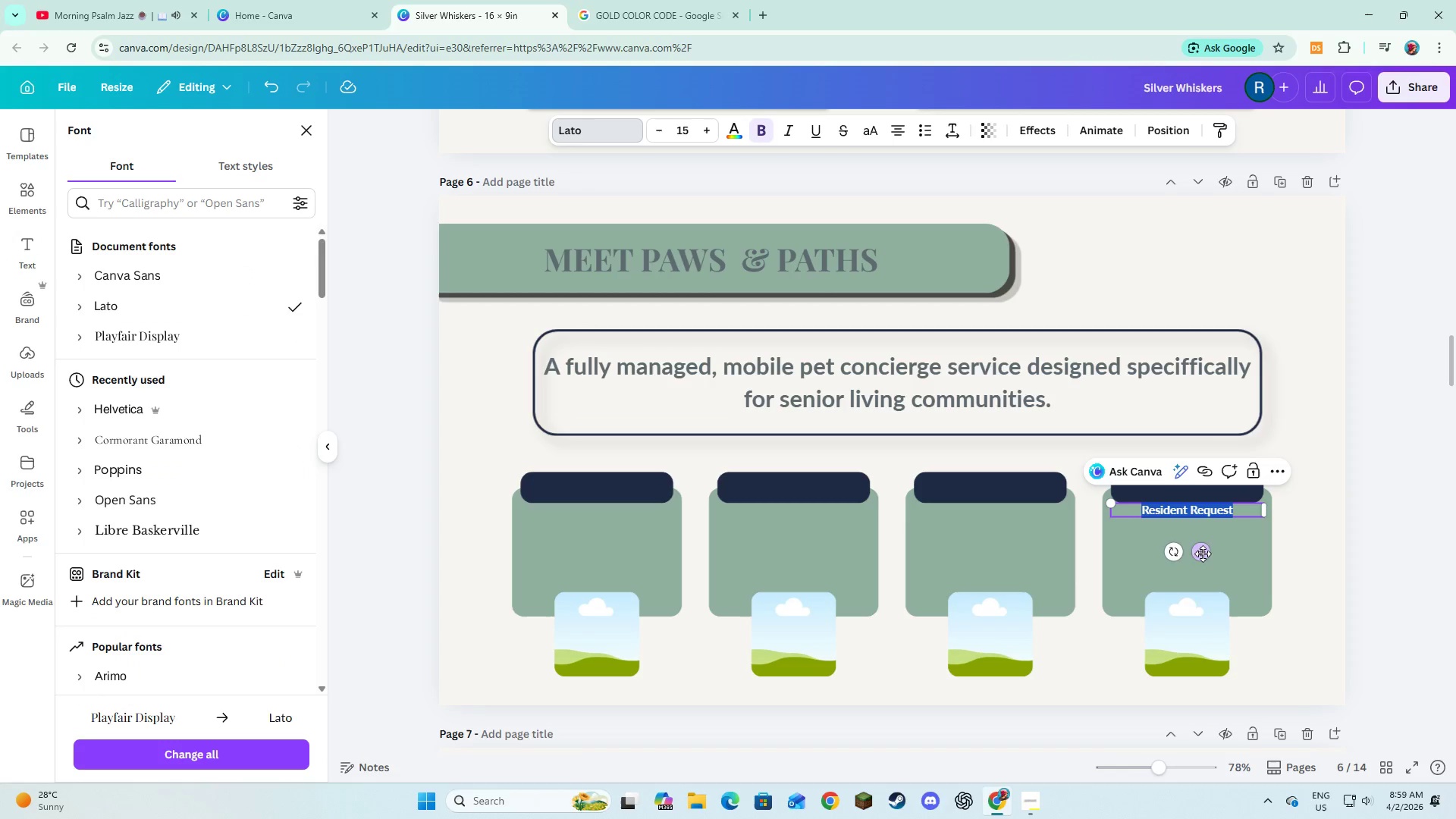 
left_click_drag(start_coordinate=[1201, 553], to_coordinate=[609, 529])
 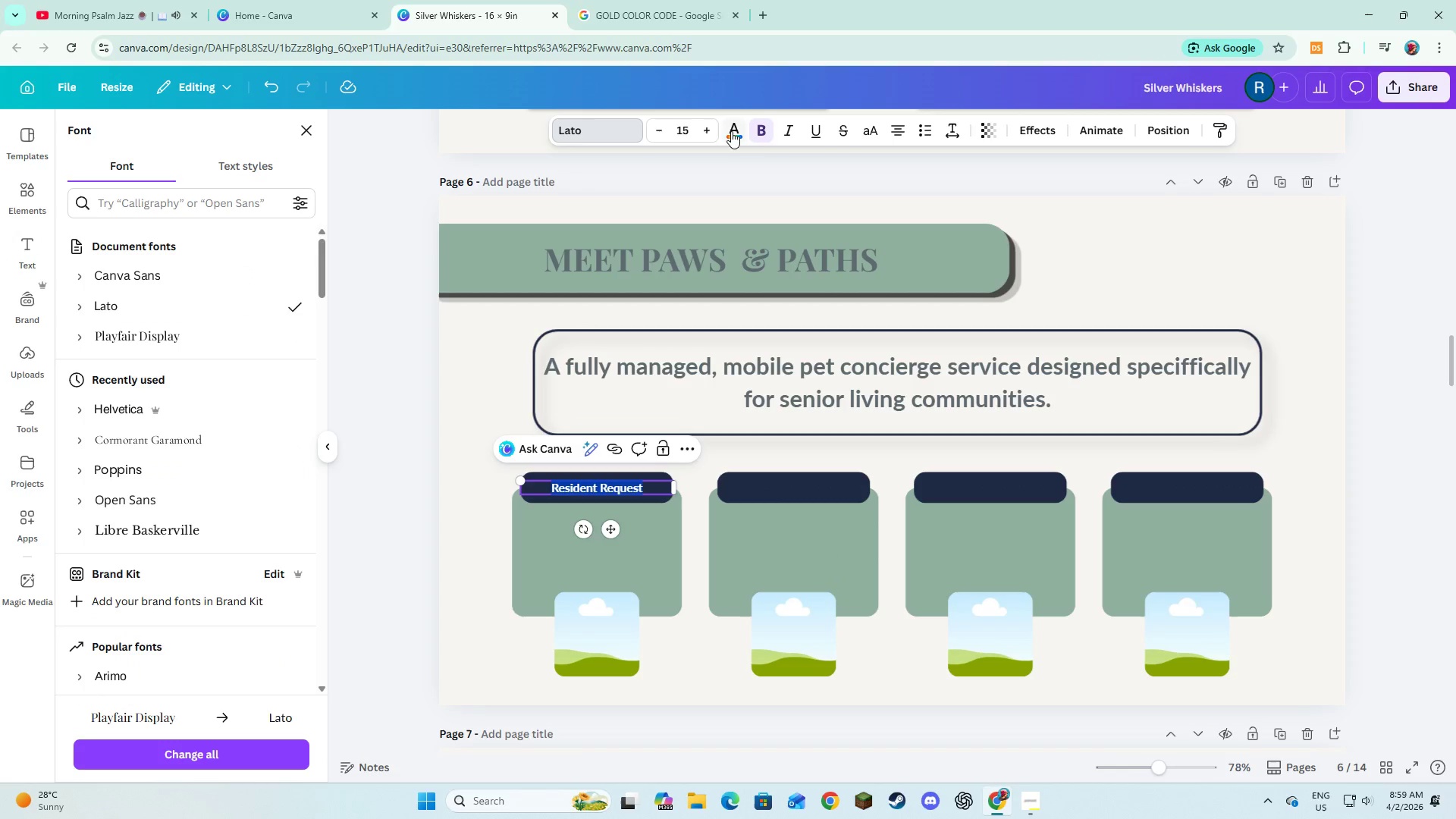 
left_click([731, 129])
 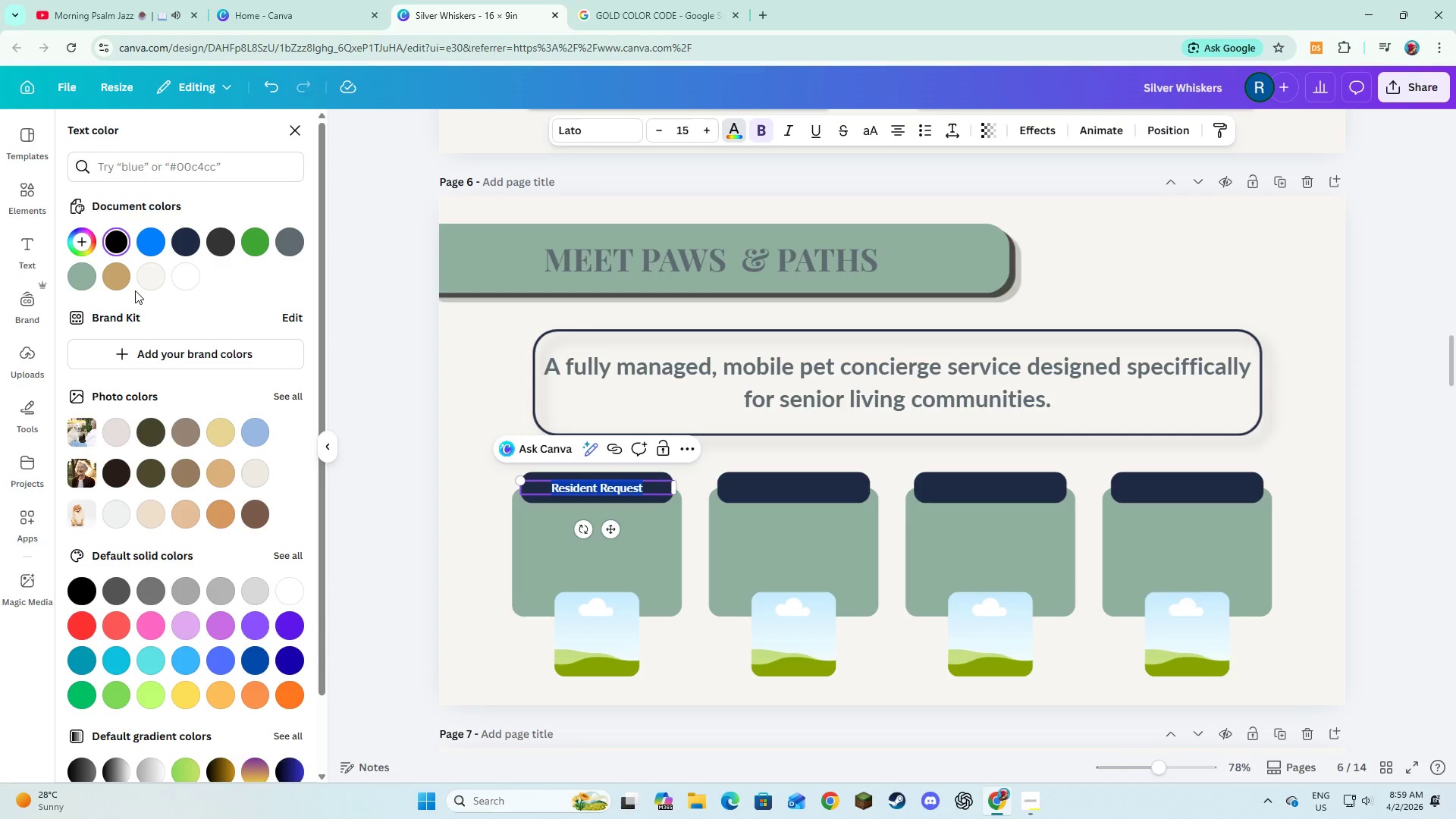 
left_click([143, 284])
 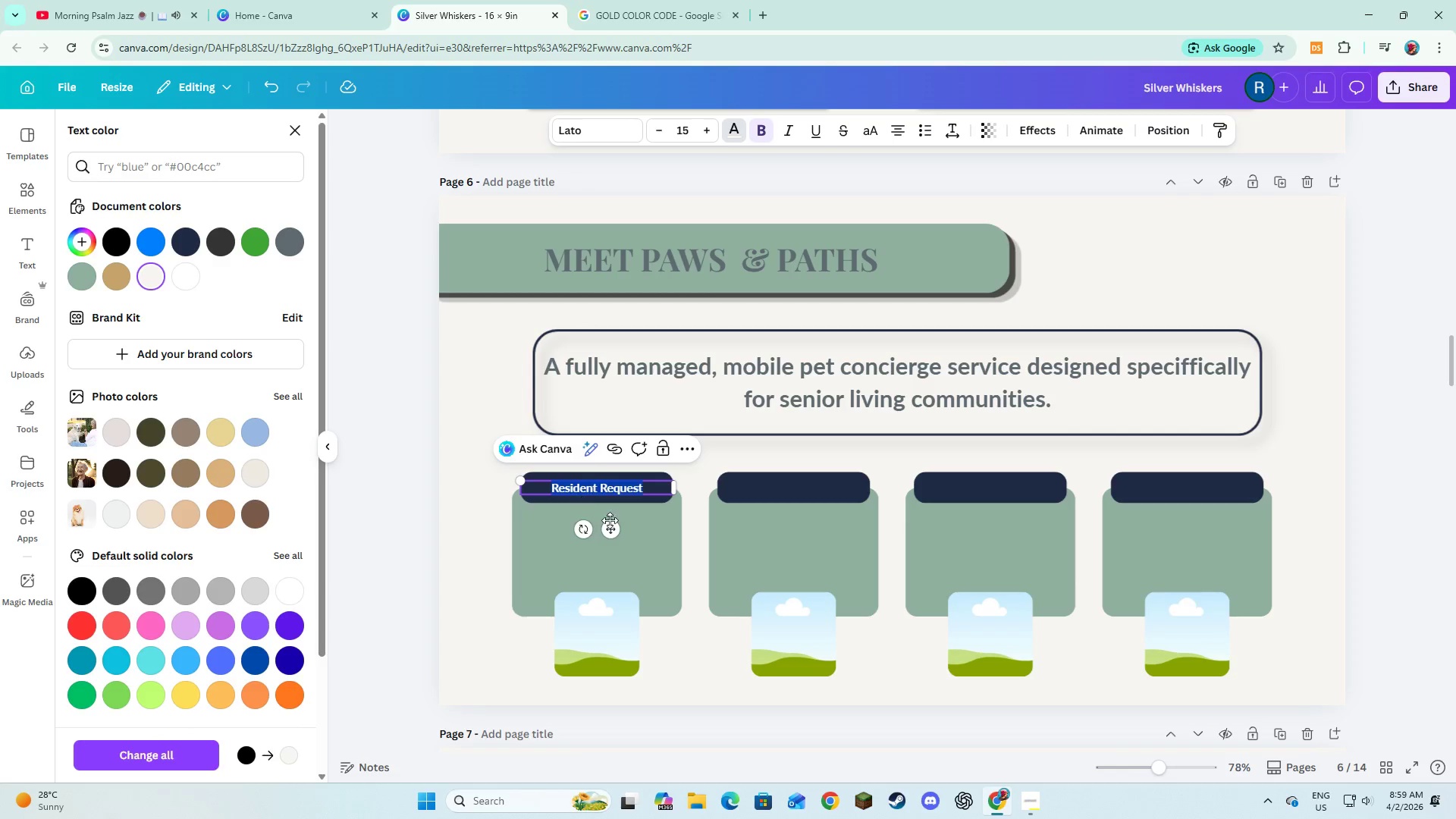 
left_click([614, 528])
 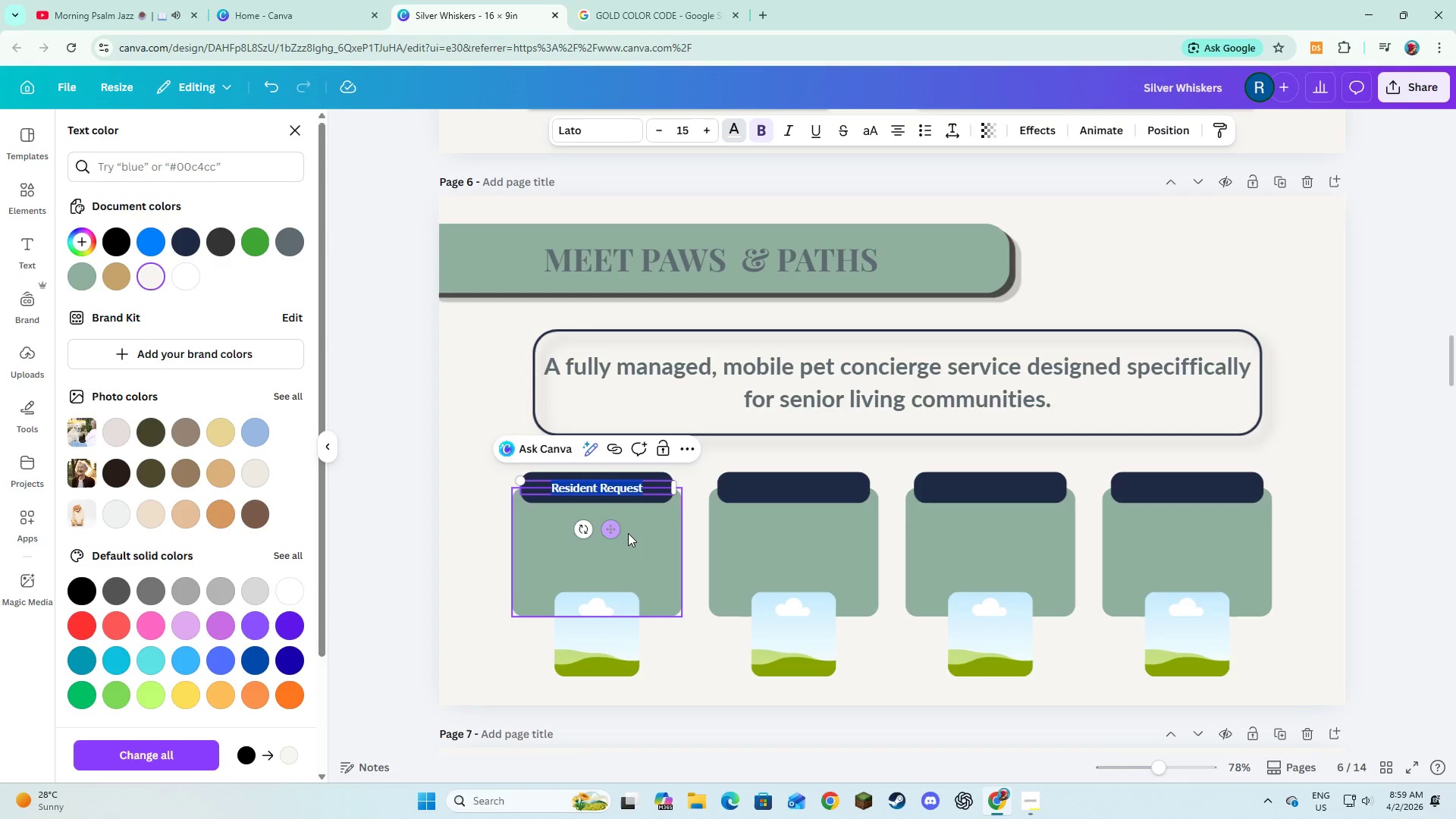 
left_click([628, 533])
 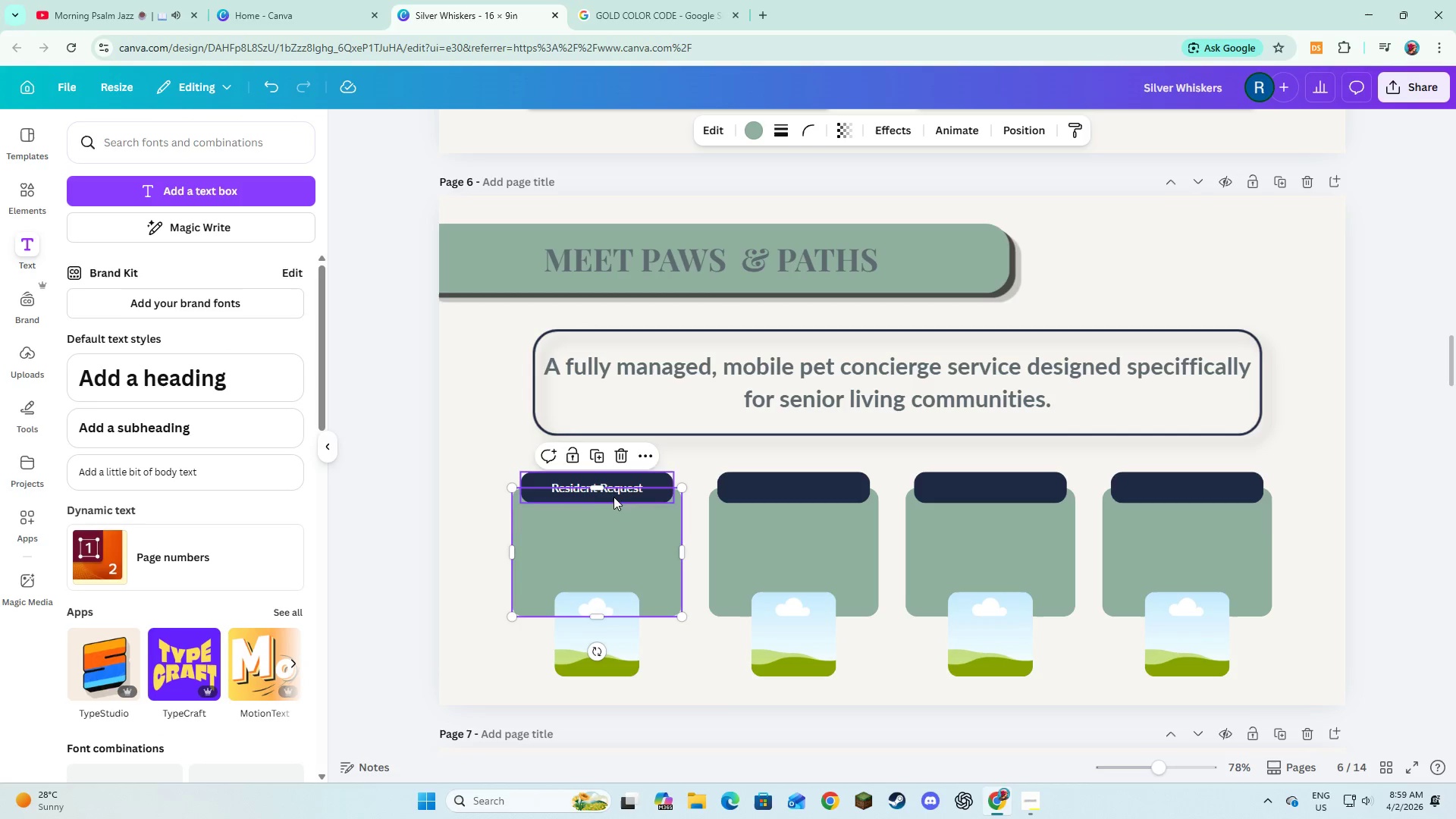 
left_click([614, 494])
 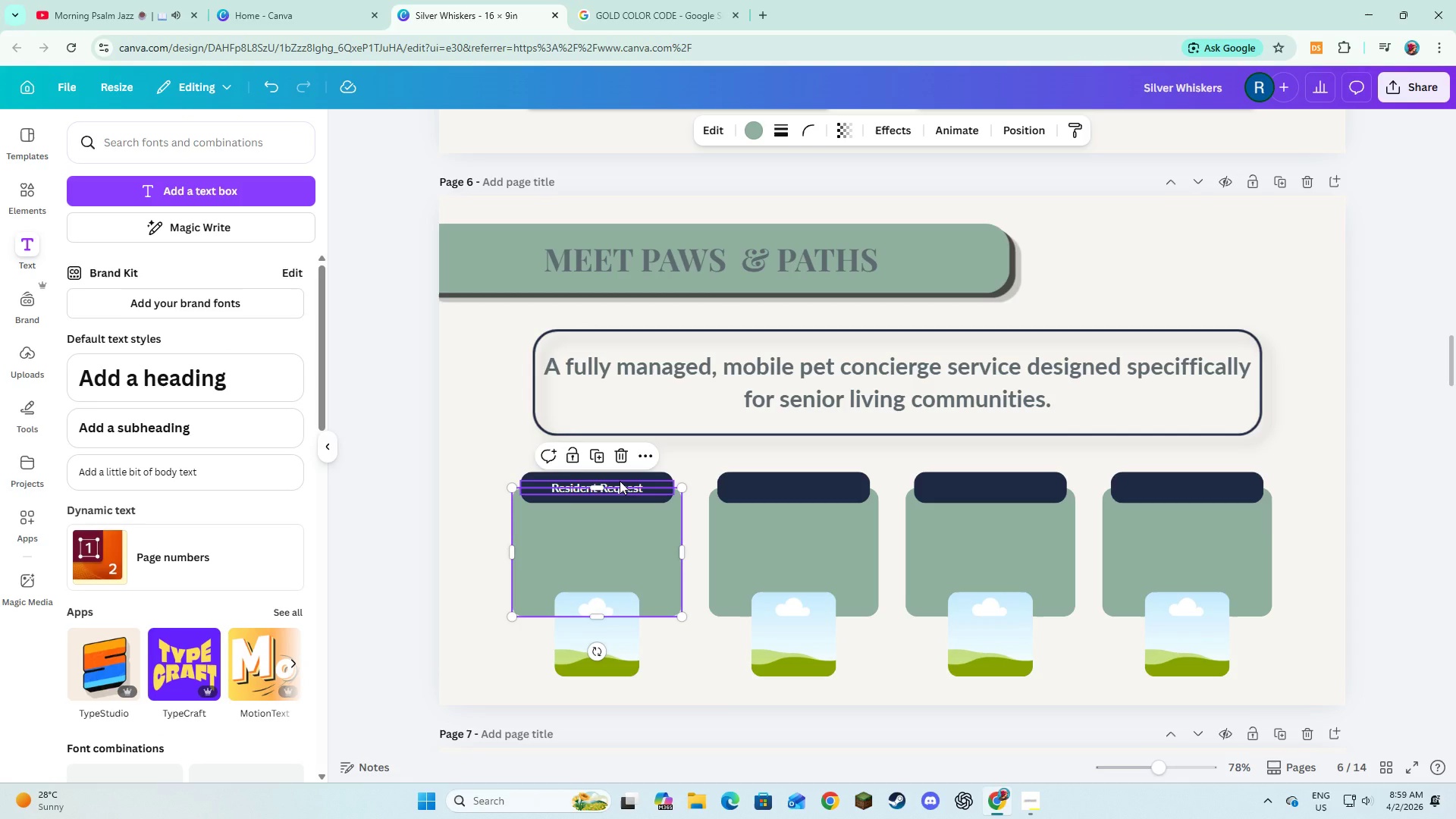 
left_click([620, 481])
 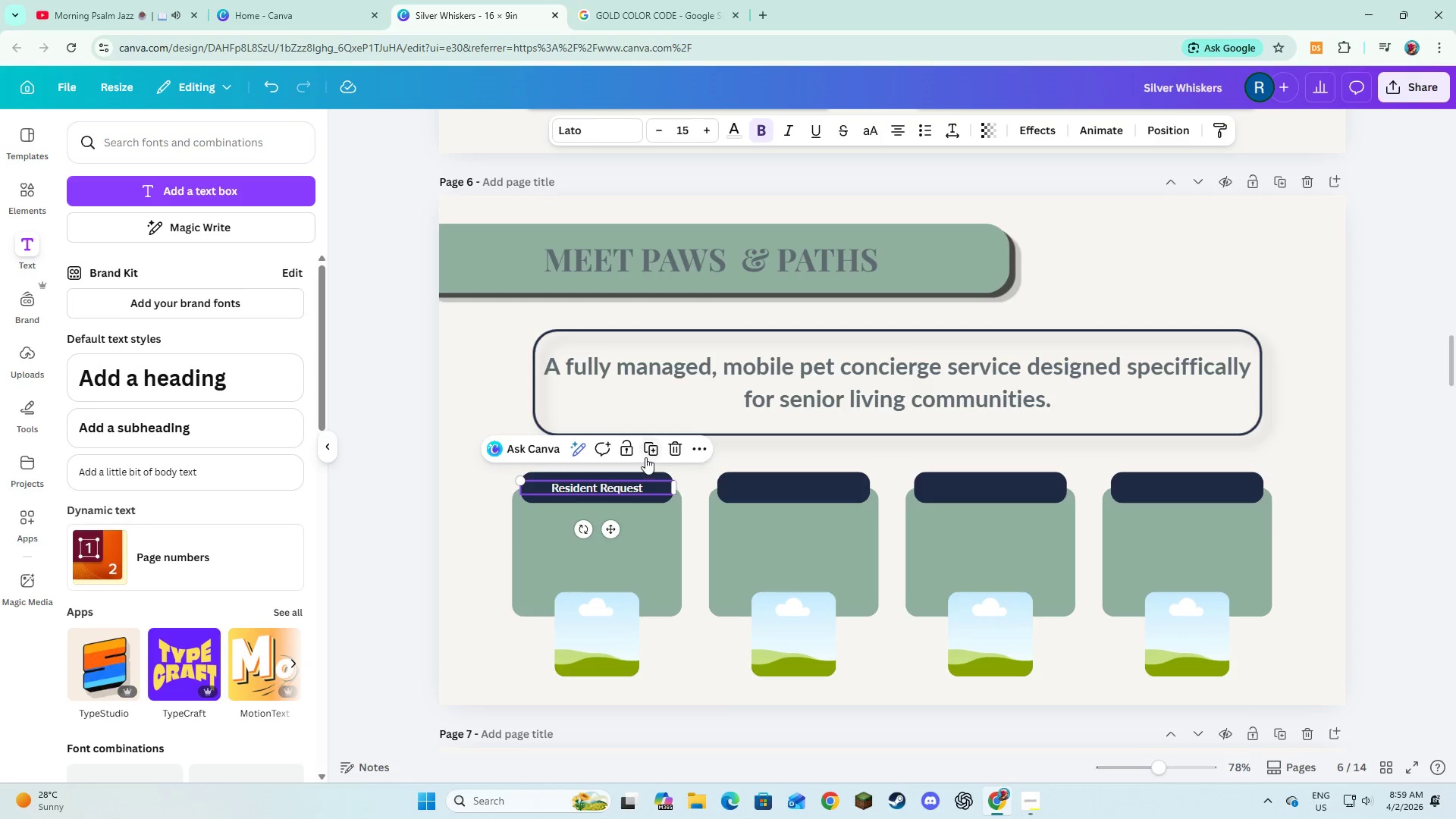 
left_click([648, 451])
 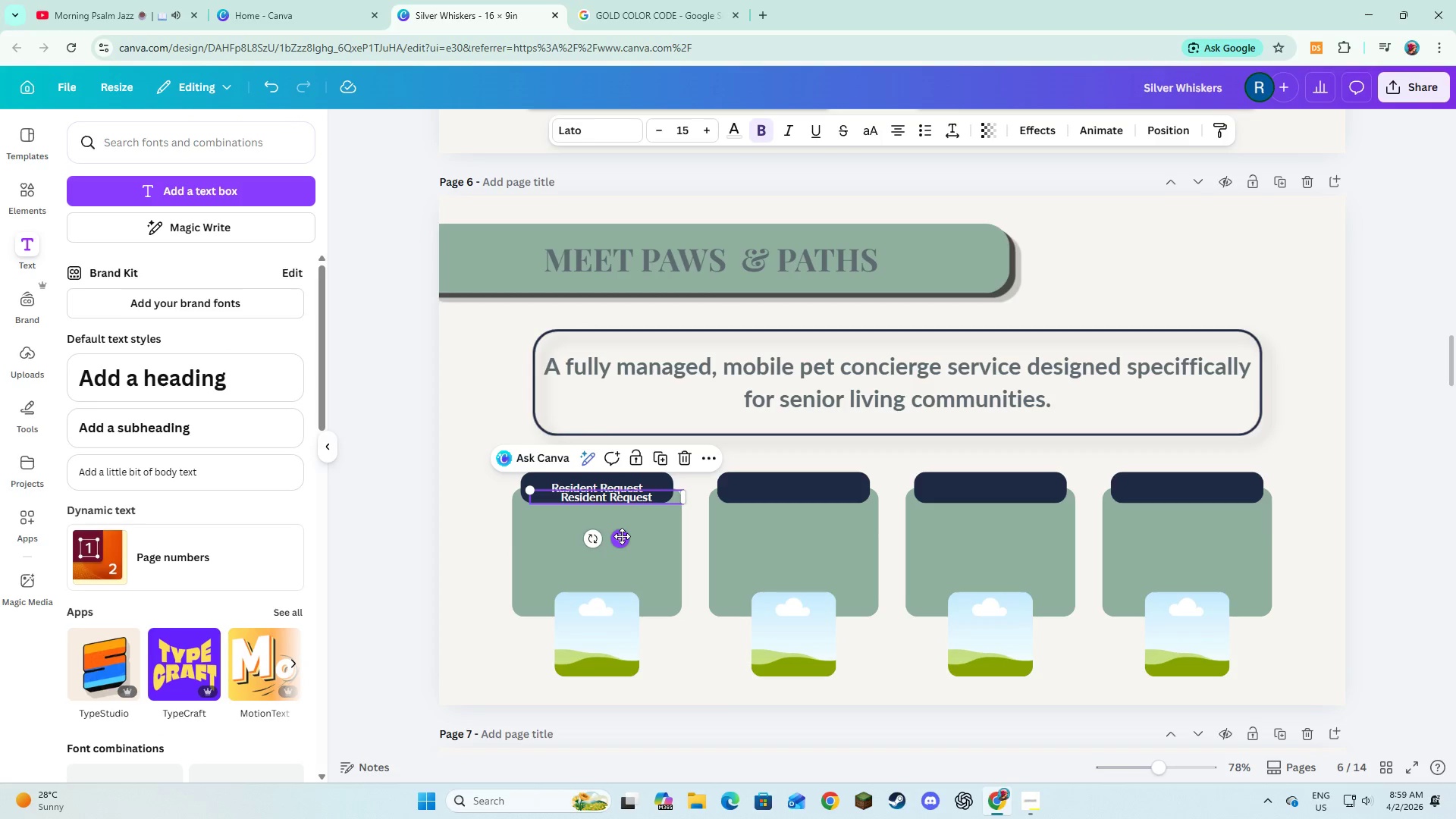 
left_click_drag(start_coordinate=[622, 536], to_coordinate=[808, 525])
 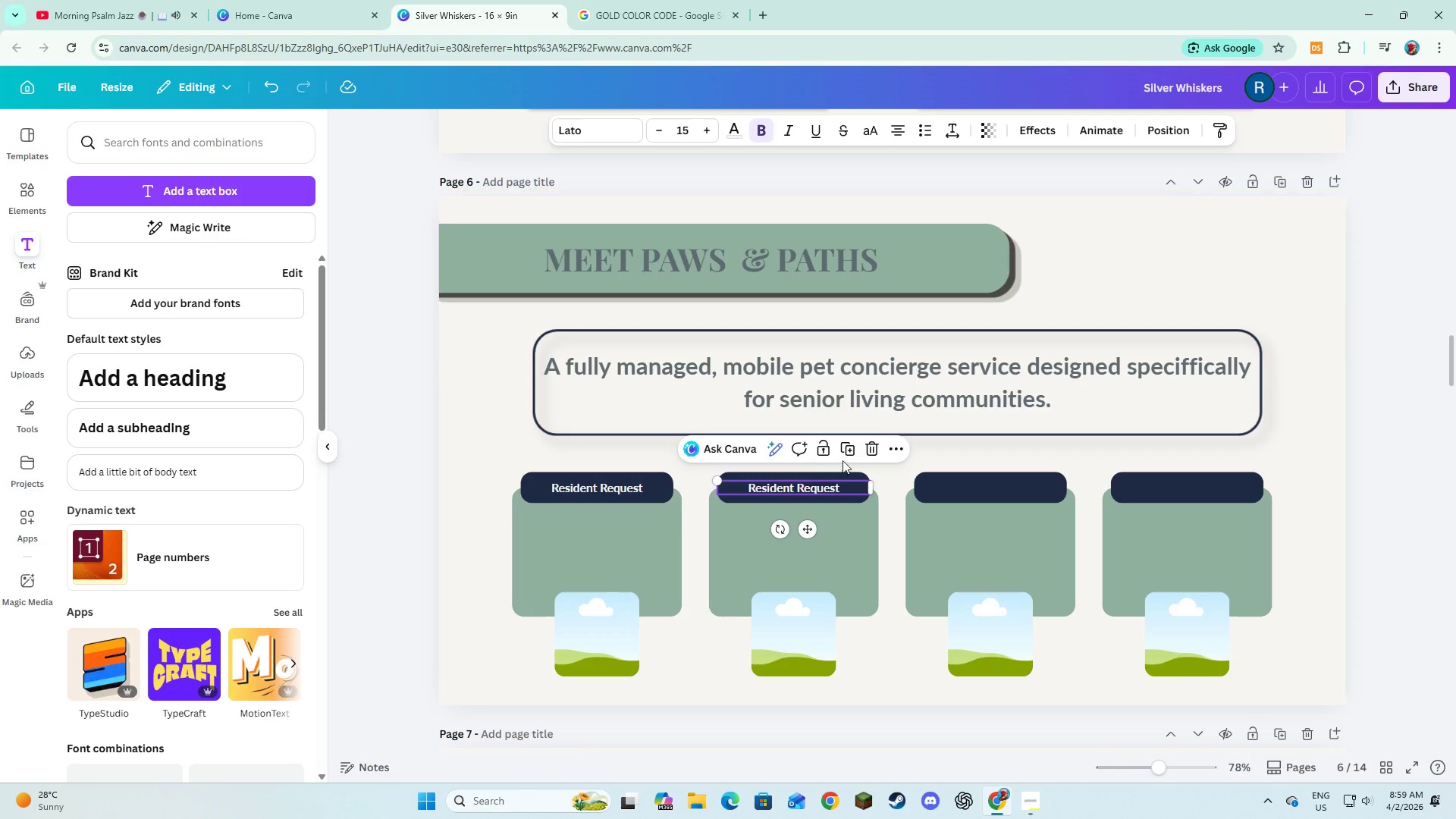 
left_click([844, 450])
 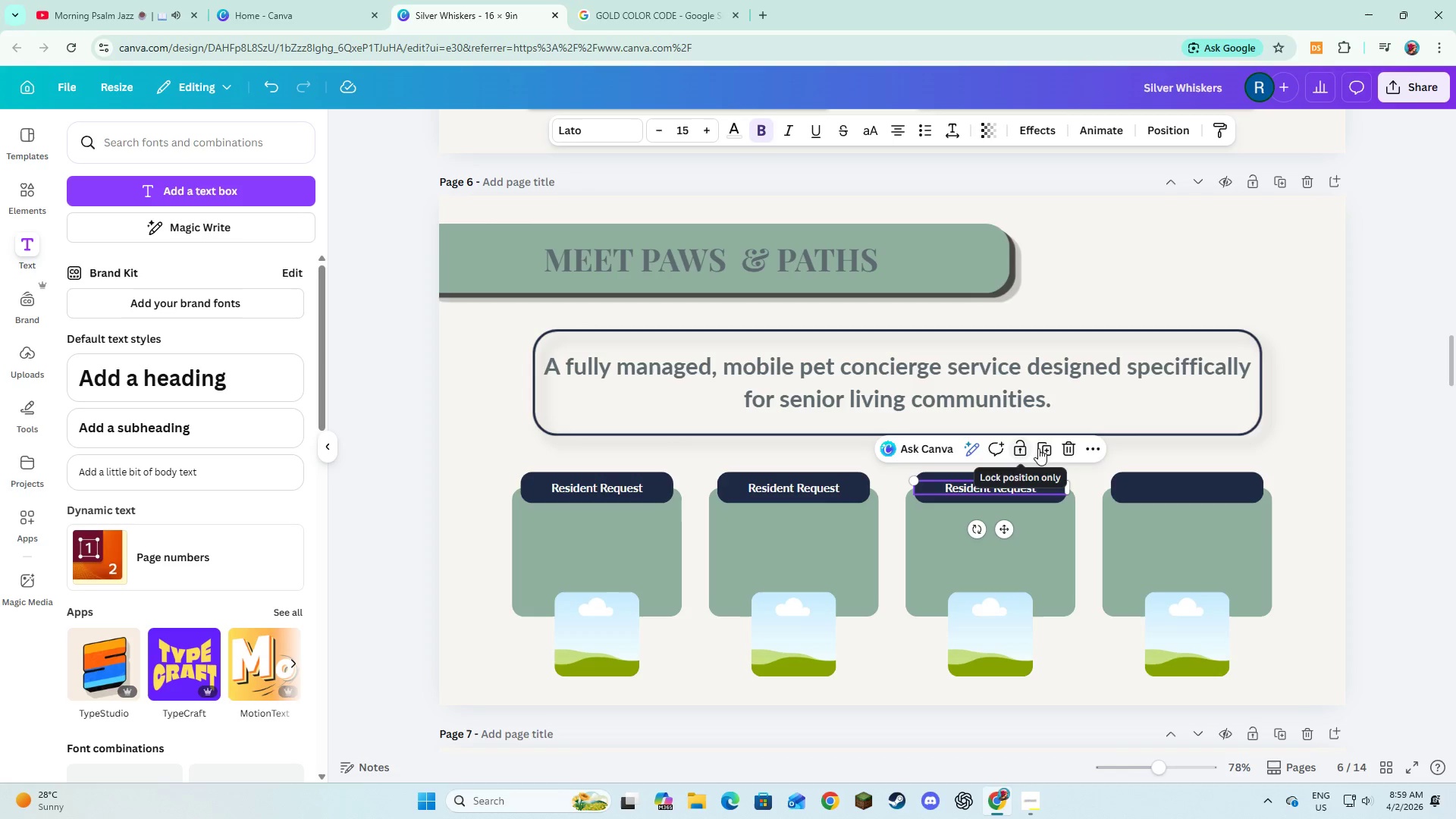 
left_click([1041, 448])
 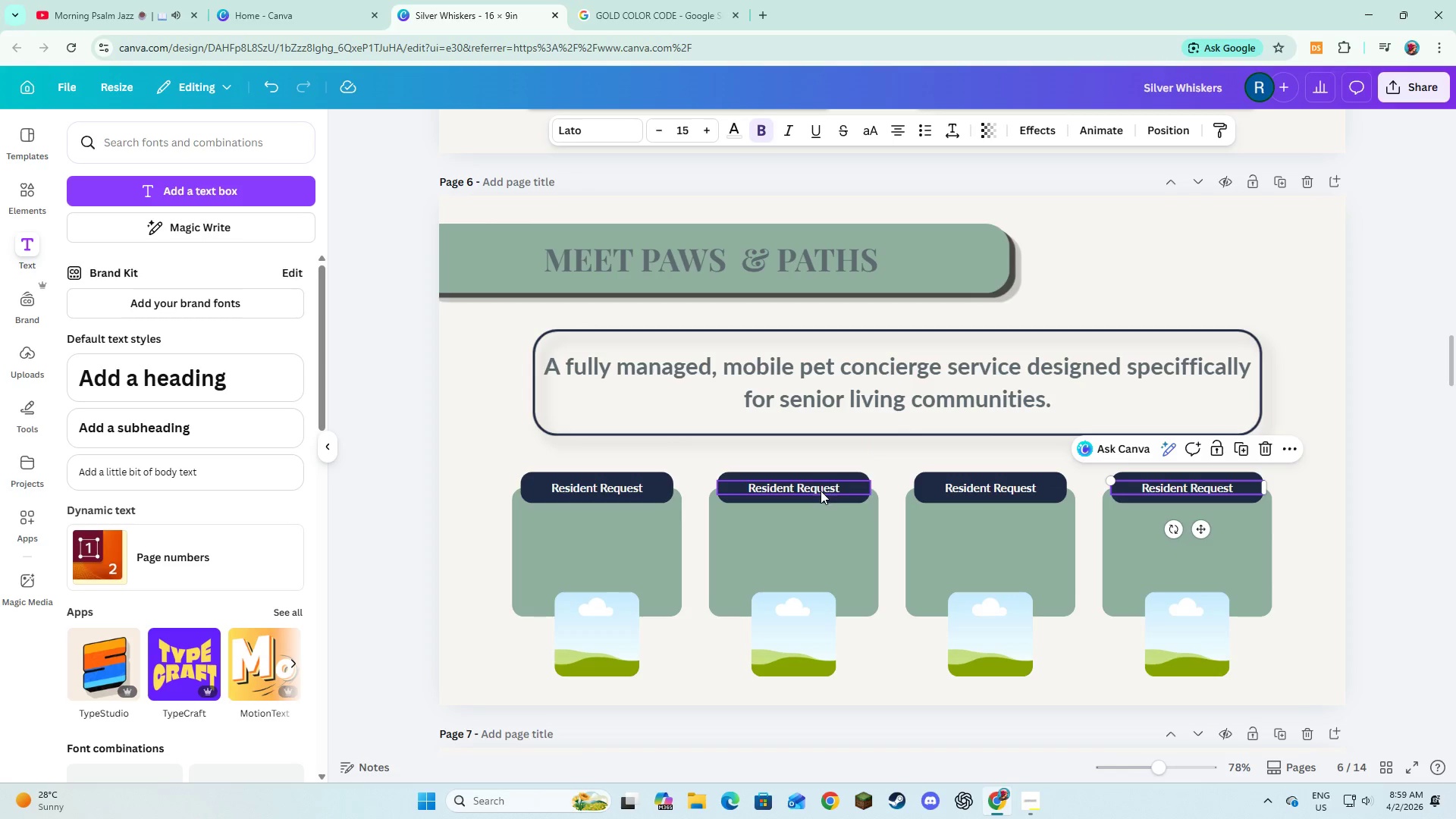 
left_click([821, 491])
 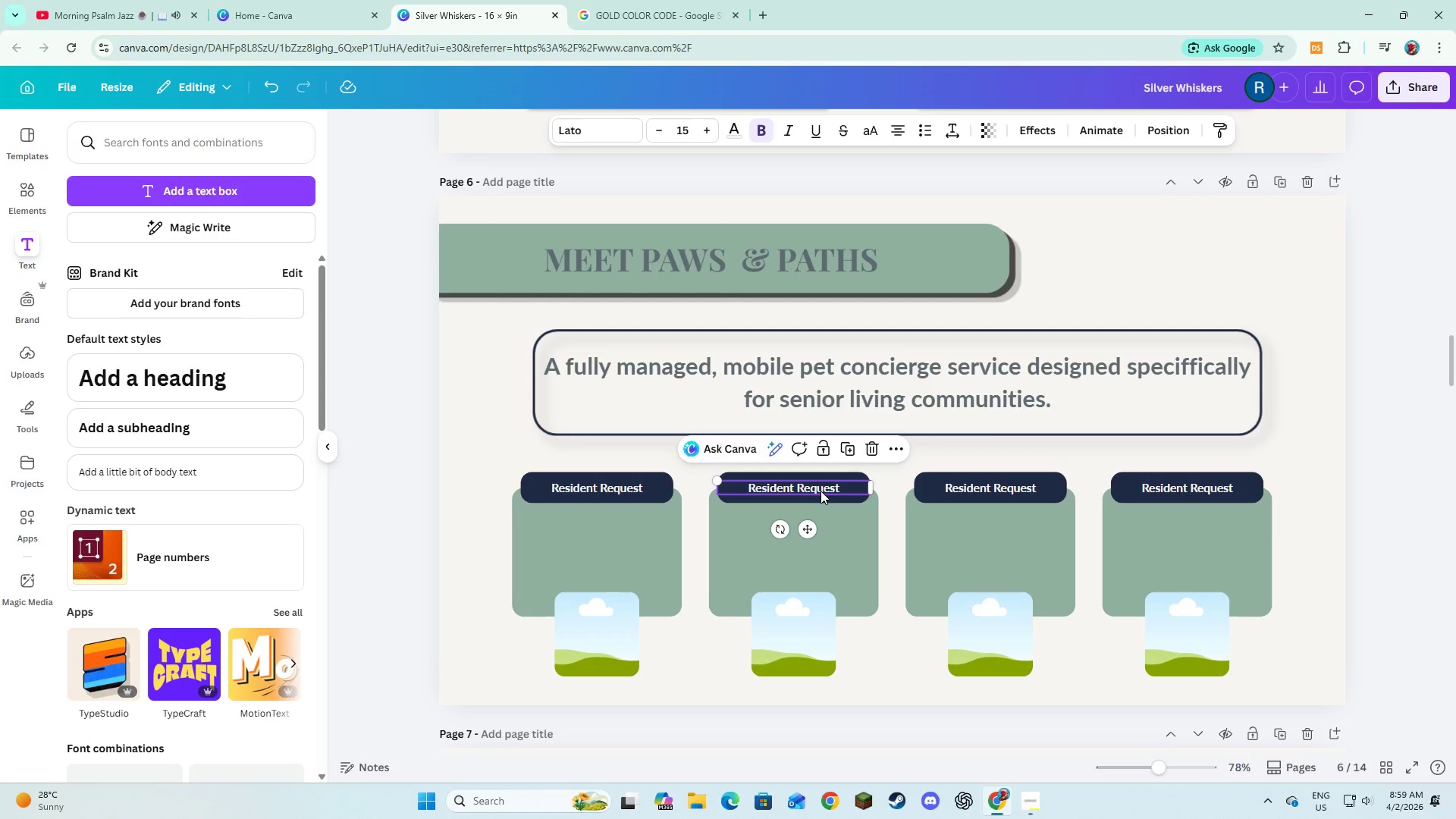 
left_click([821, 491])
 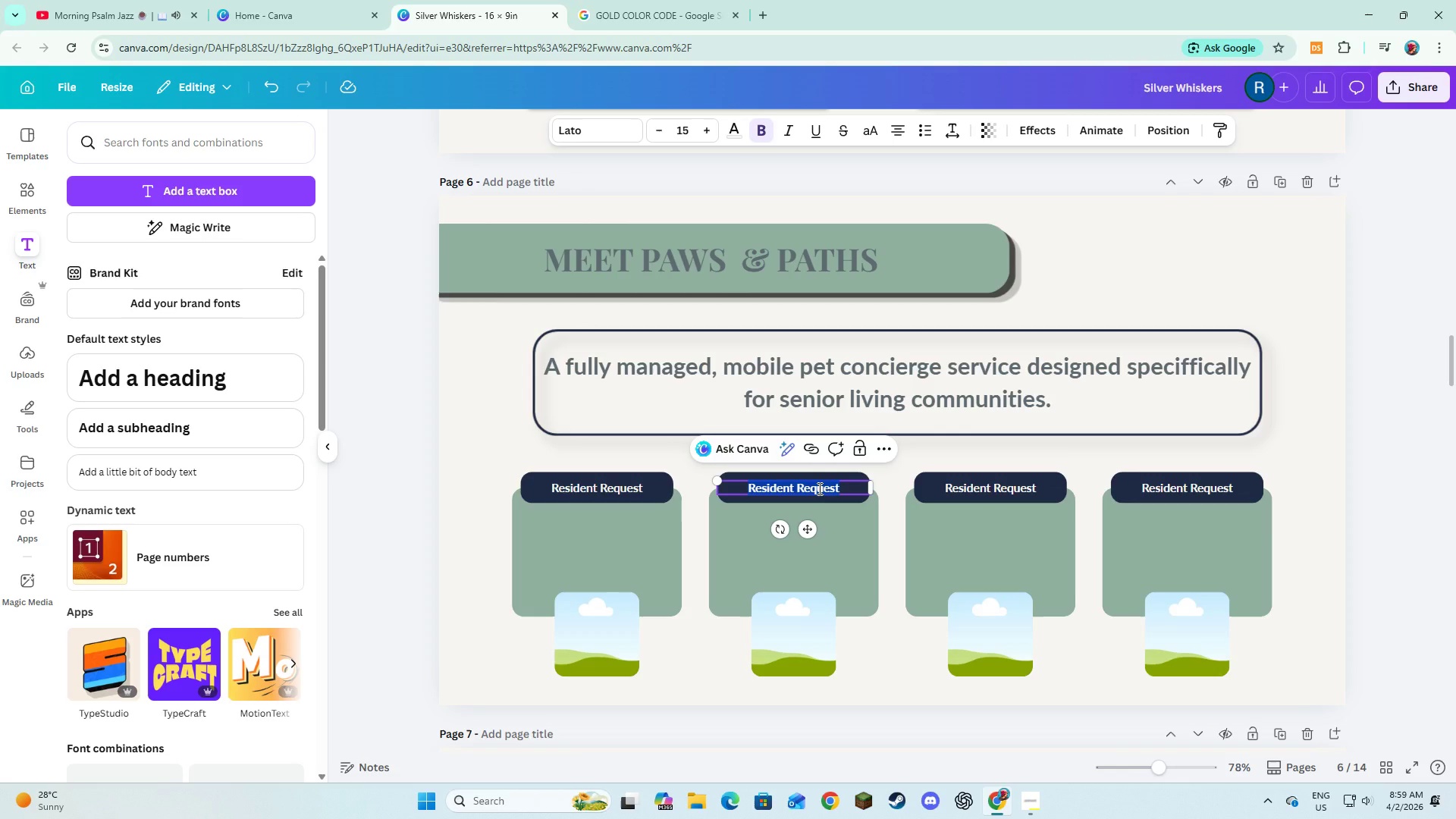 
type(Paws a)
key(Backspace)
type(& Path conciergew)
key(Backspace)
 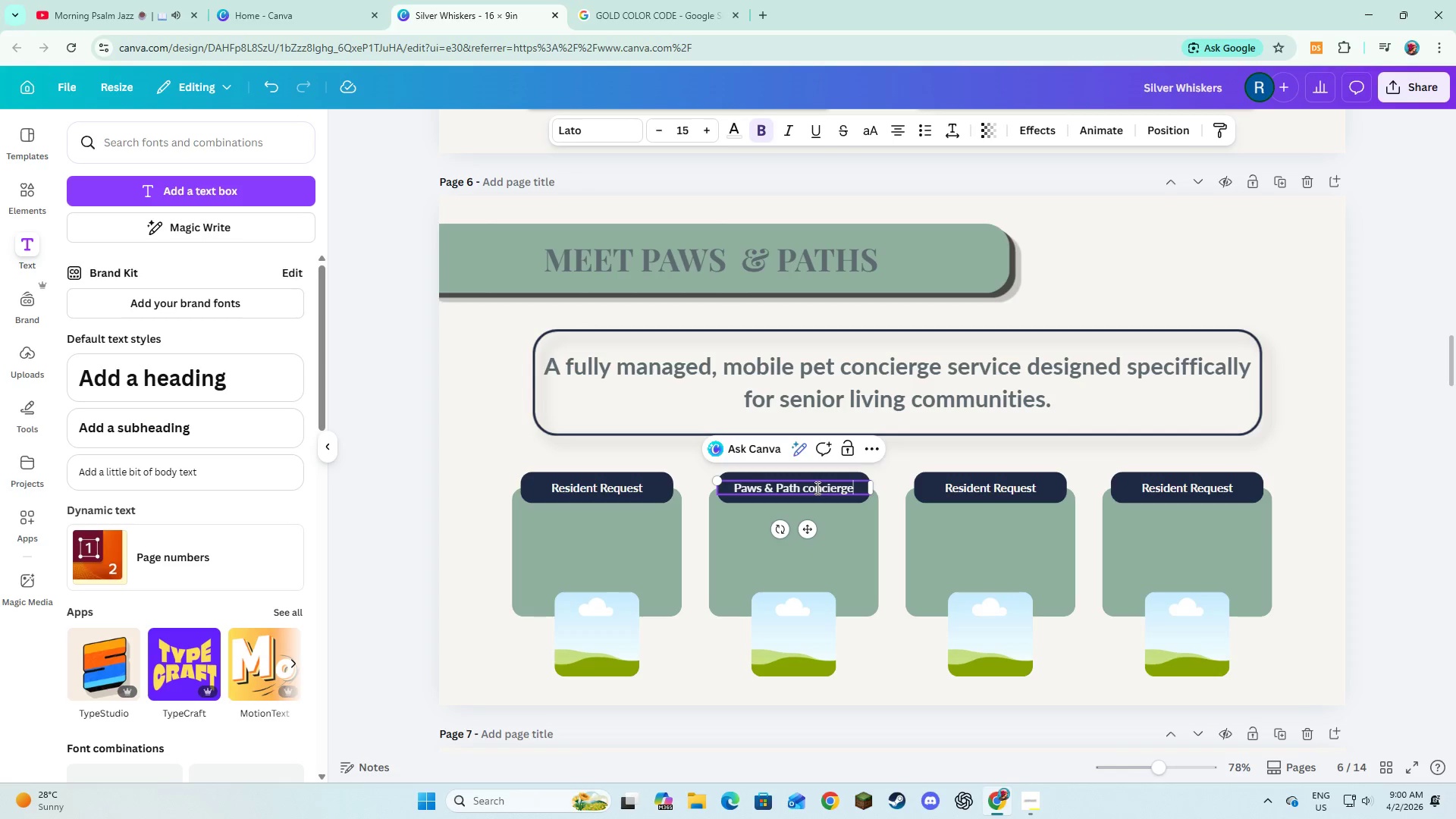 
left_click([811, 490])
 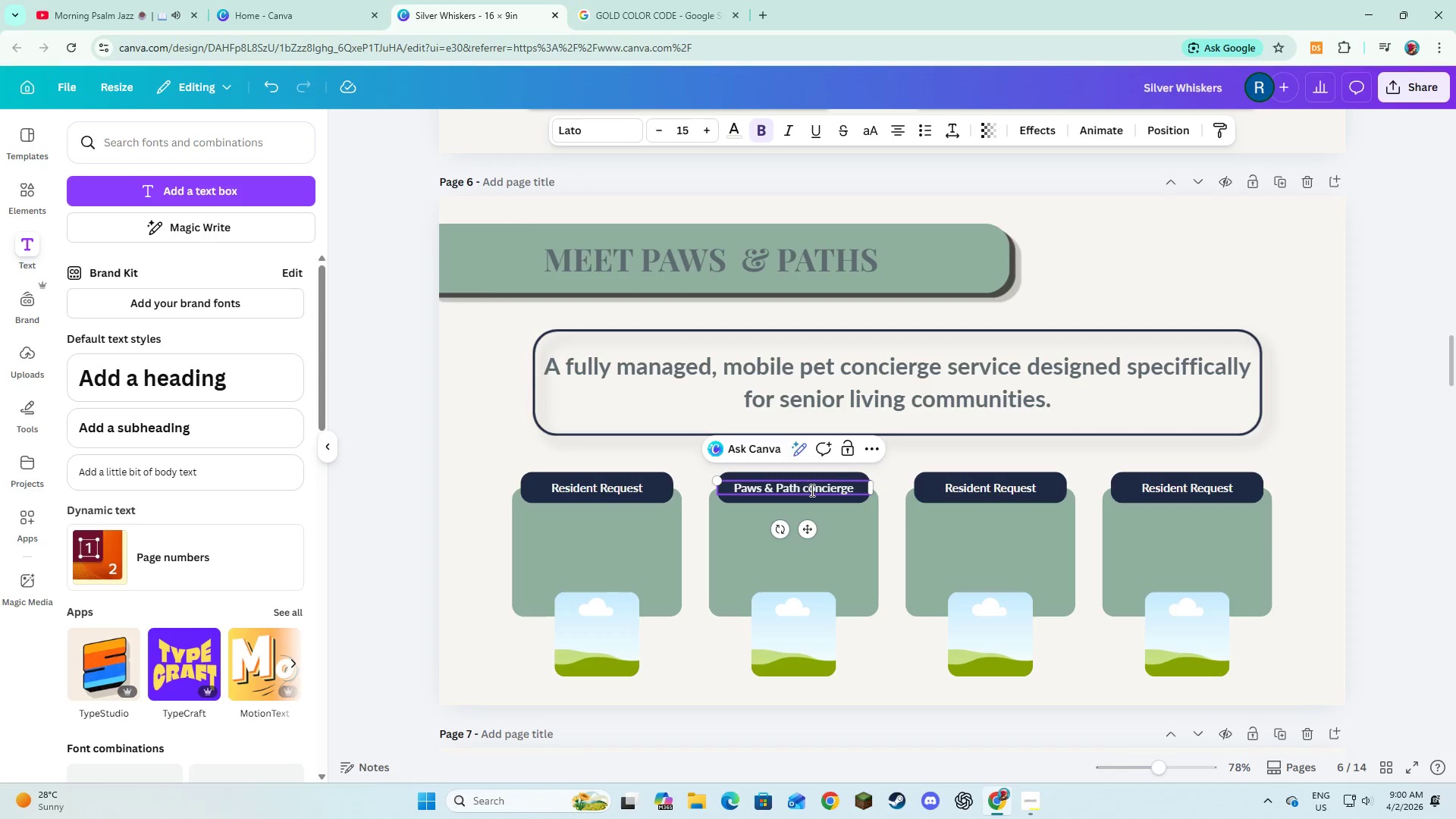 
key(Backspace)
 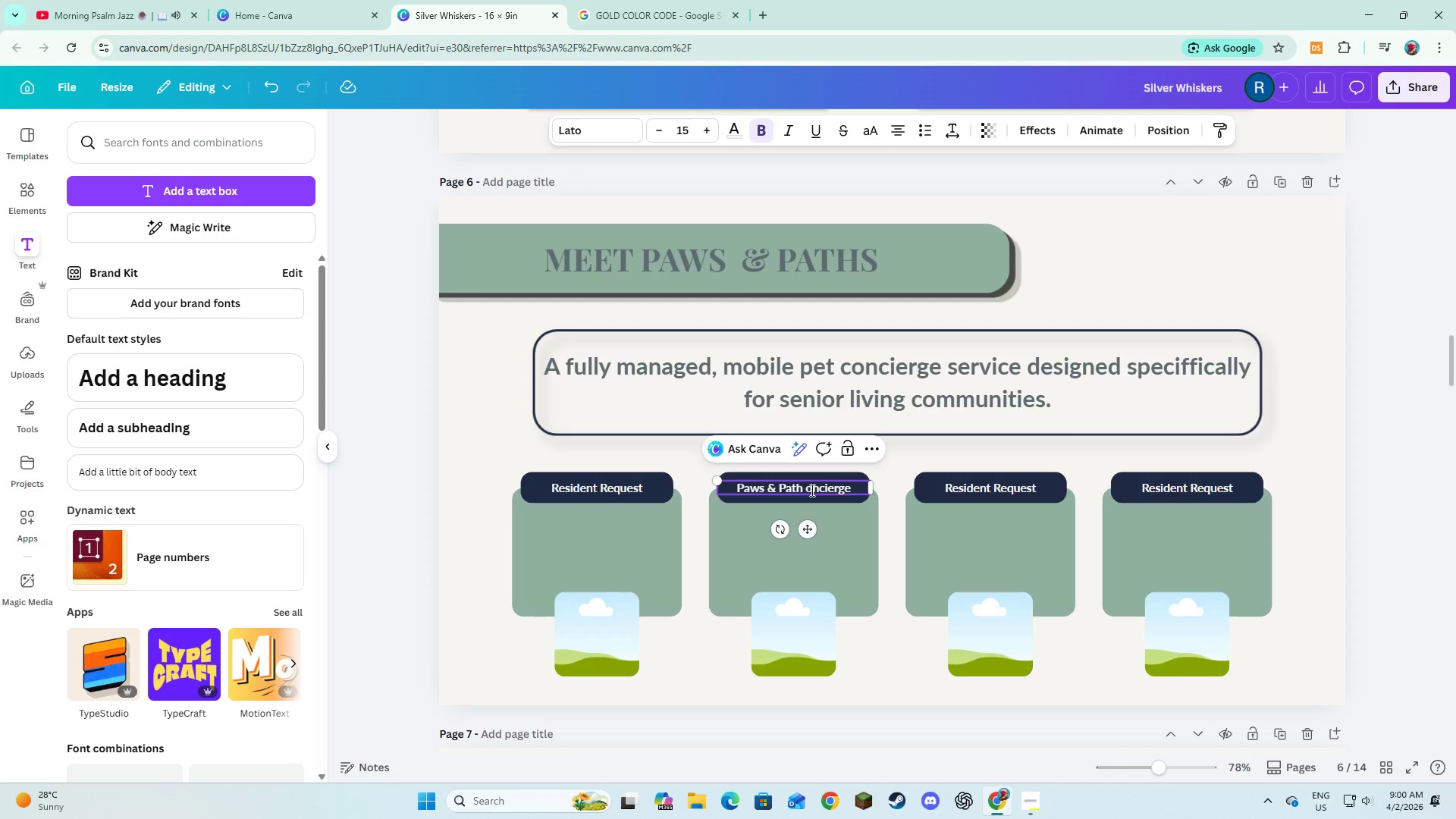 
key(Shift+C)
 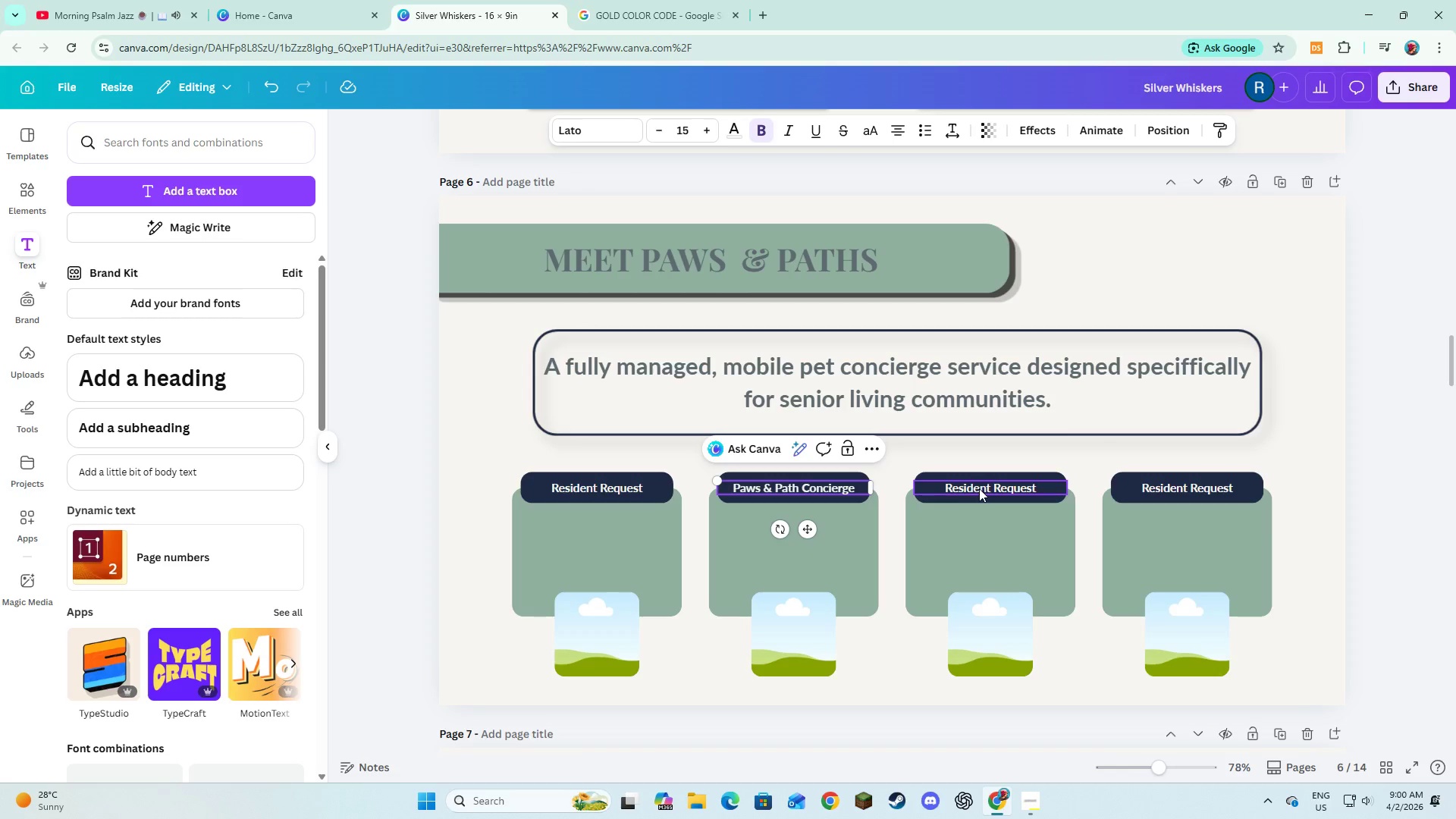 
double_click([979, 488])
 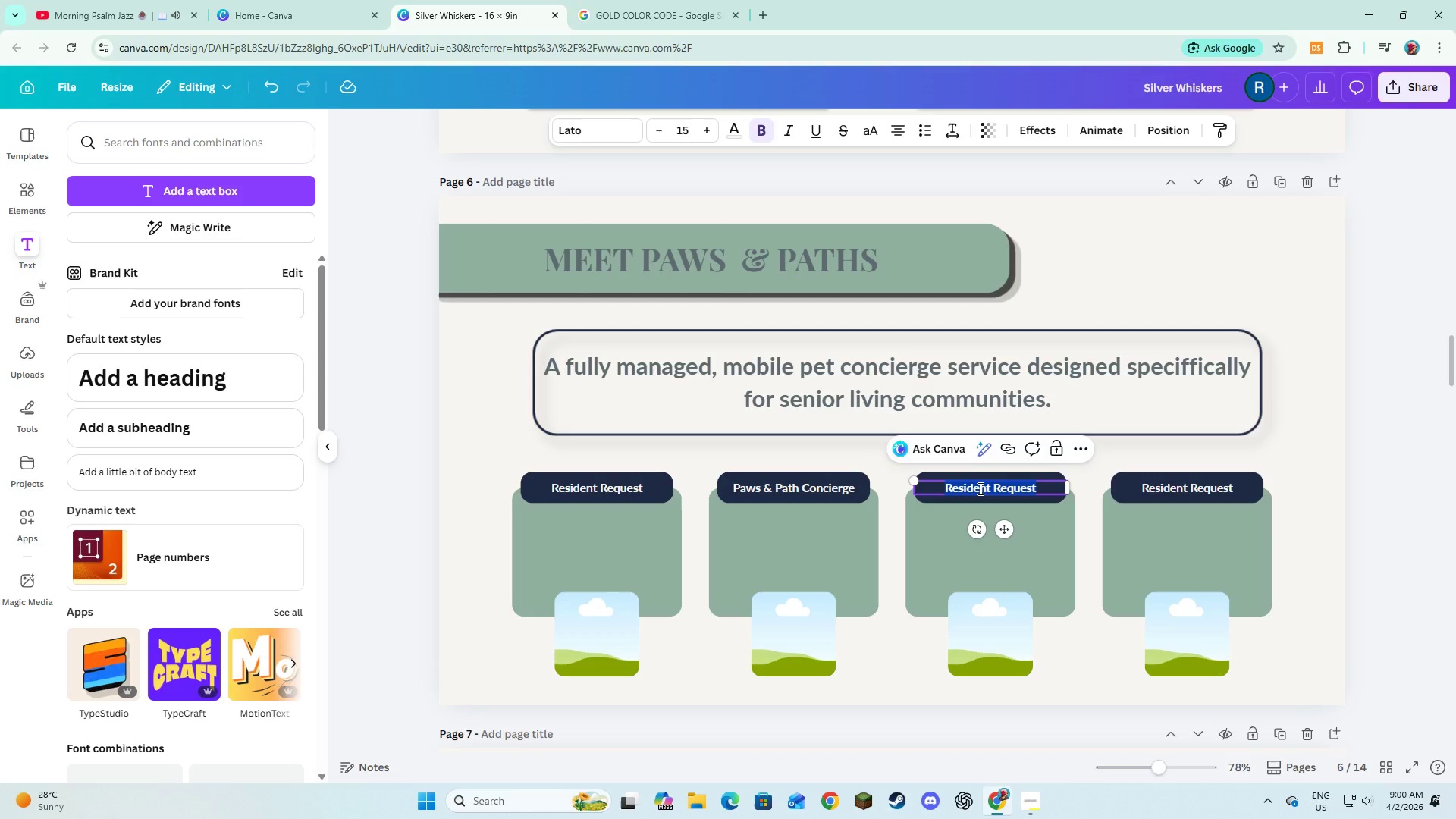 
type(Service Deliev)
key(Backspace)
key(Backspace)
type(vered)
 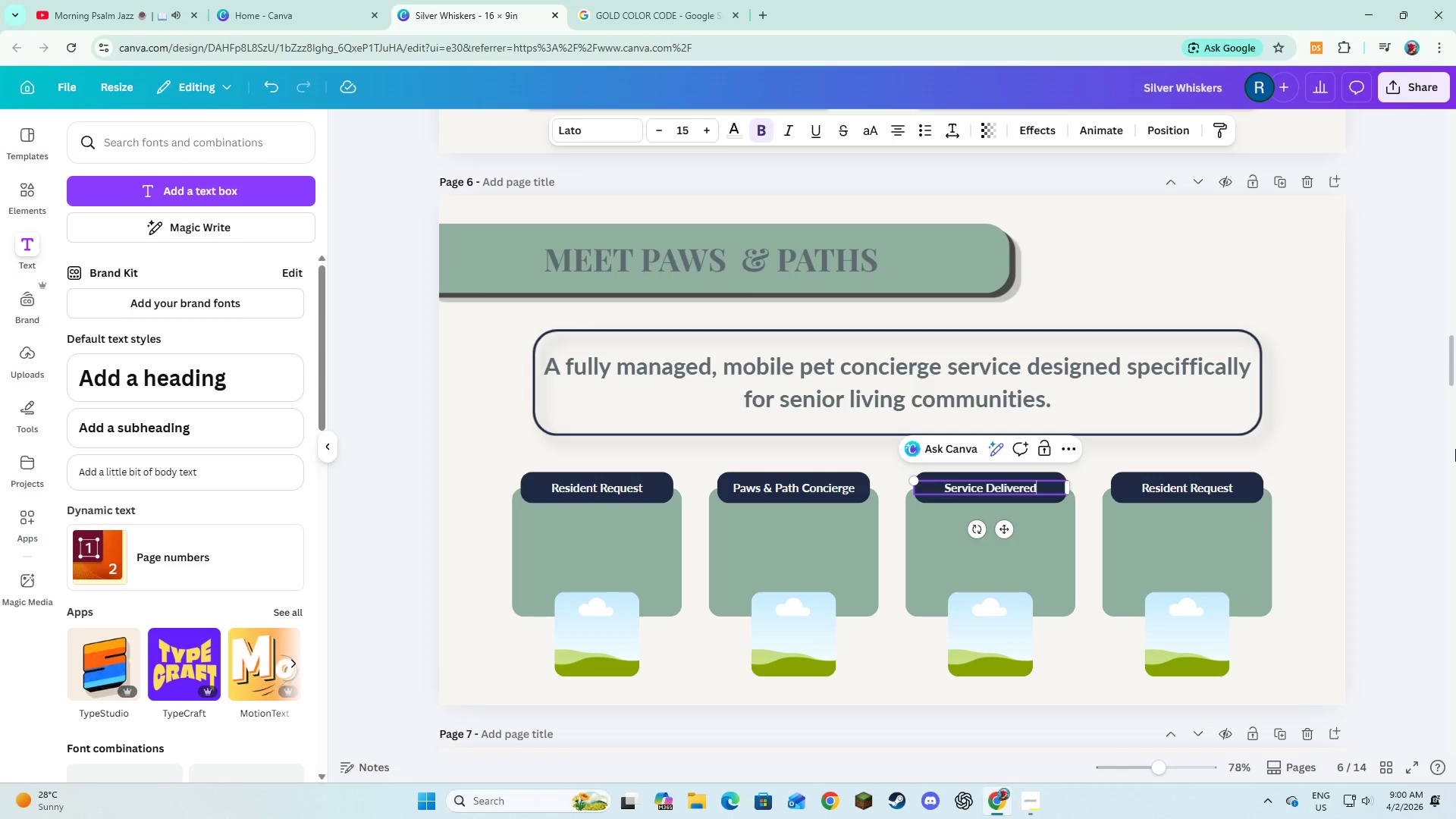 
double_click([1203, 488])
 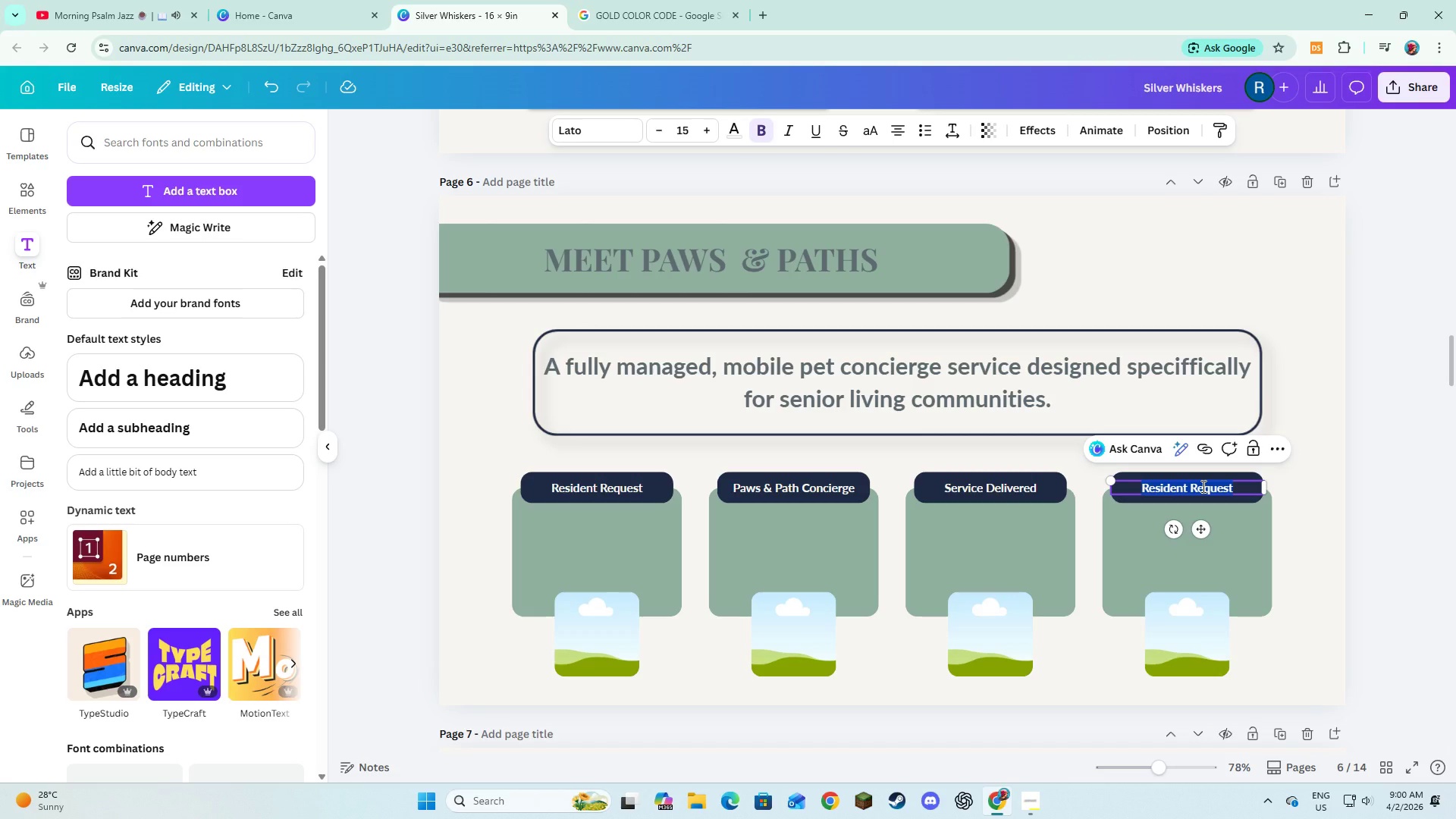 
type(Care Report)
 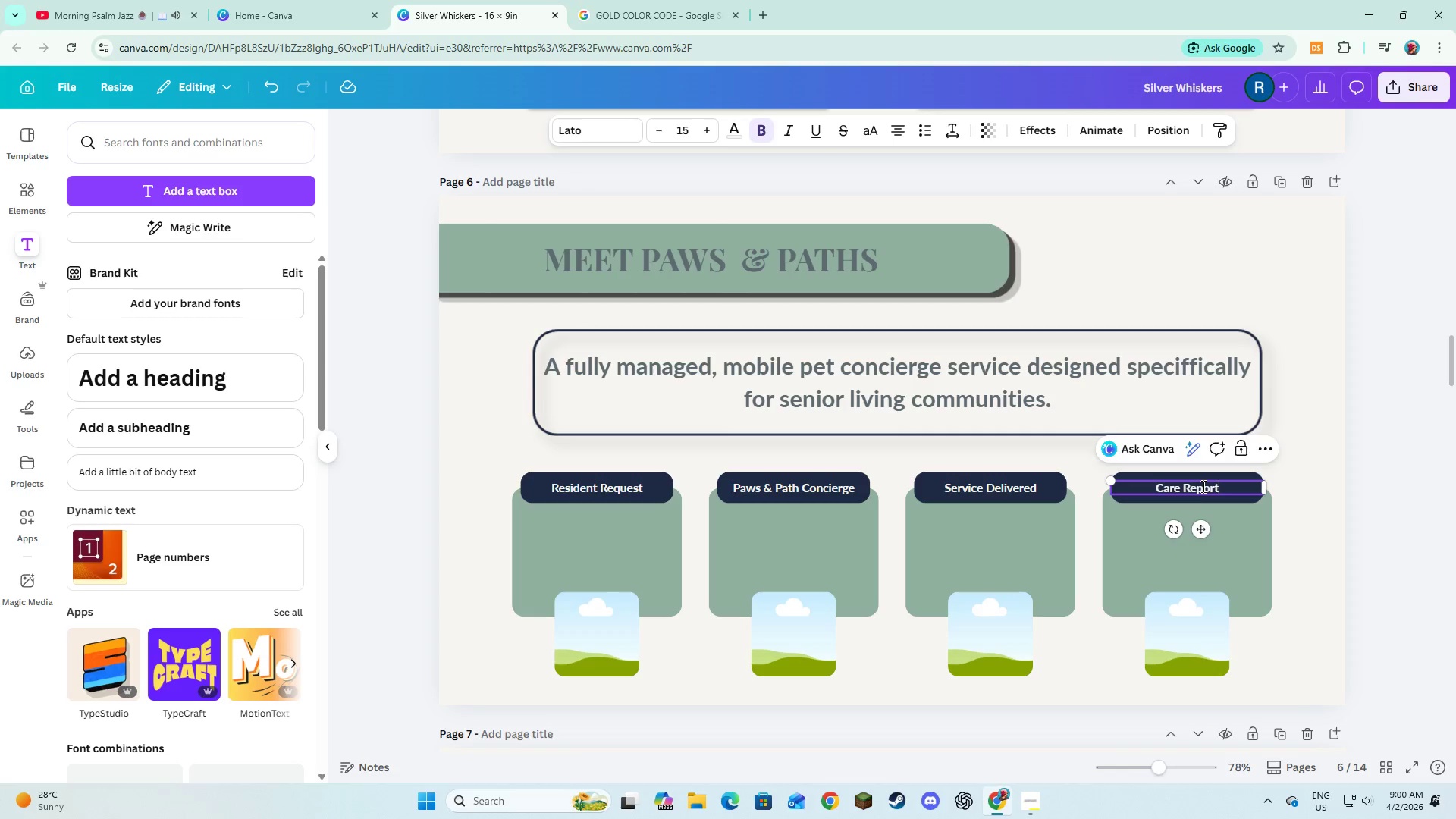 
left_click([1292, 525])
 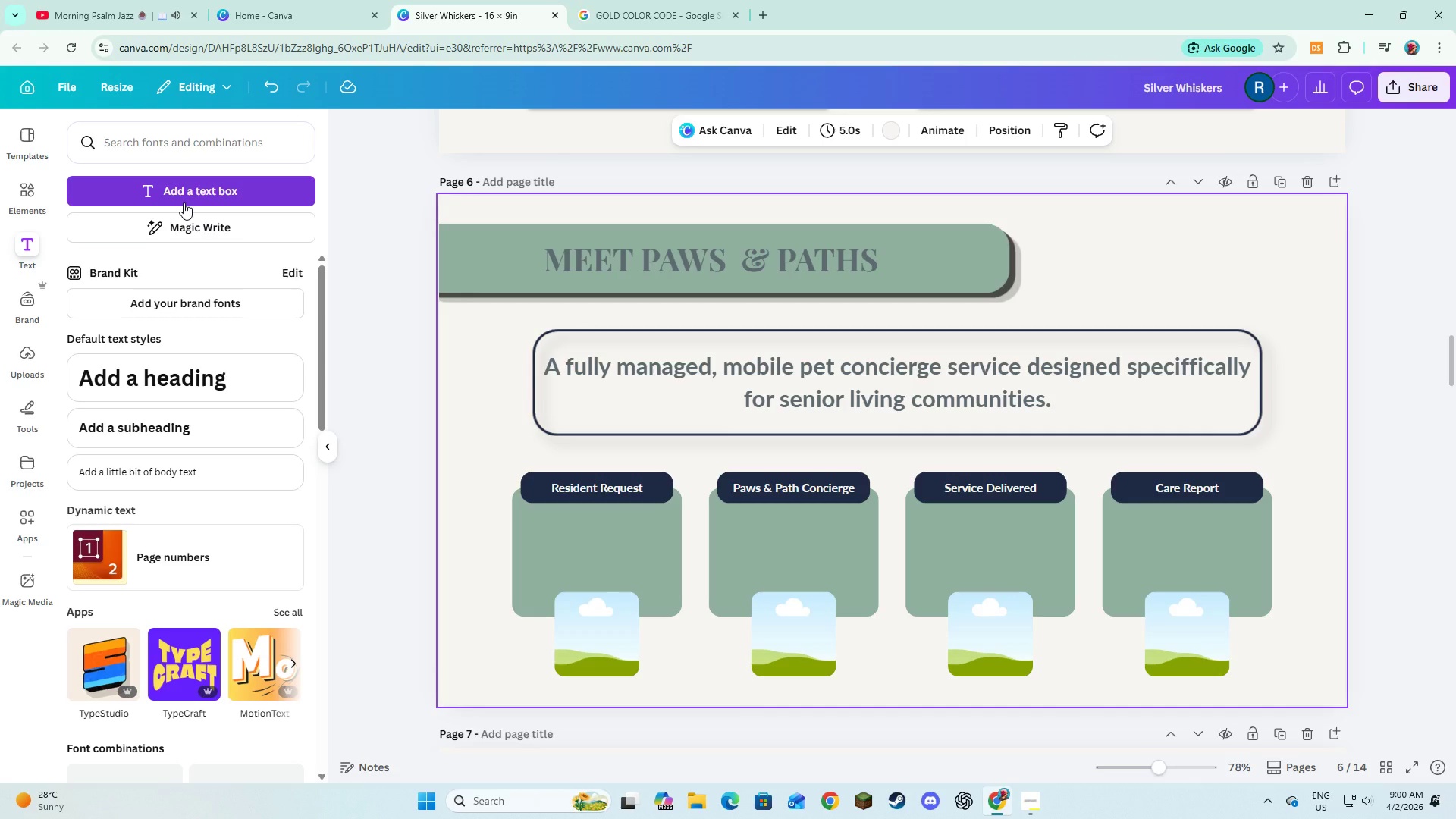 
wait(12.16)
 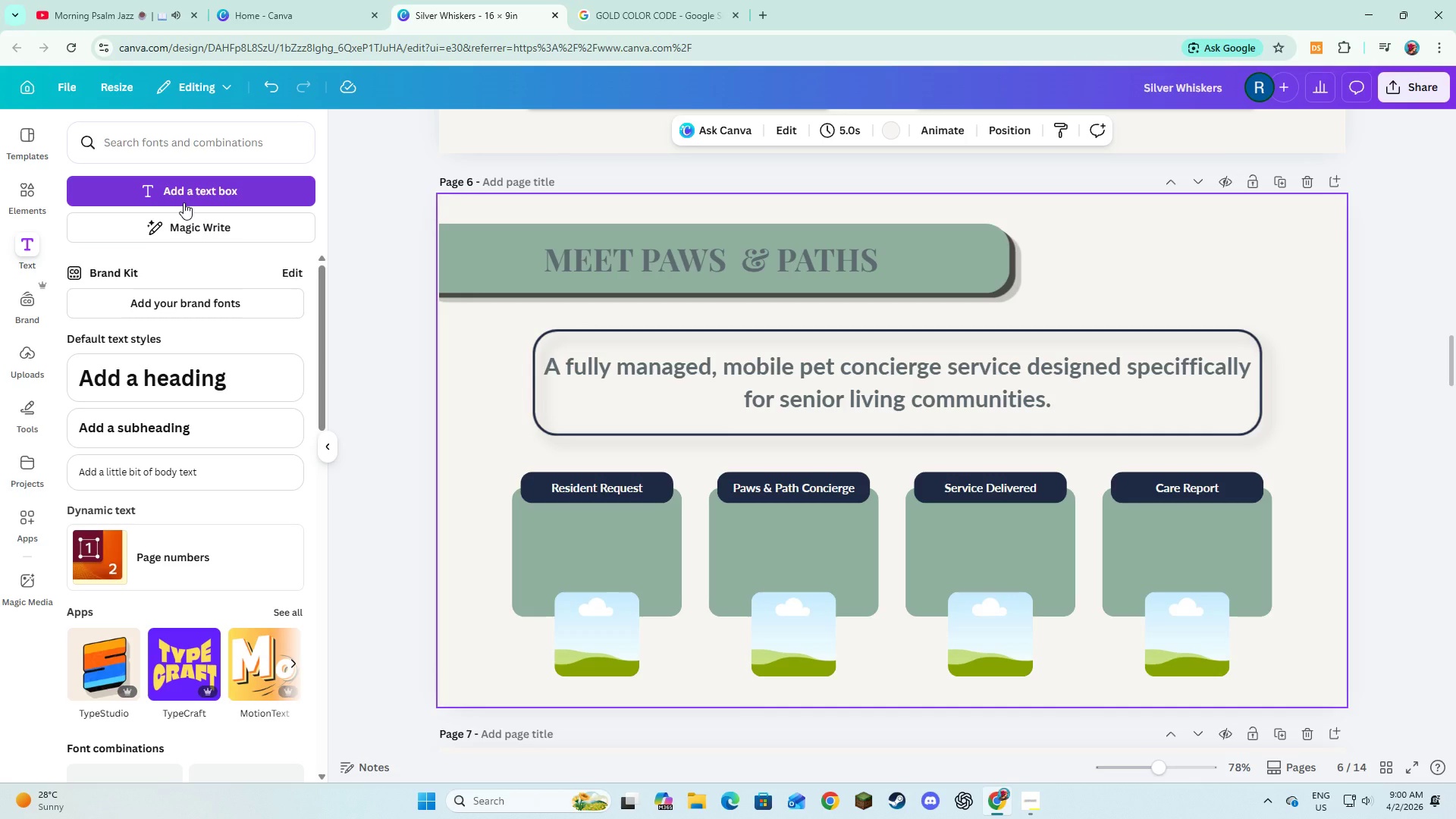 
left_click([179, 193])
 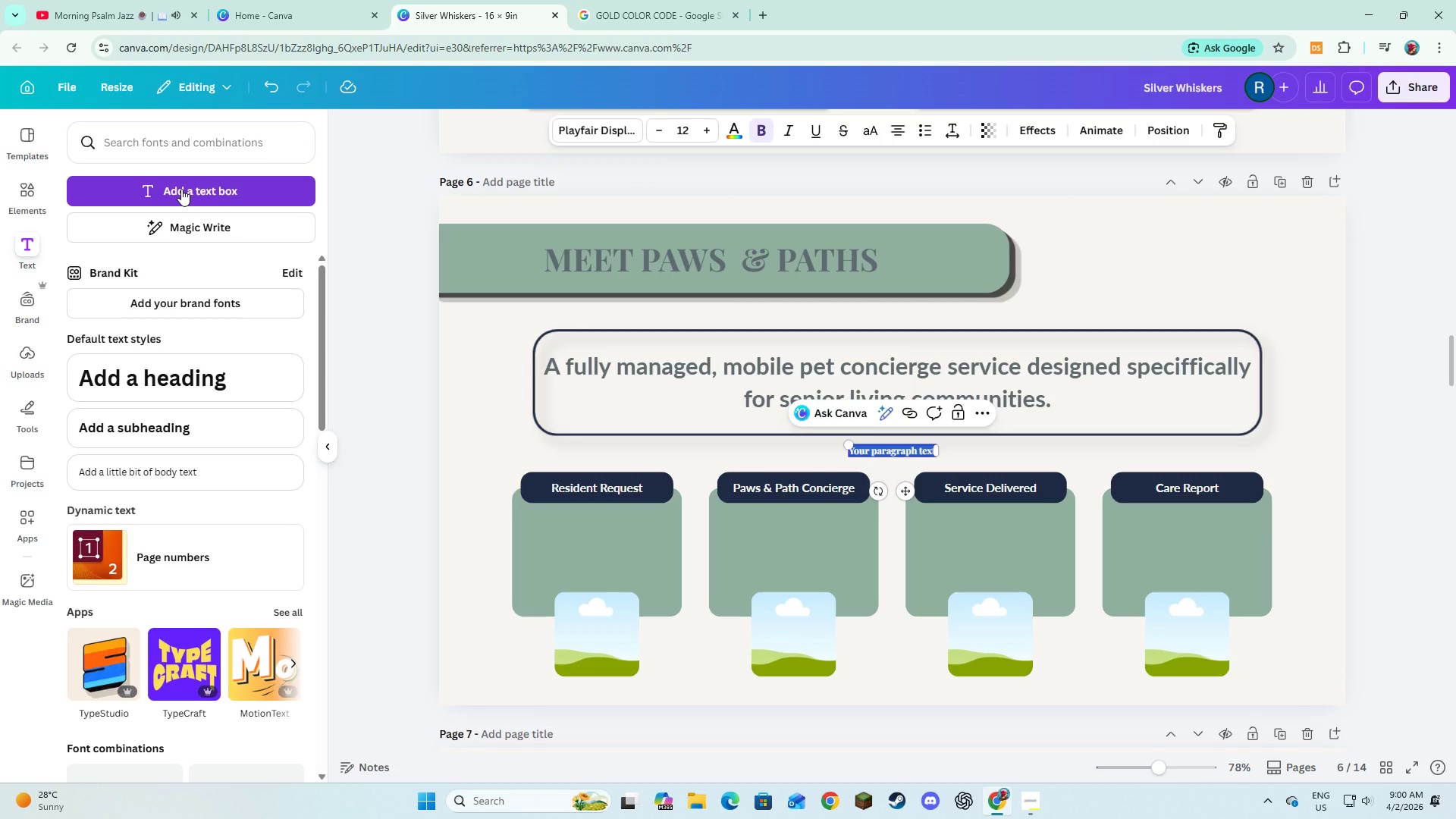 
type(App/ front desk/ scheduled plan)
 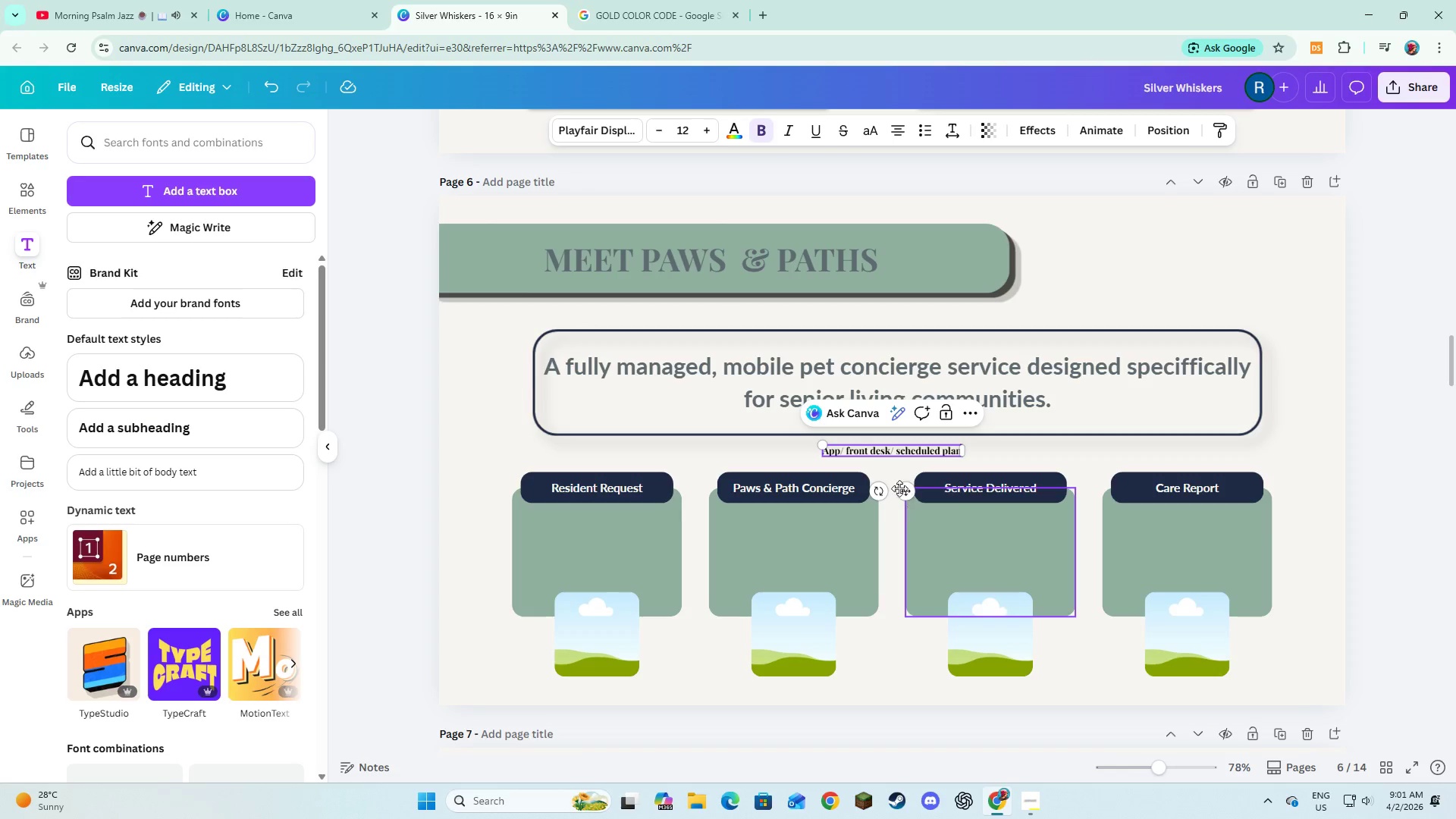 
left_click([561, 136])
 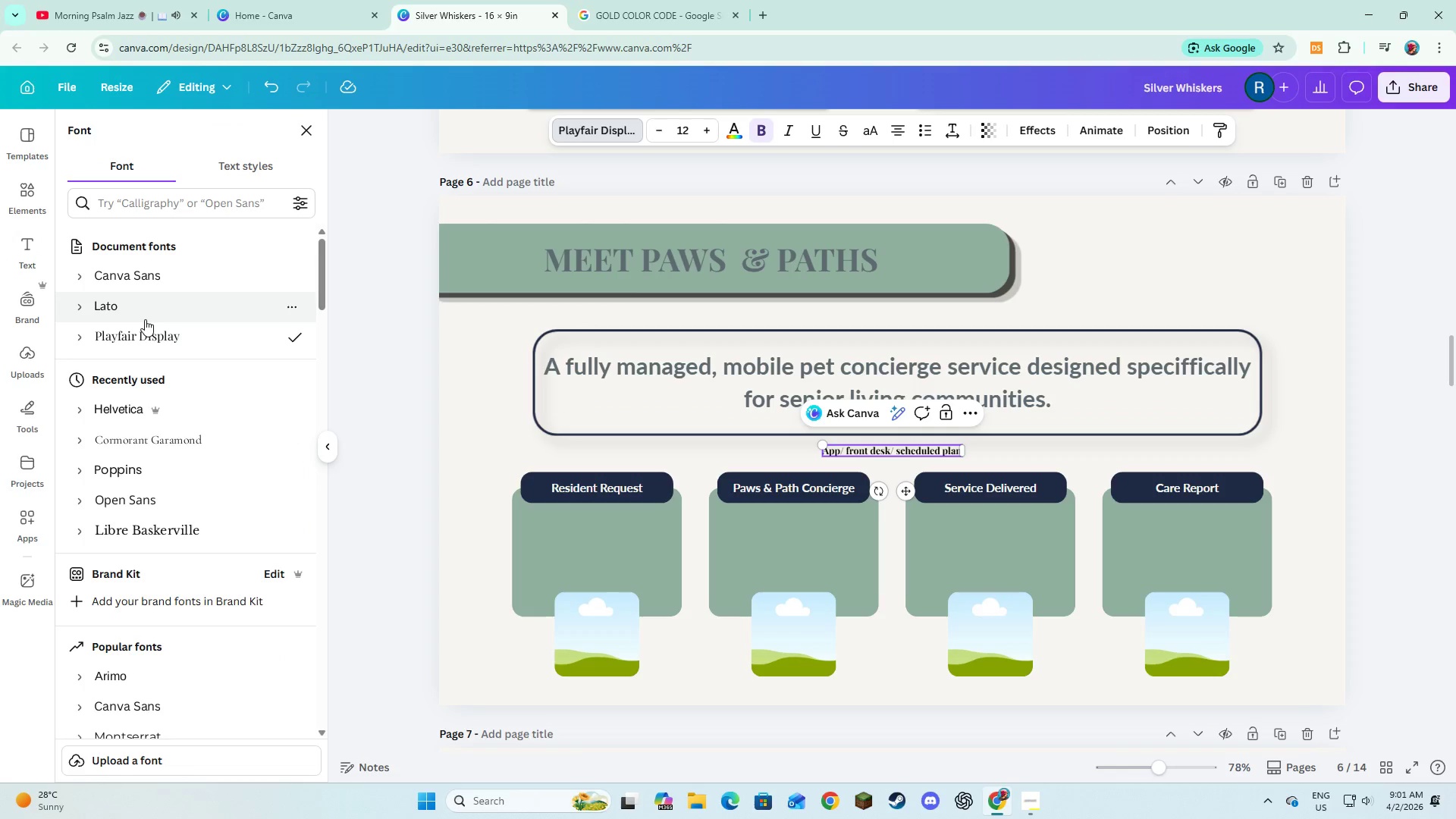 
left_click([145, 311])
 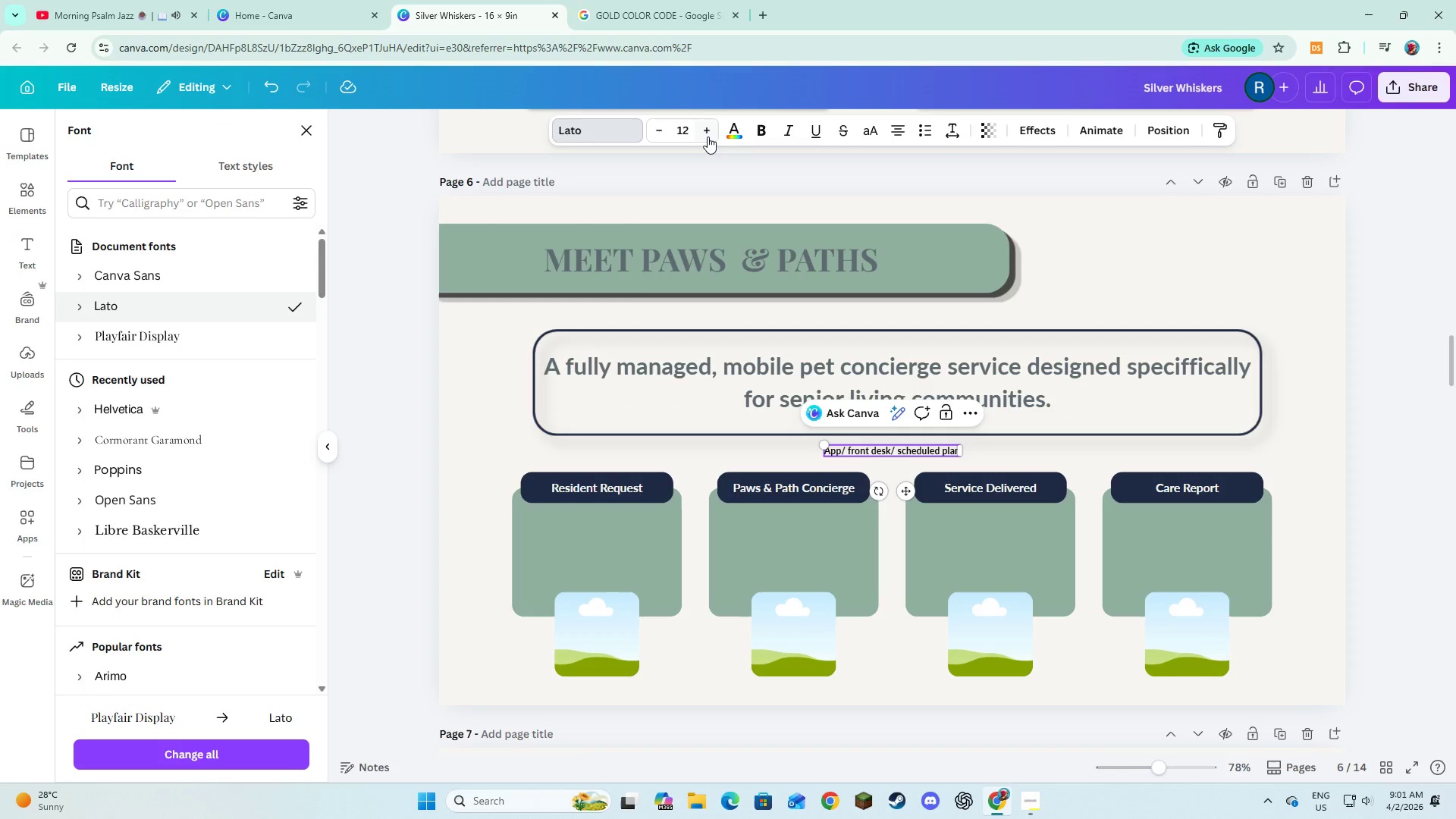 
double_click([708, 136])
 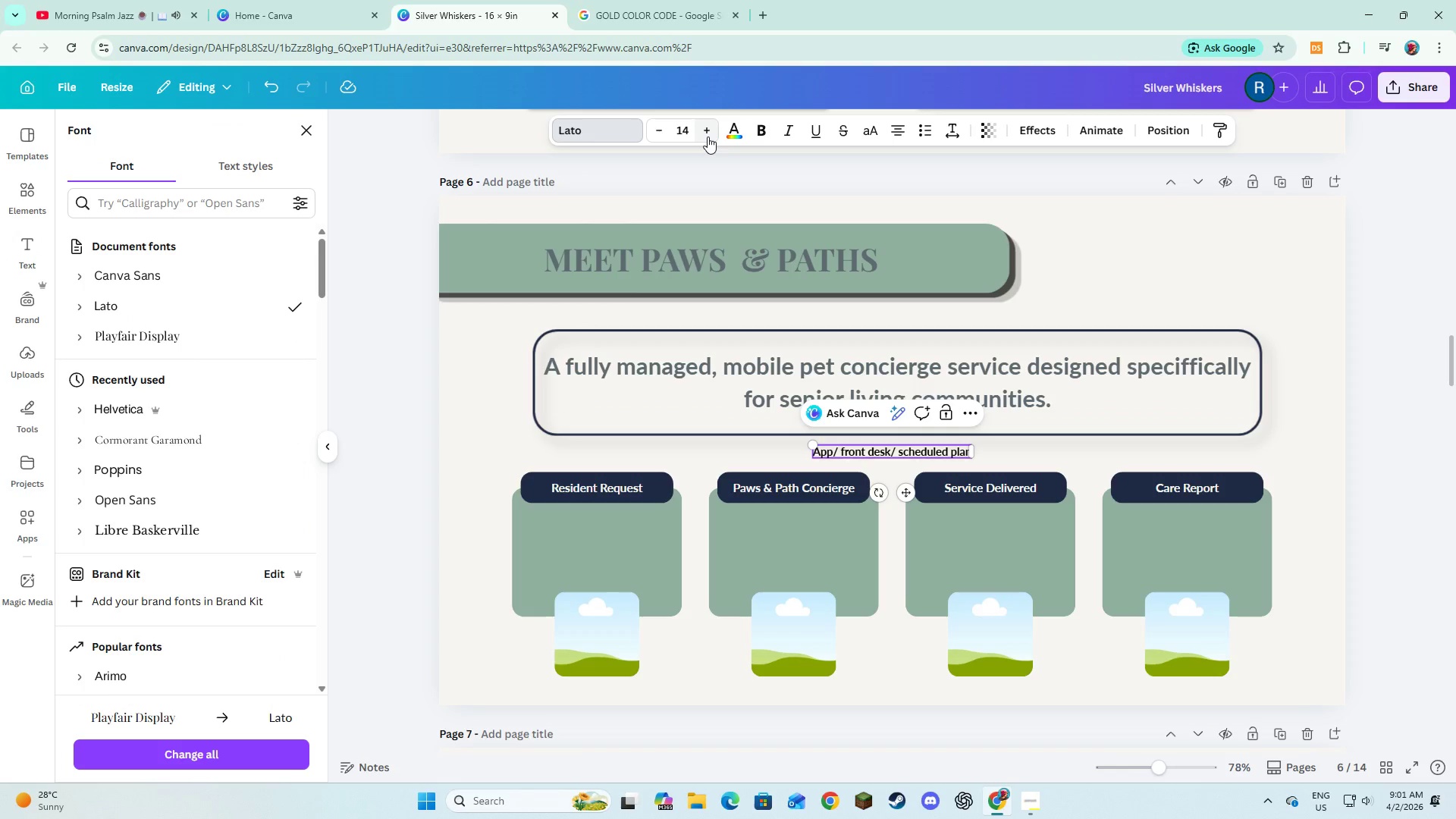 
left_click([708, 136])
 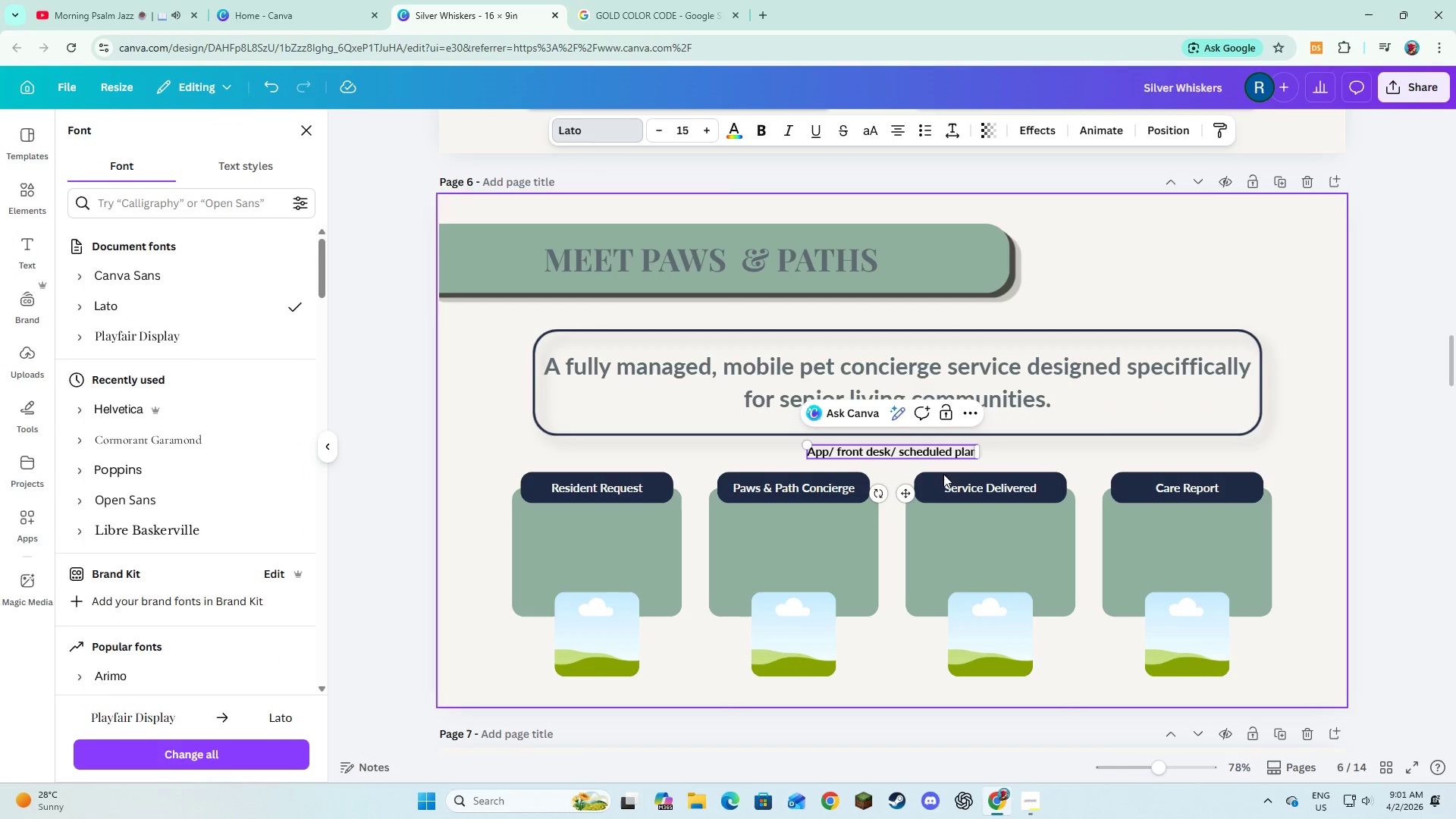 
left_click_drag(start_coordinate=[908, 489], to_coordinate=[629, 563])
 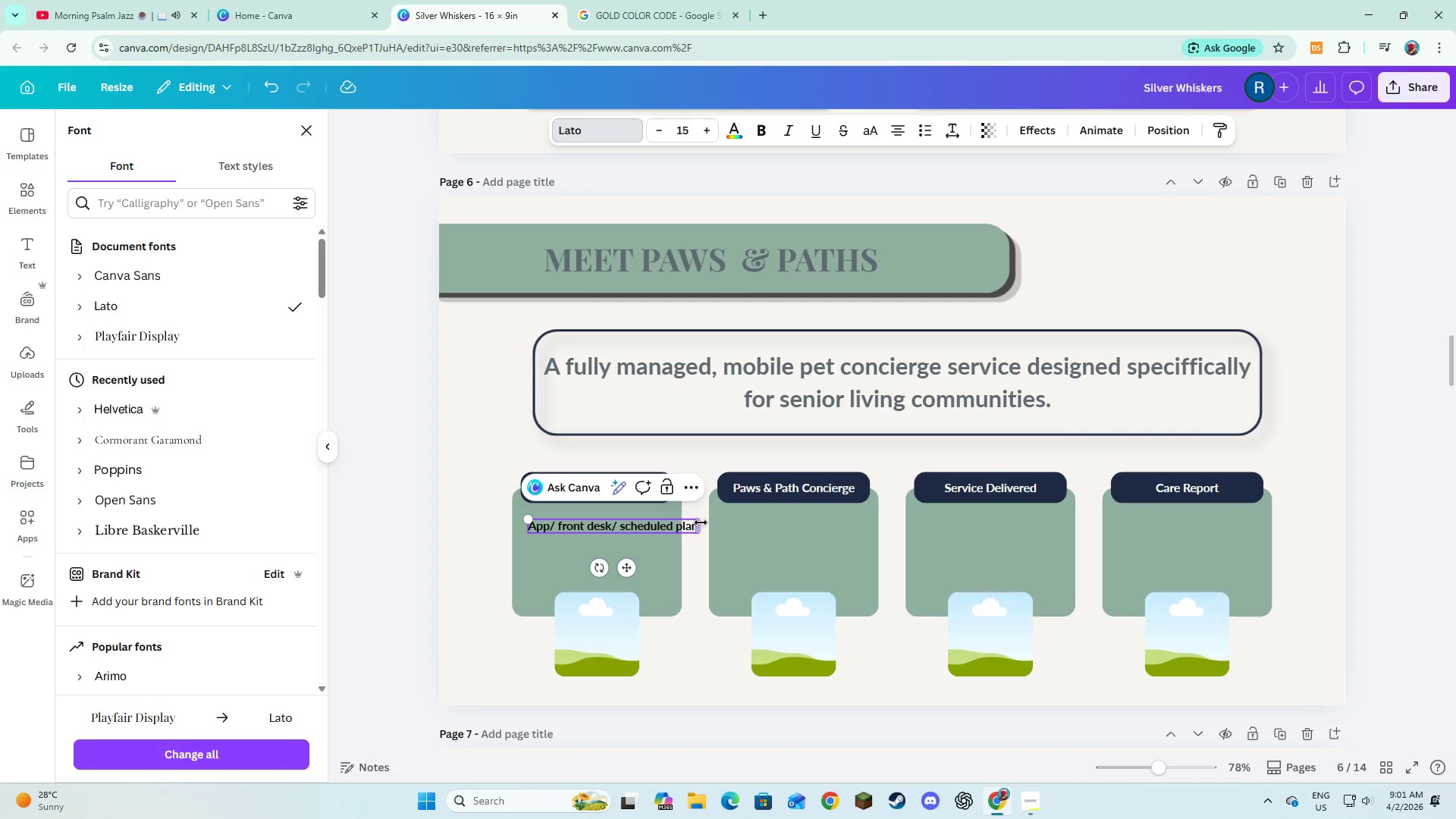 
left_click_drag(start_coordinate=[701, 522], to_coordinate=[664, 533])
 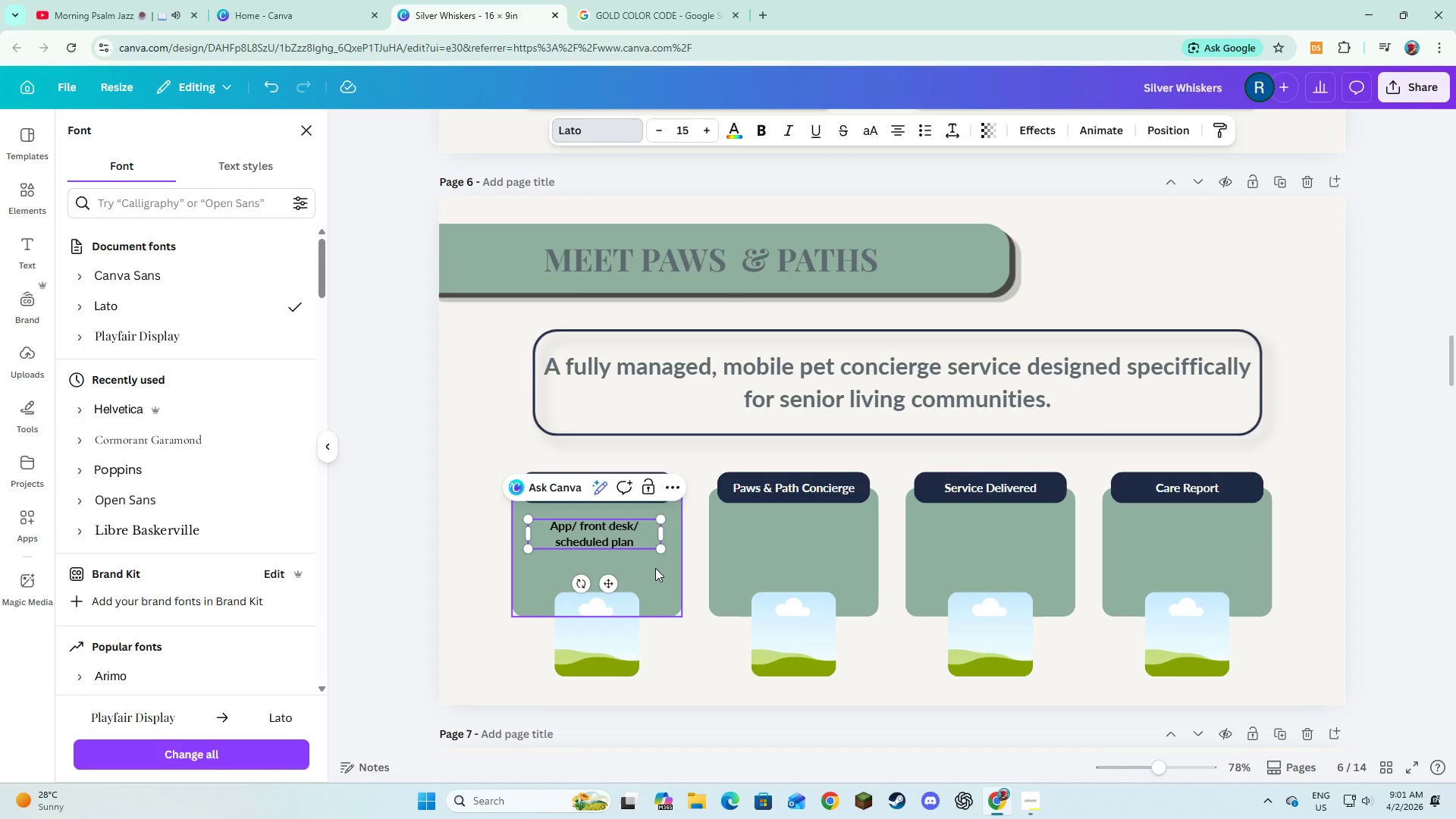 
left_click([655, 568])
 